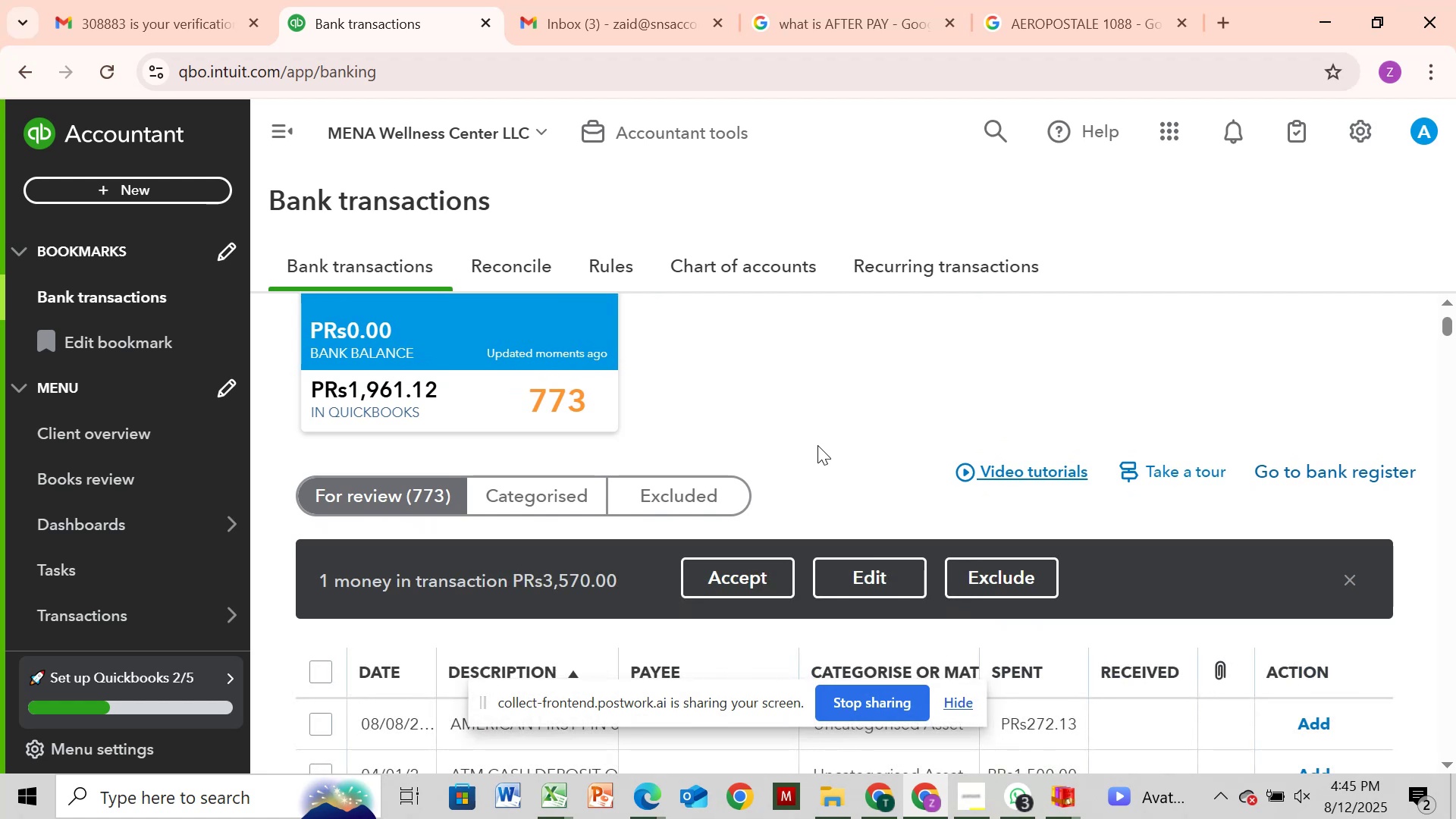 
scroll: coordinate [817, 445], scroll_direction: up, amount: 2.0
 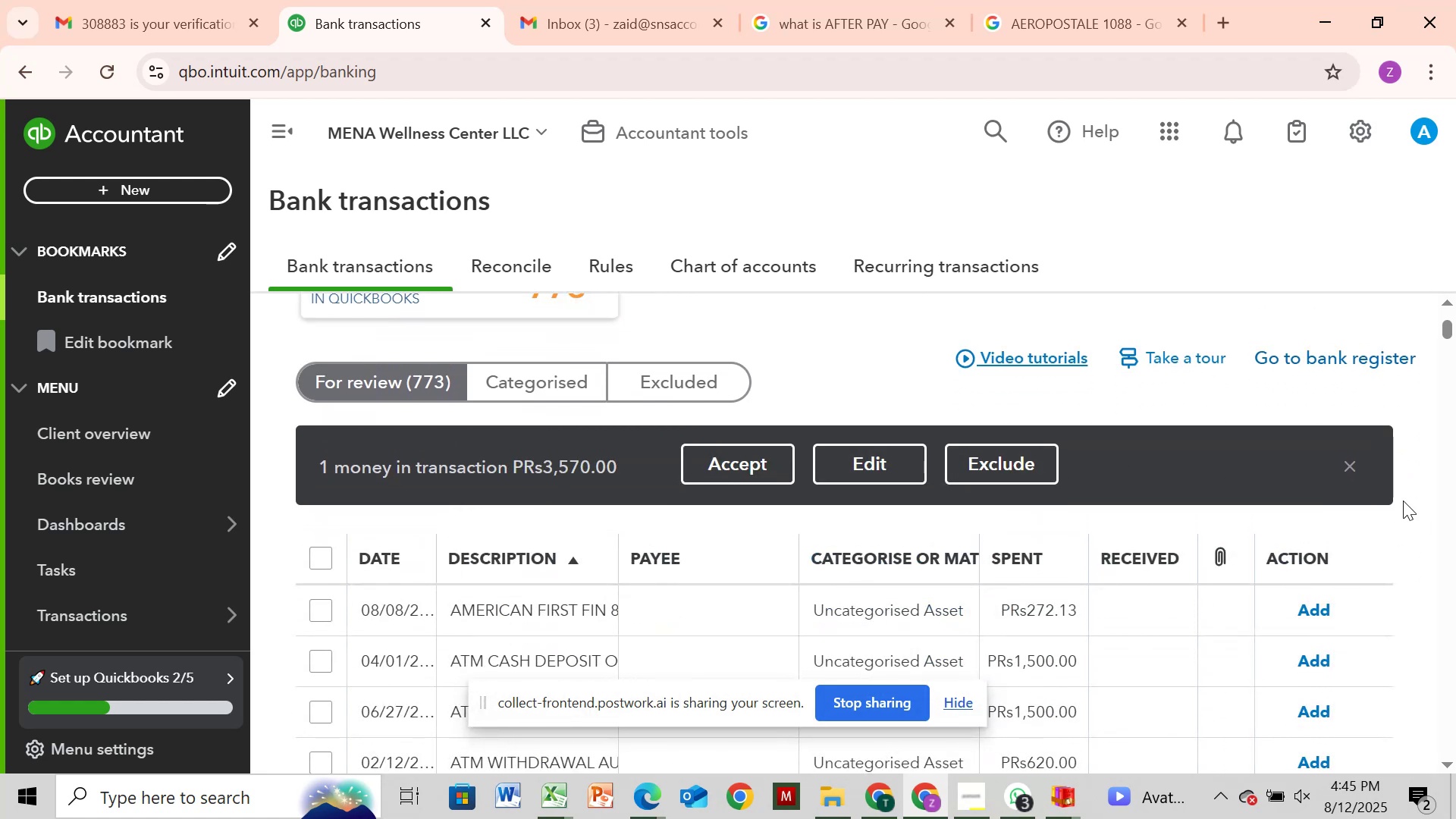 
left_click([1354, 478])
 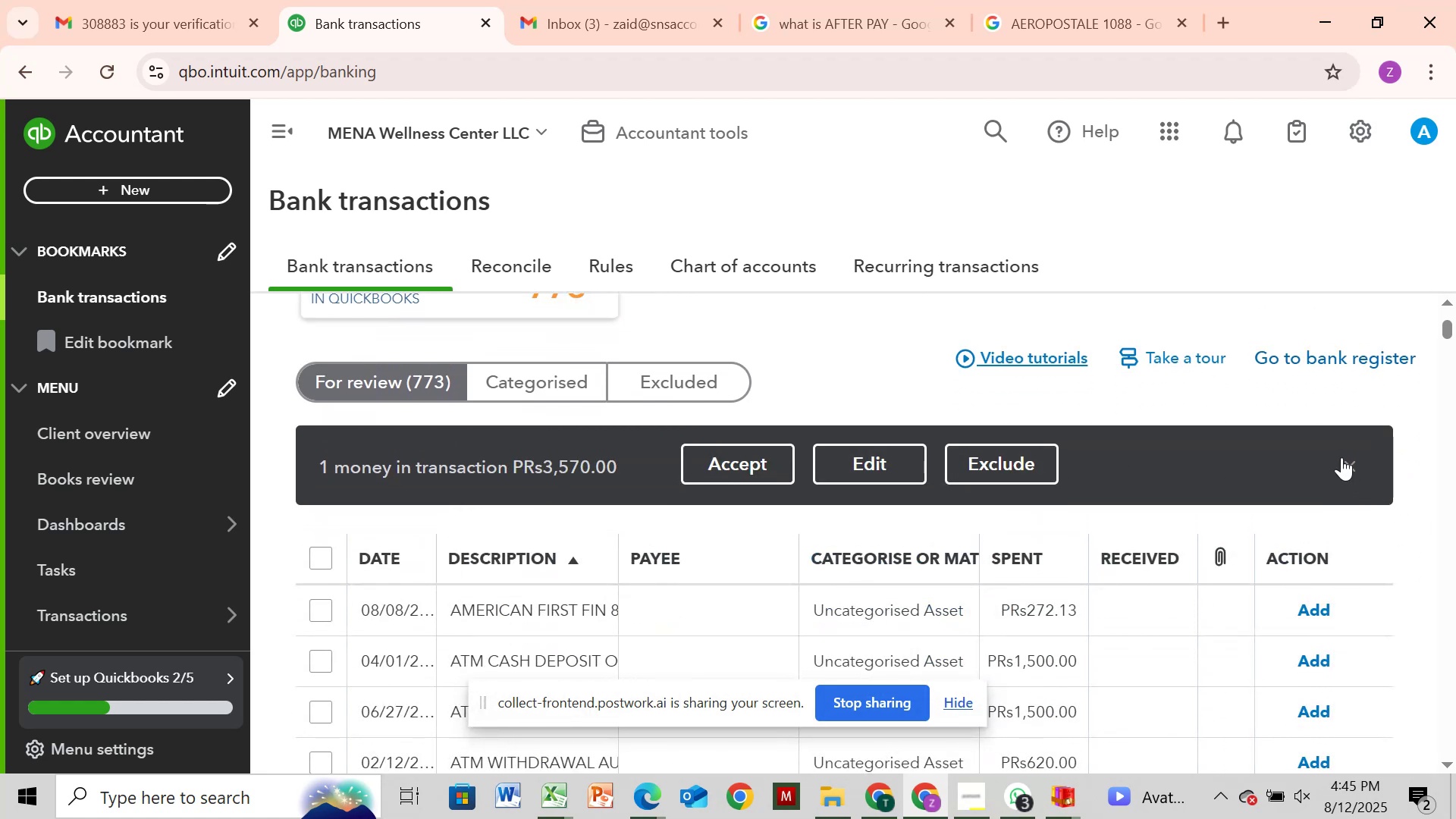 
left_click([1347, 460])
 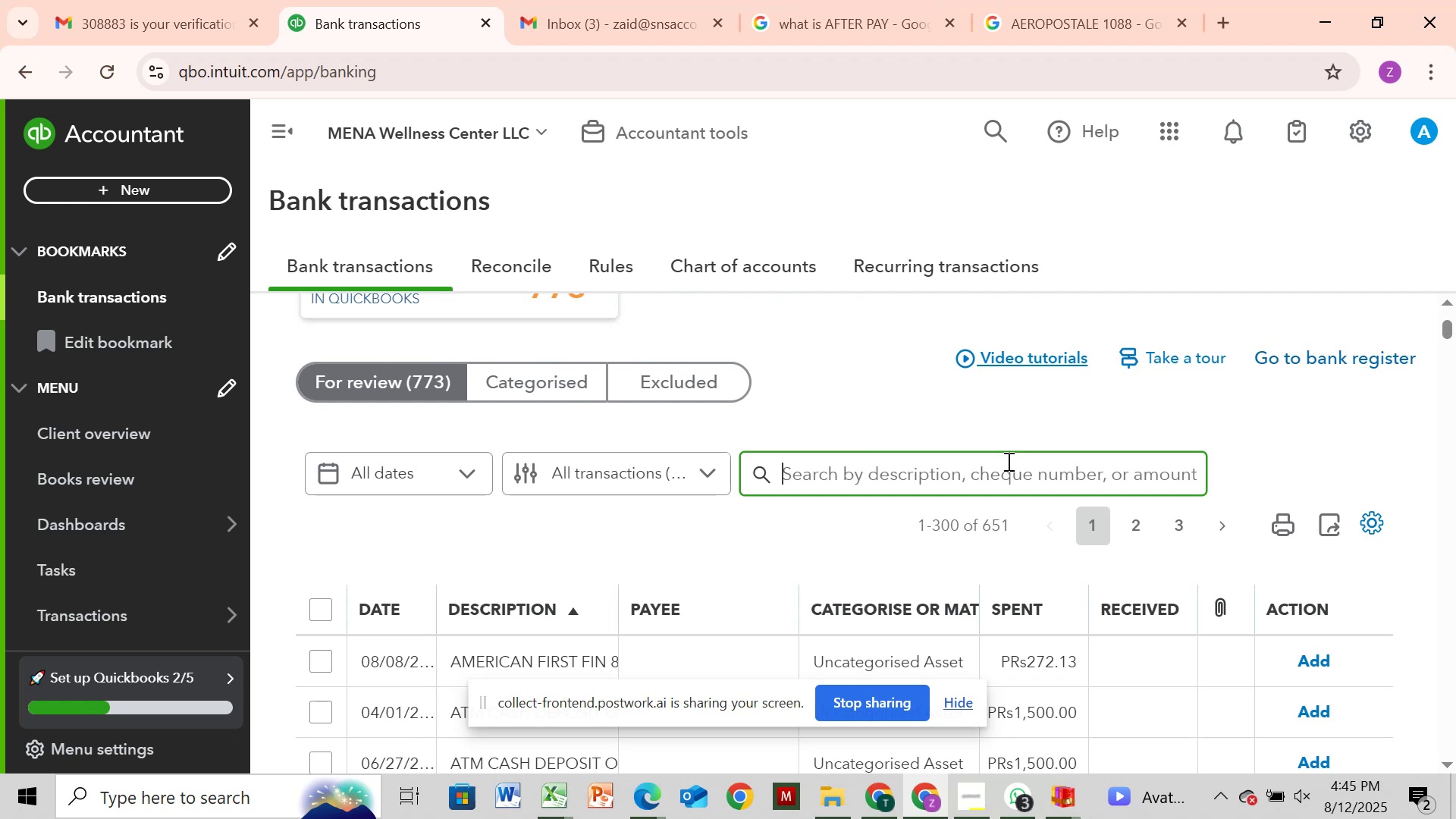 
type(family)
 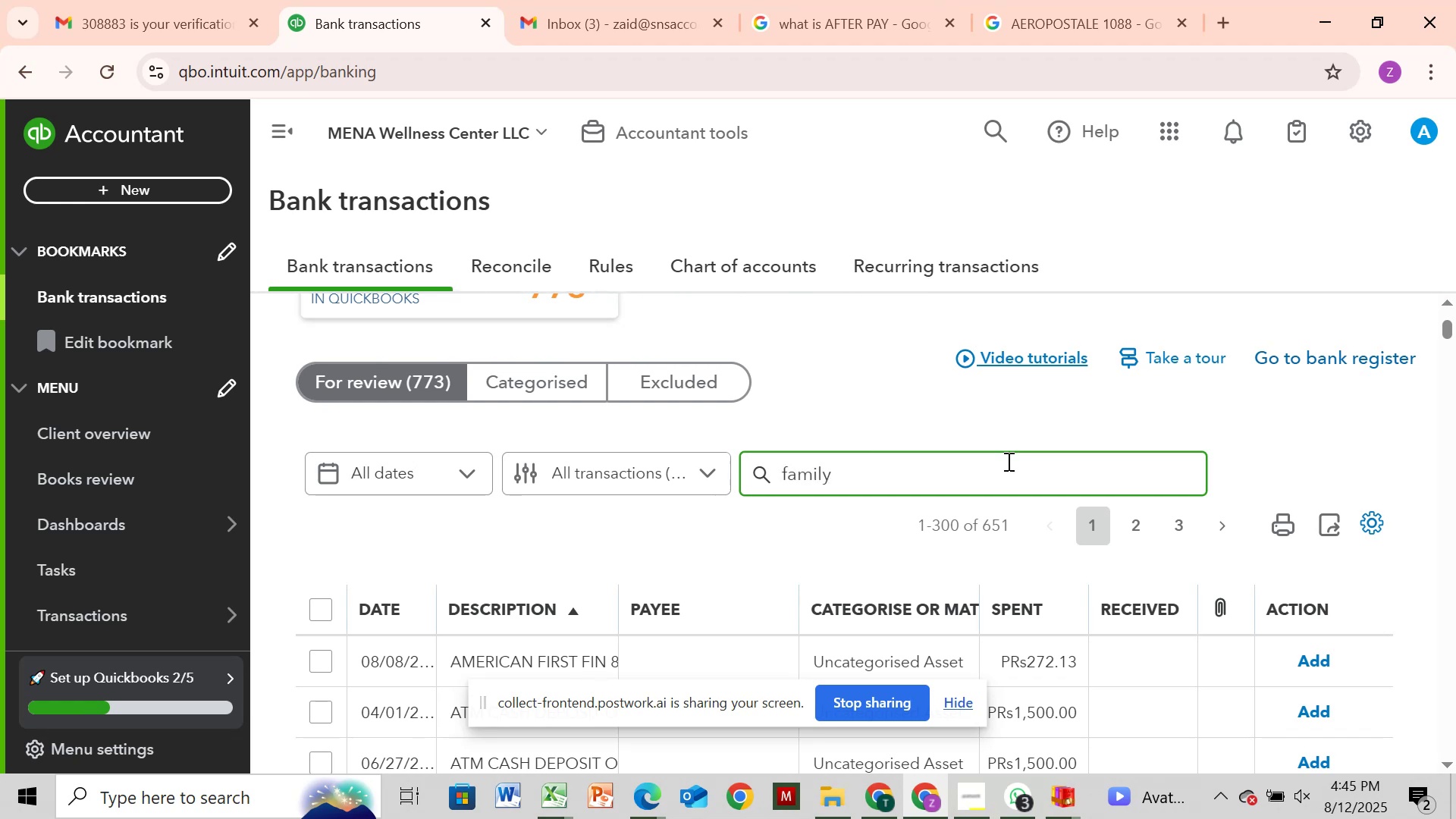 
key(Enter)
 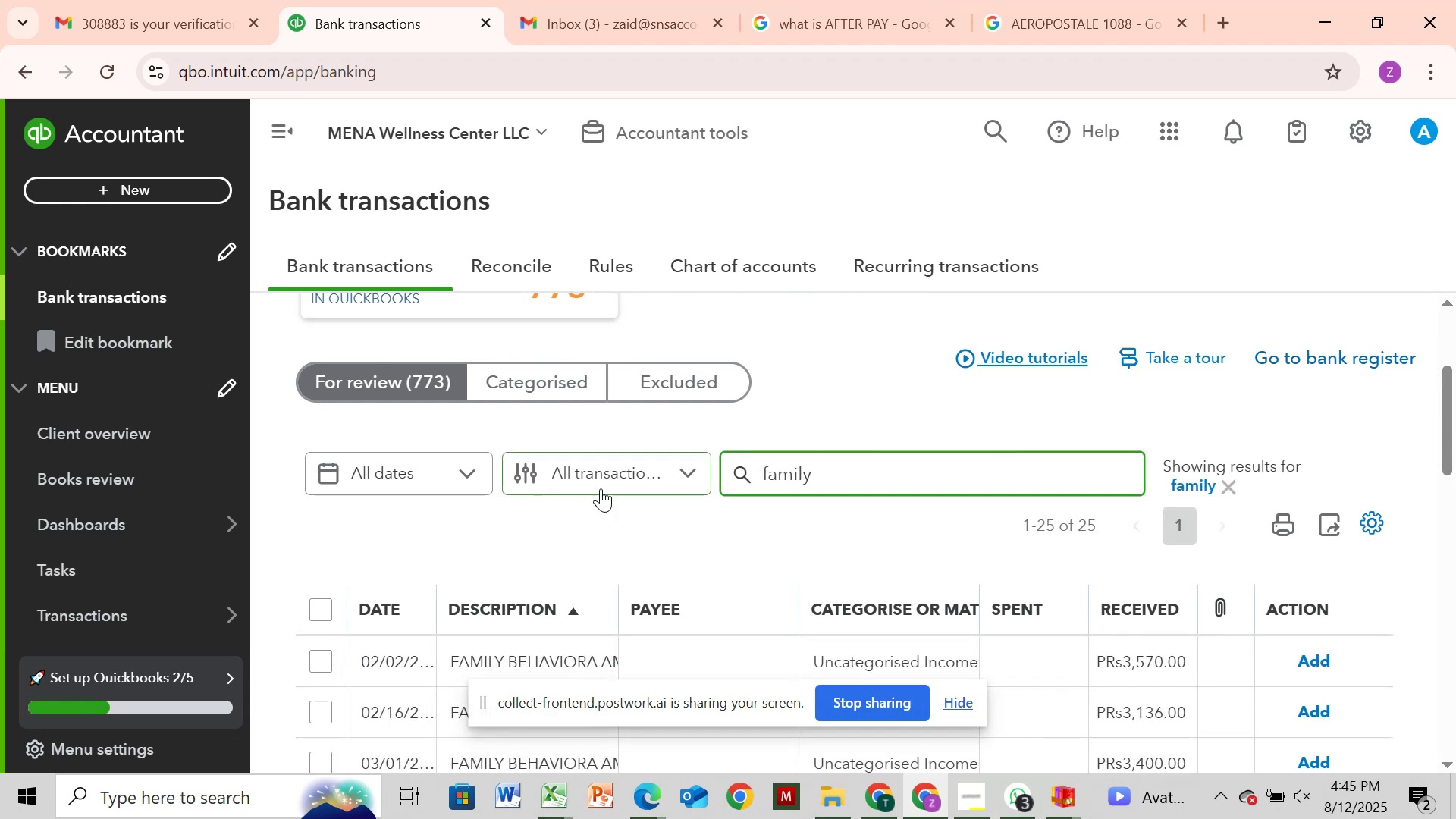 
left_click([324, 617])
 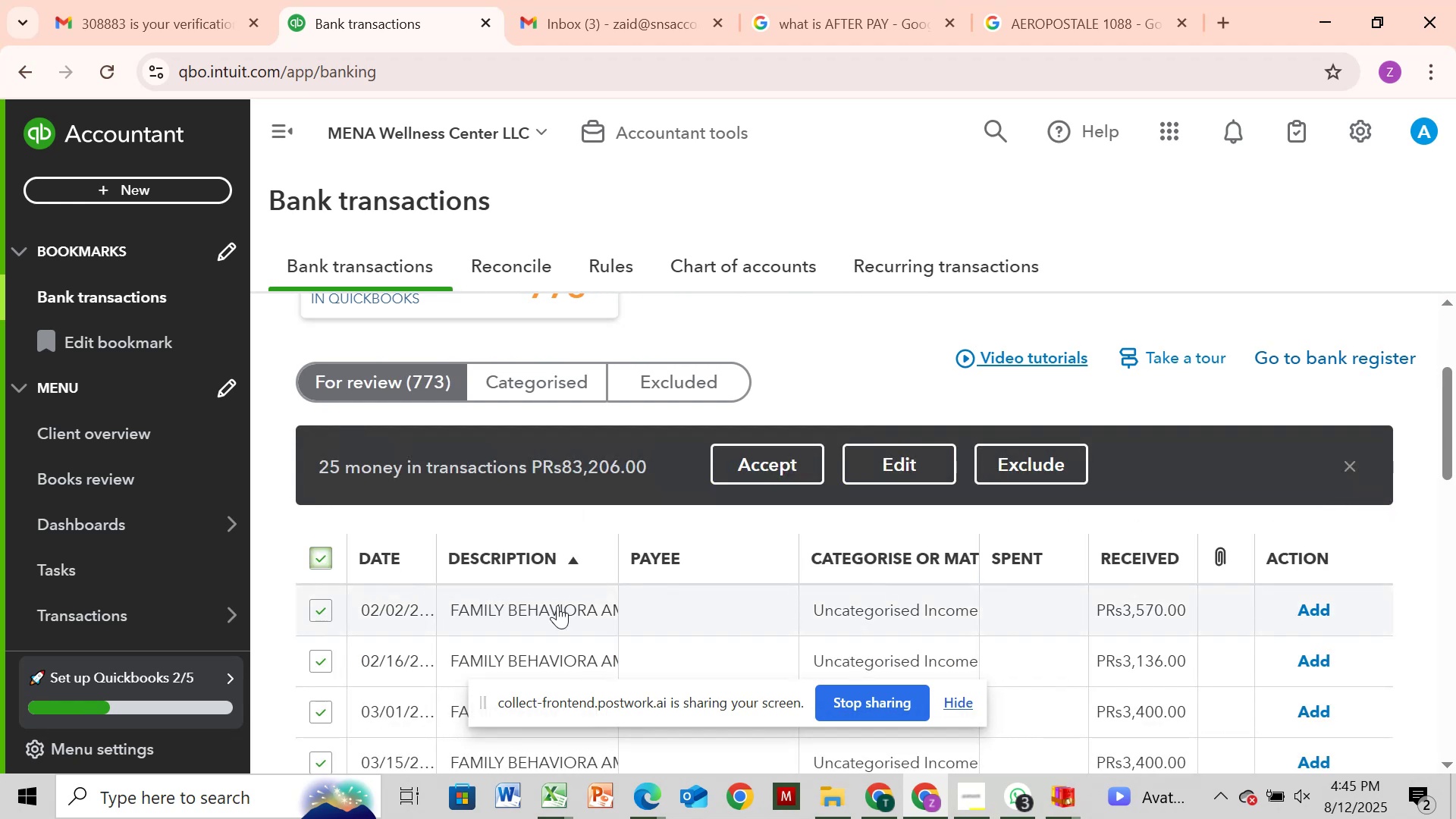 
scroll: coordinate [595, 591], scroll_direction: down, amount: 11.0
 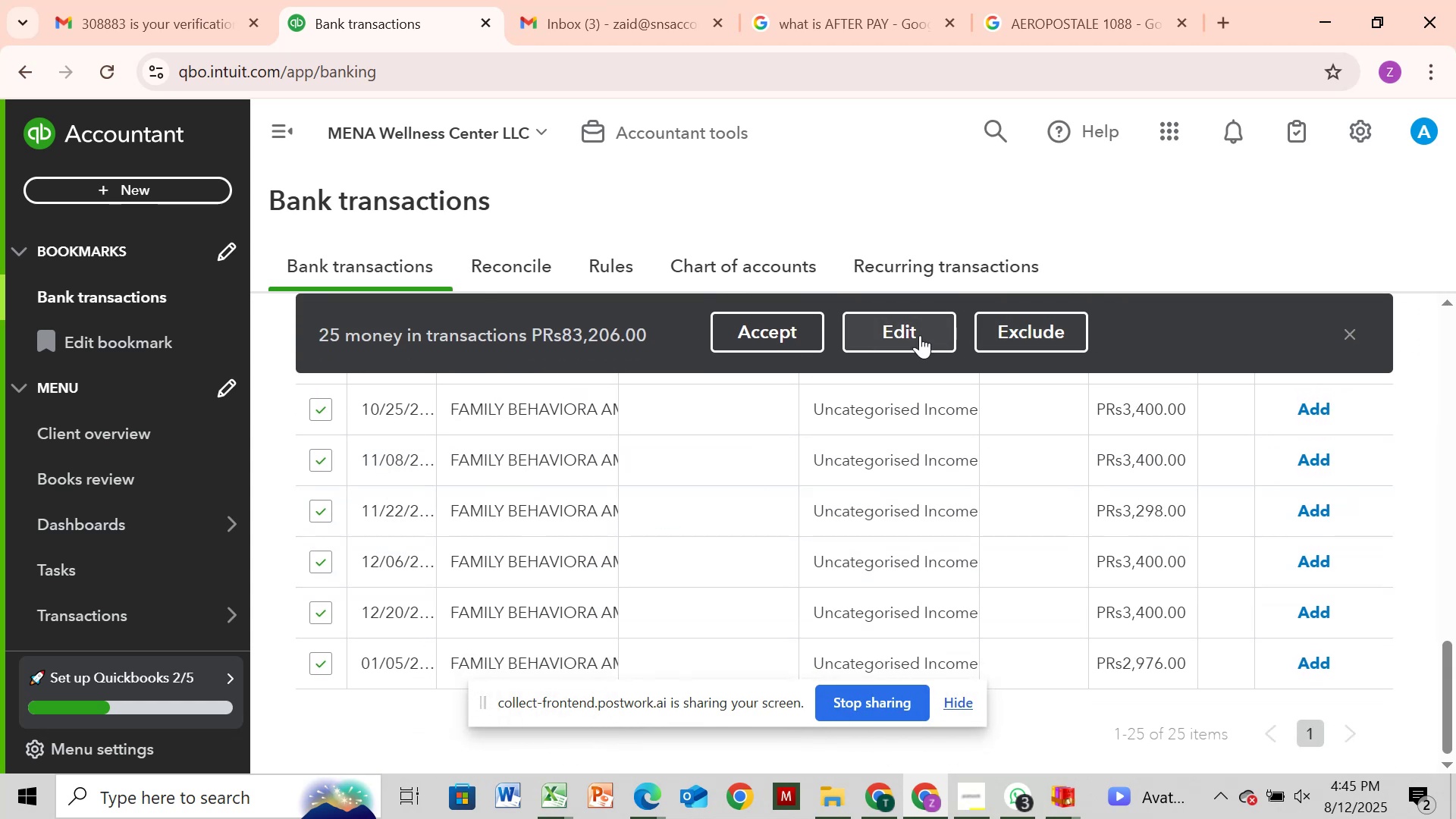 
left_click([917, 337])
 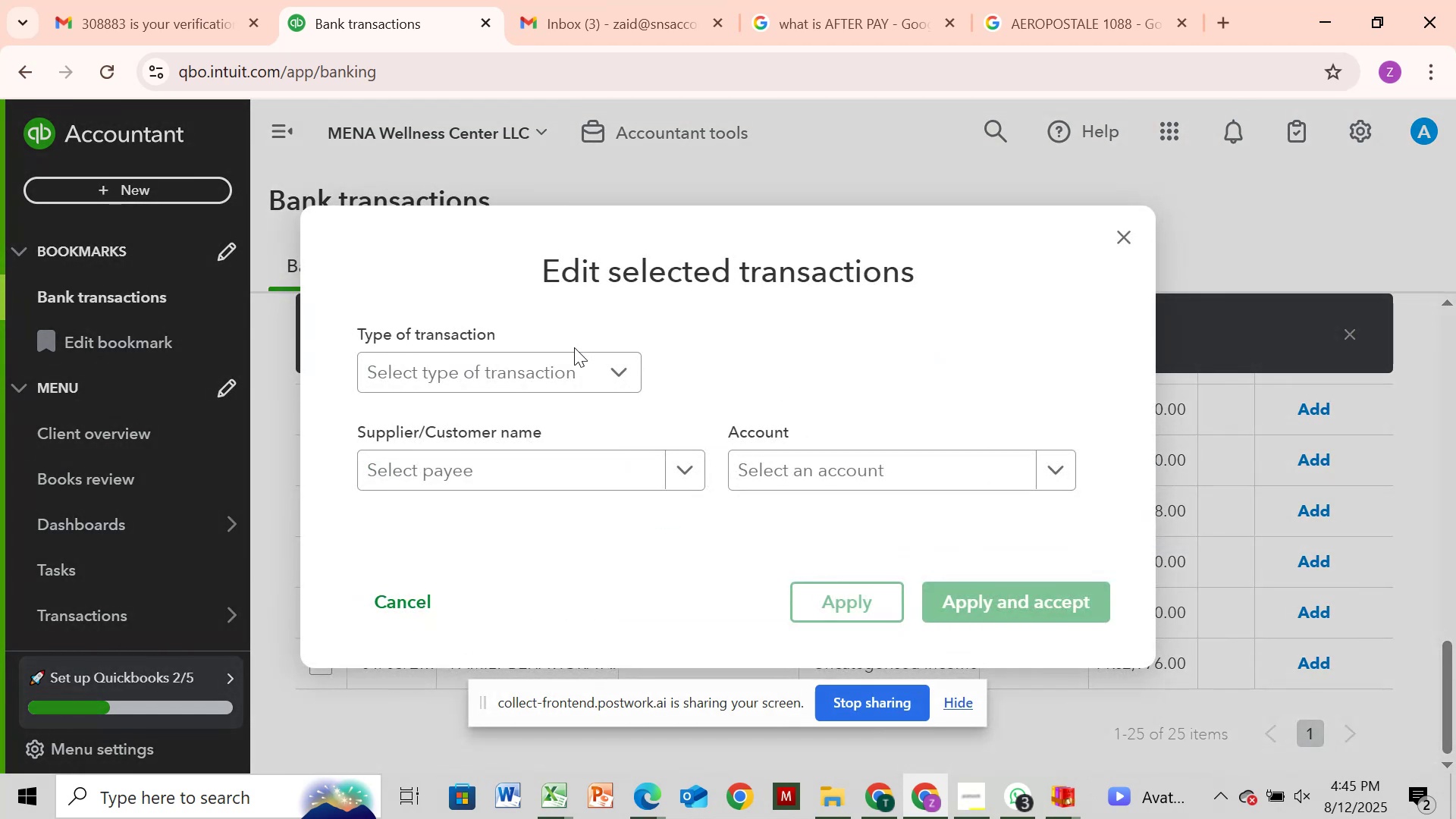 
left_click([573, 362])
 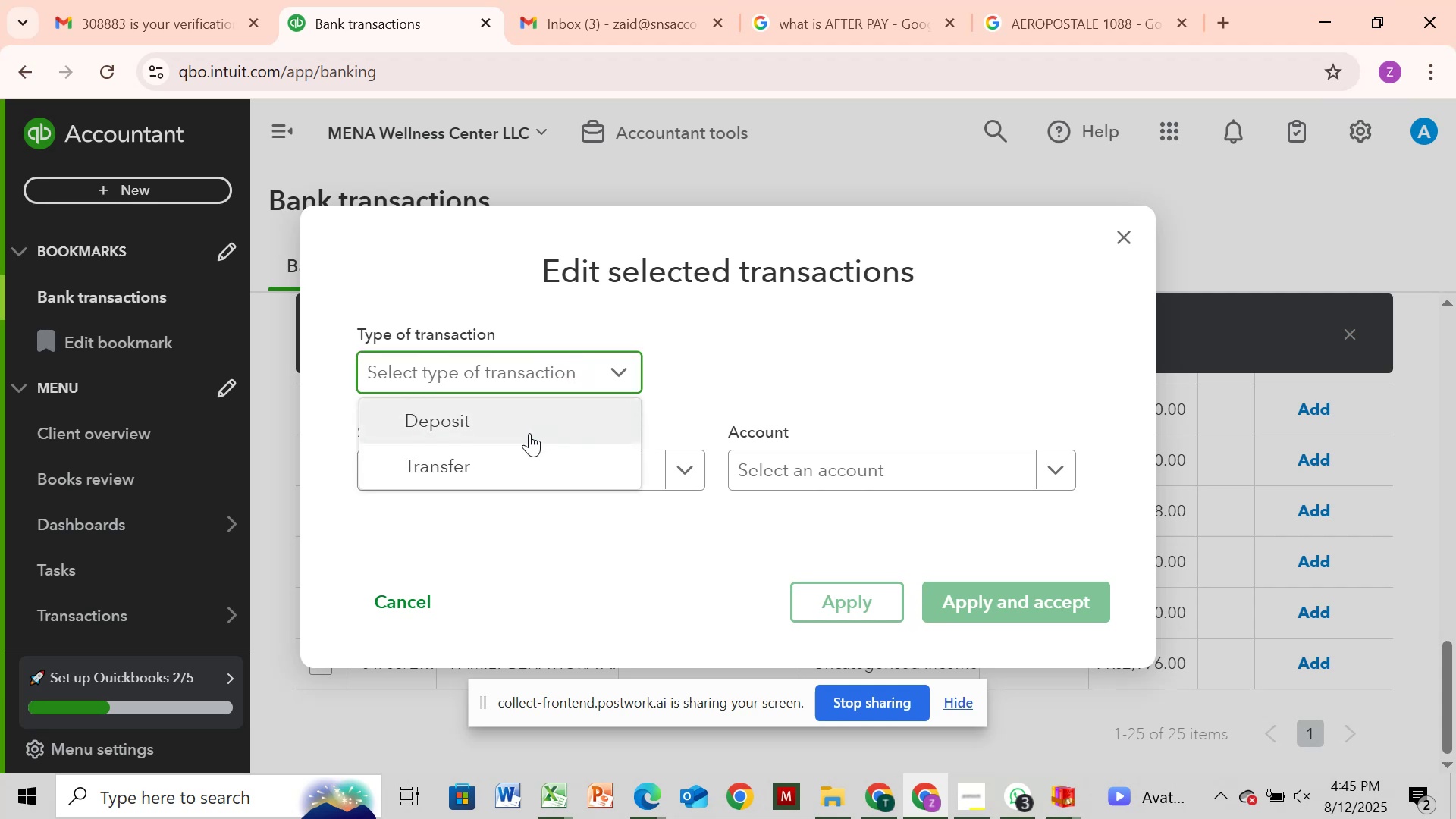 
left_click([529, 433])
 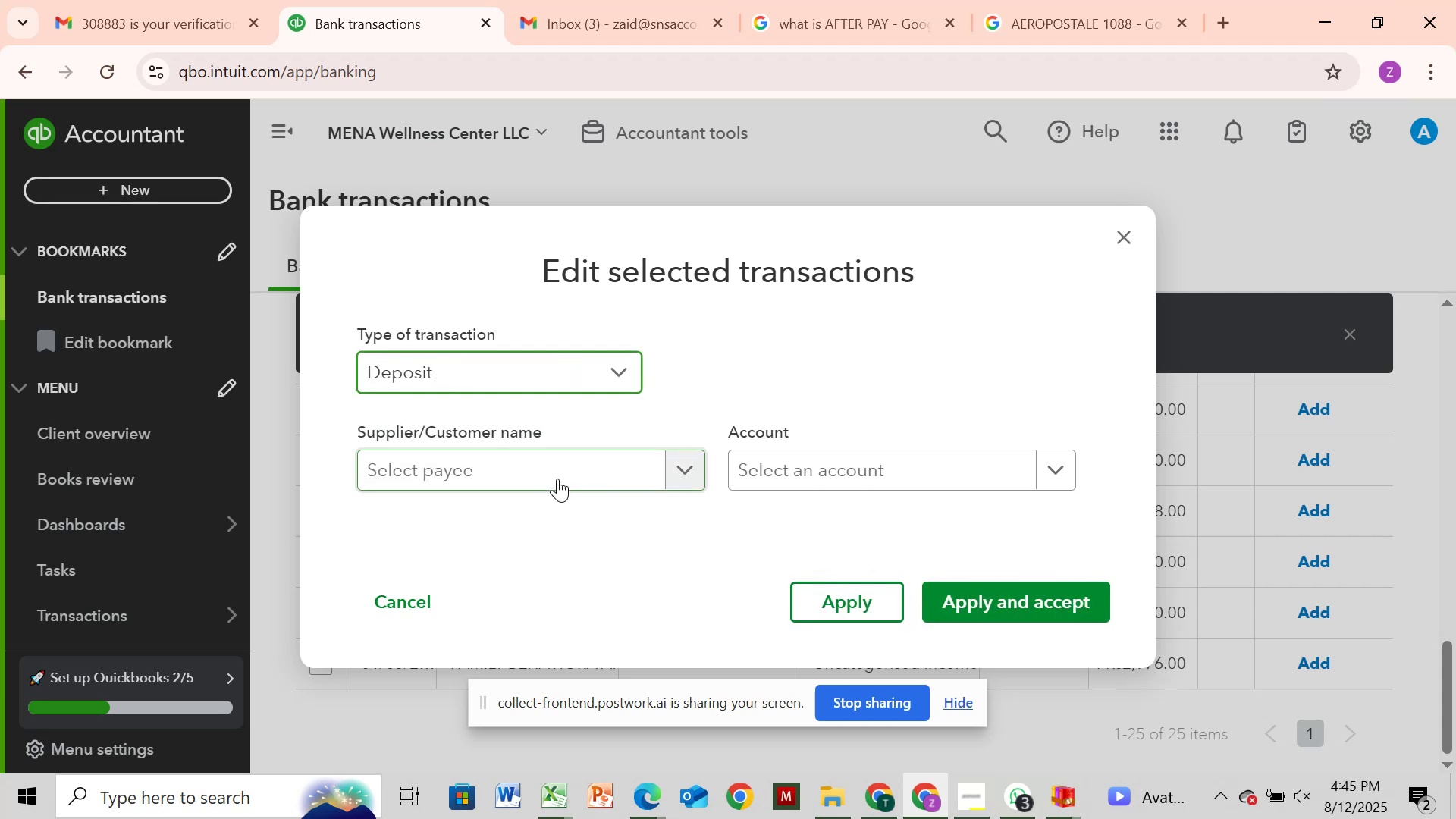 
left_click([557, 479])
 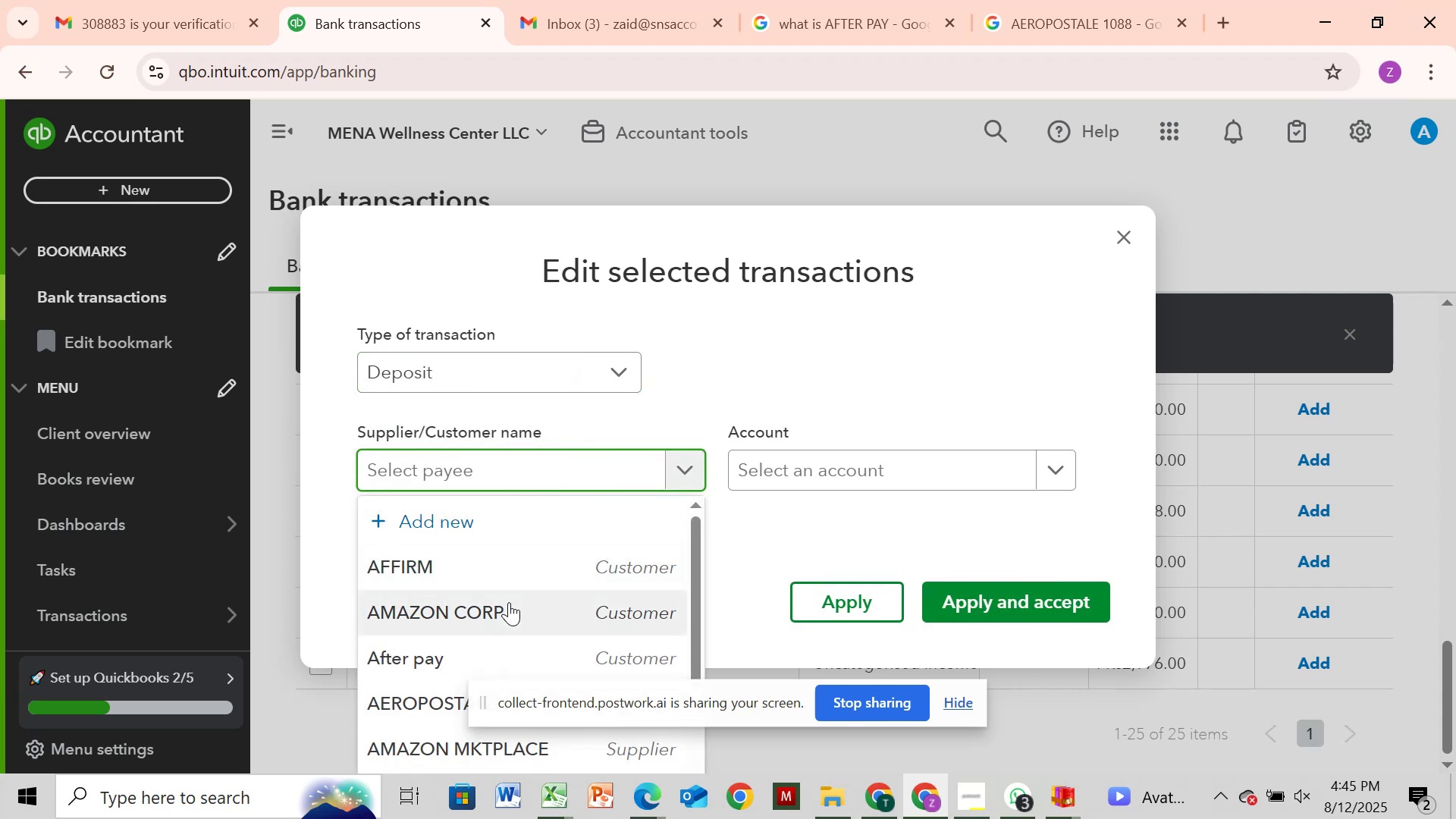 
scroll: coordinate [507, 602], scroll_direction: down, amount: 2.0
 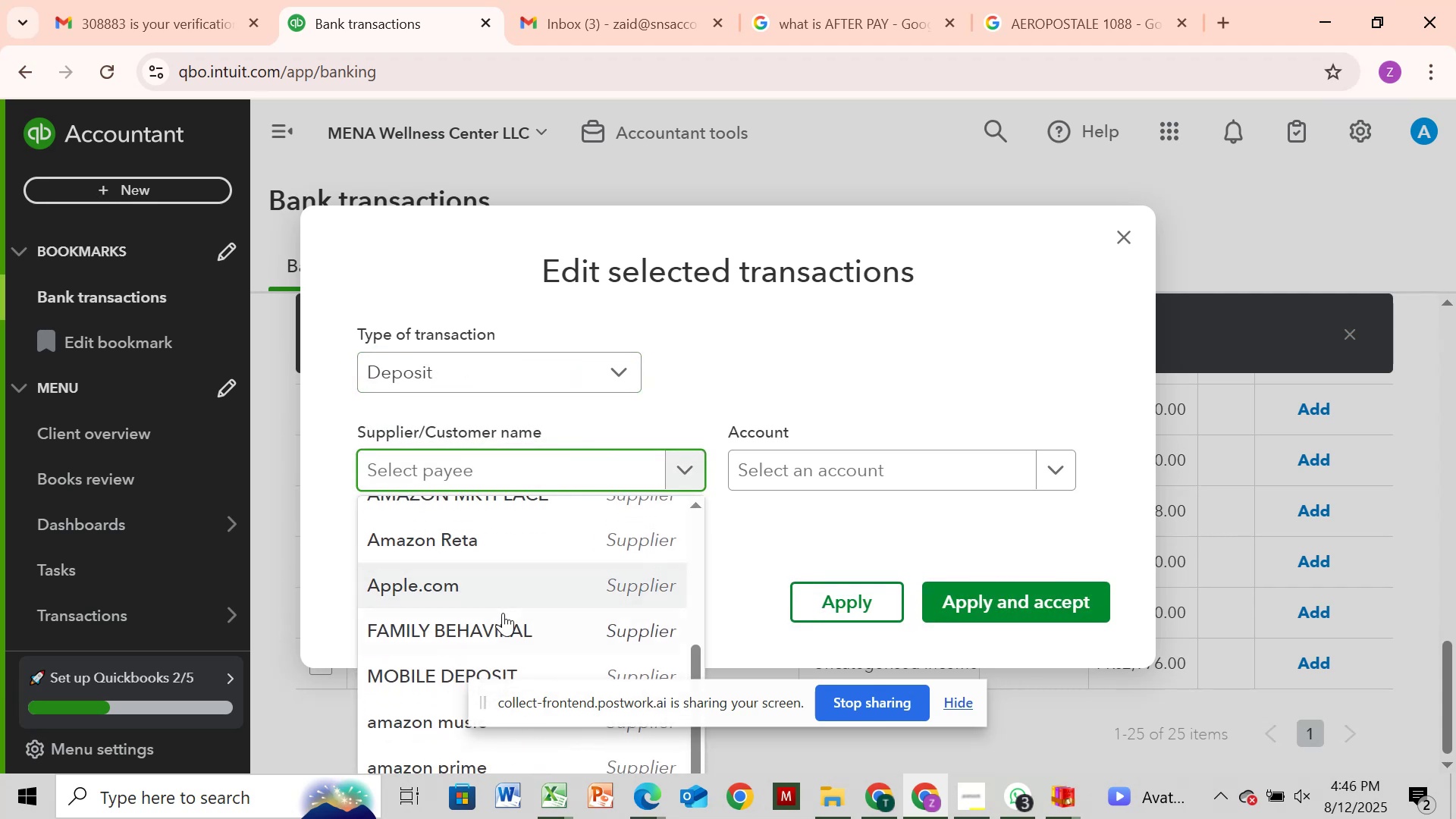 
left_click([503, 614])
 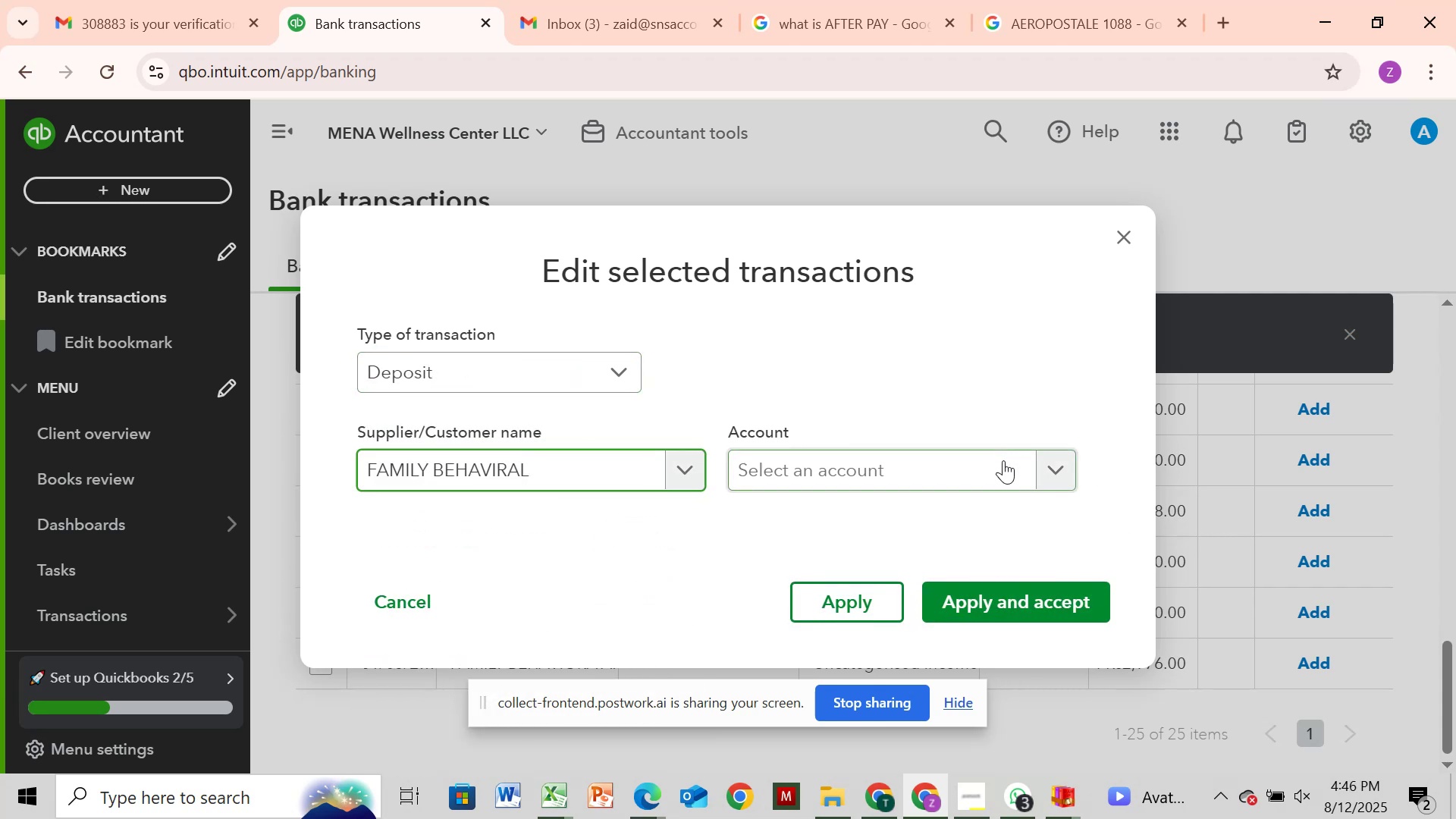 
left_click([990, 466])
 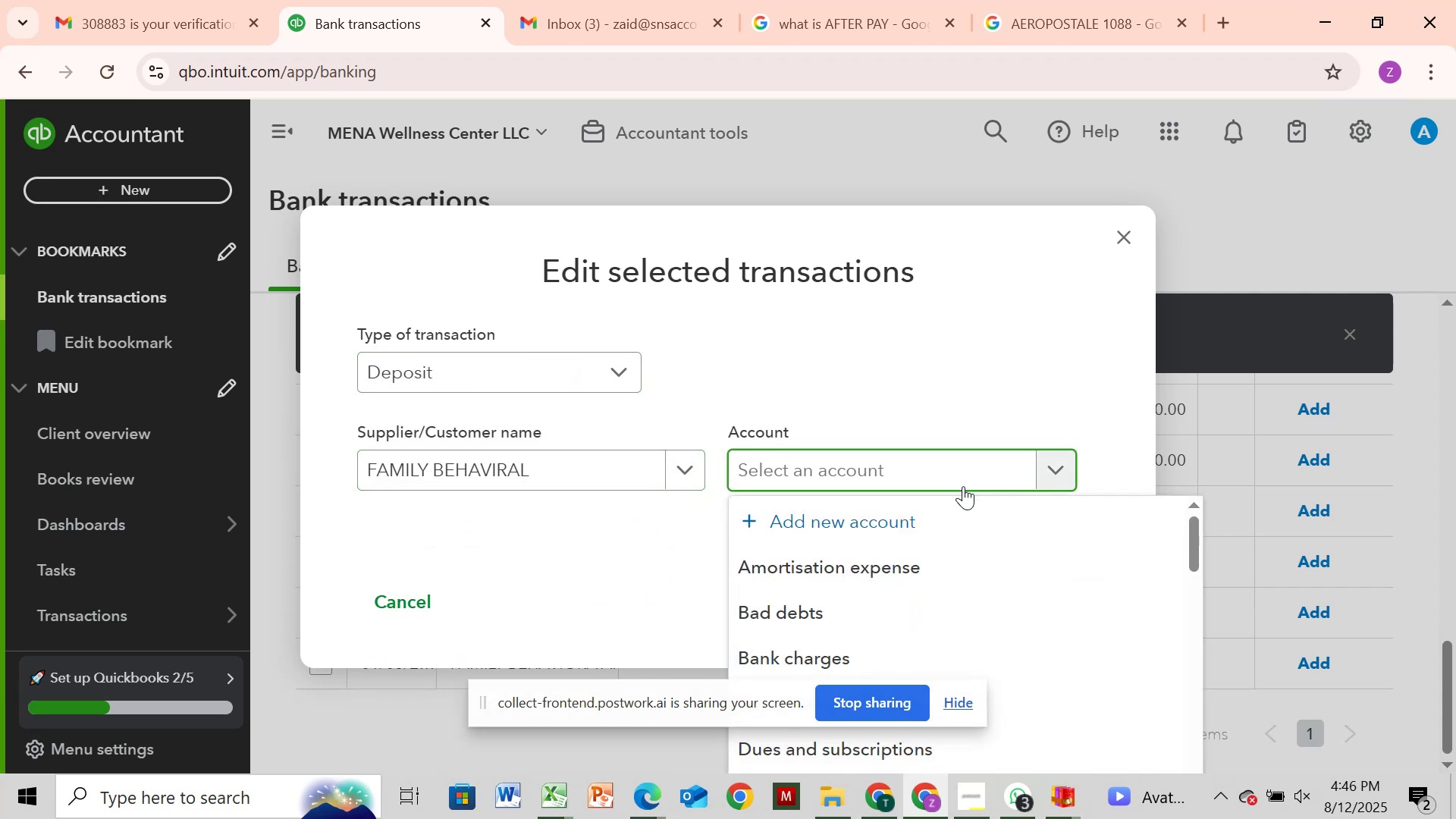 
type(sa)
 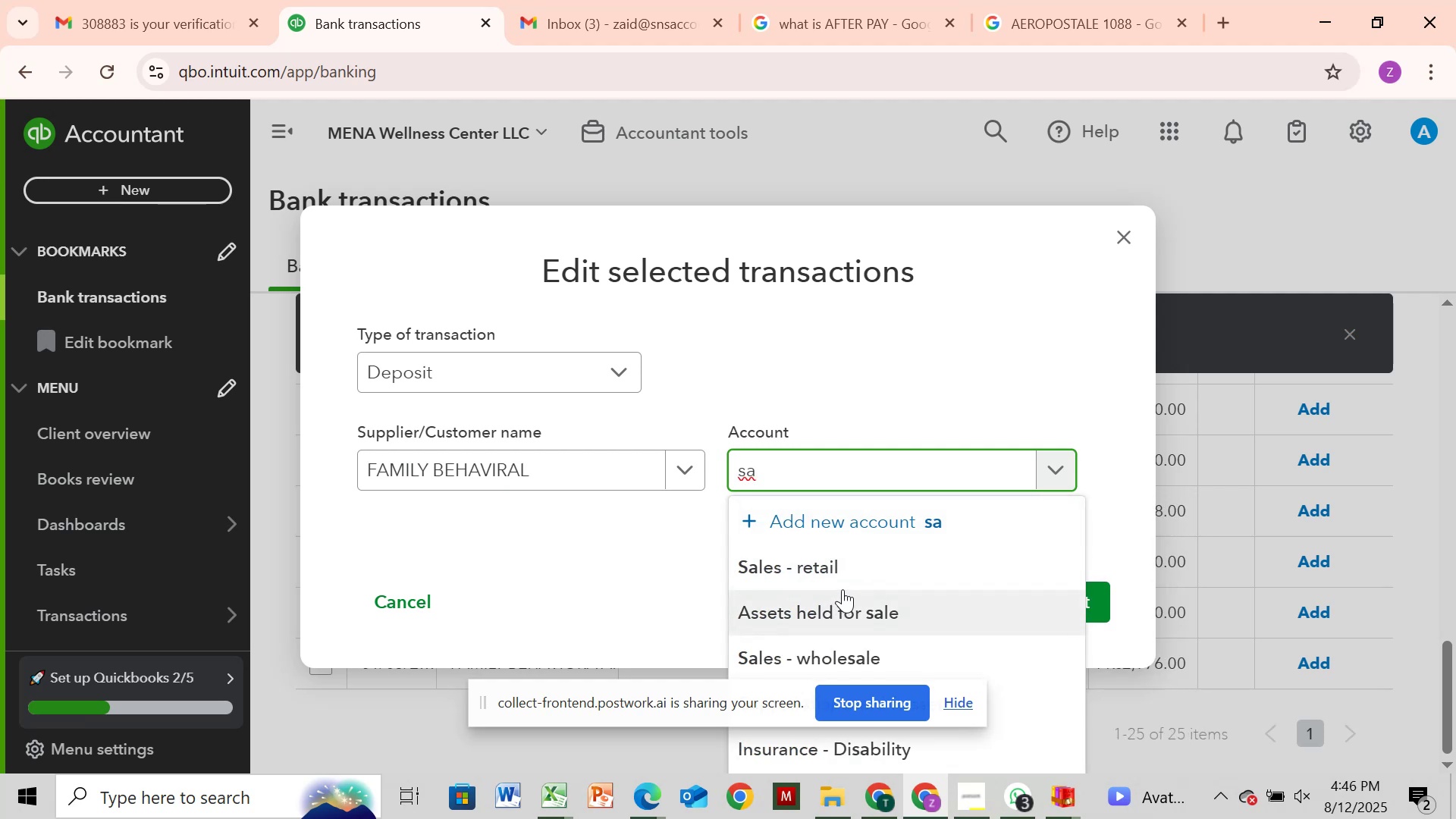 
left_click([852, 553])
 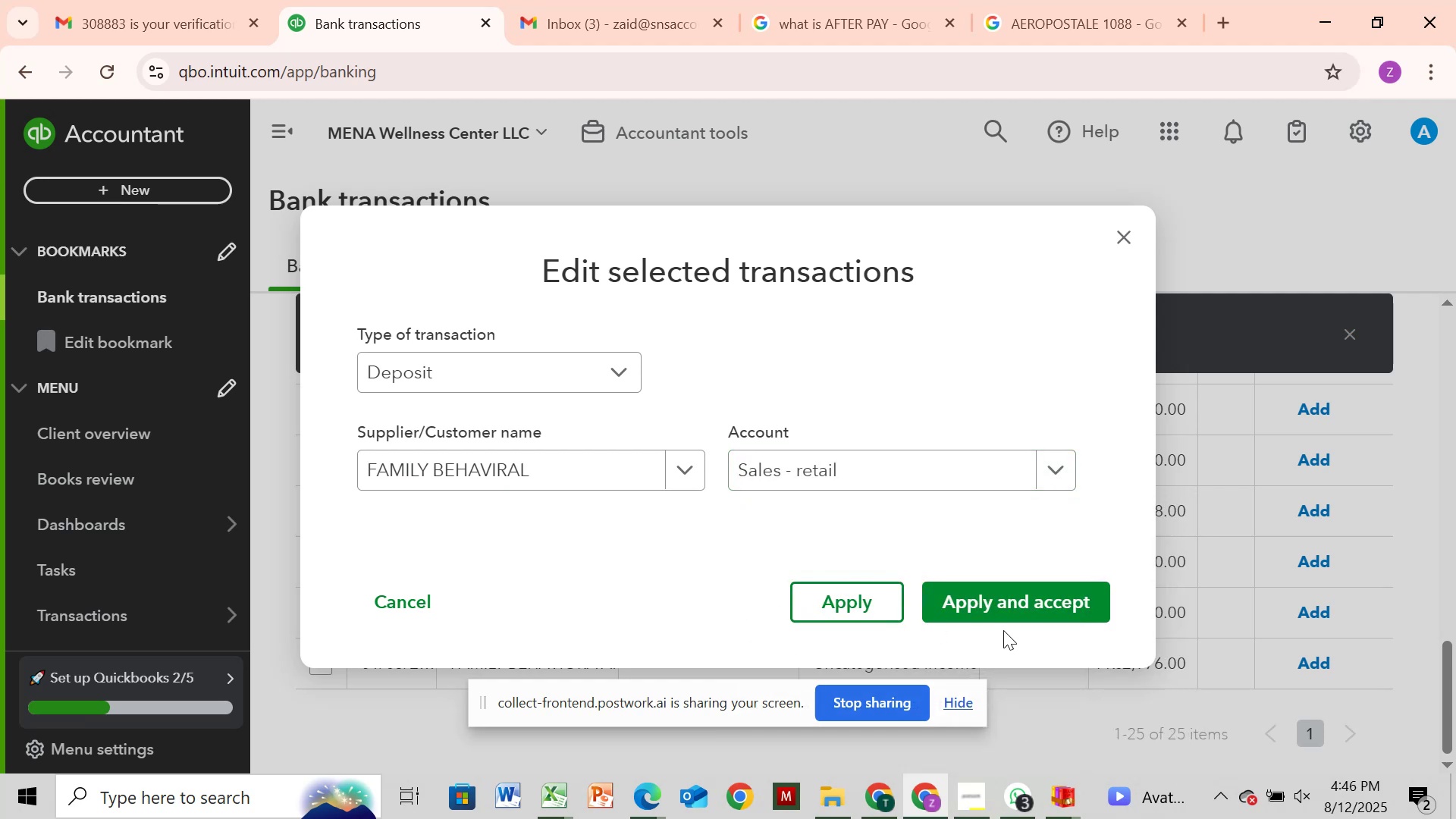 
left_click([1011, 613])
 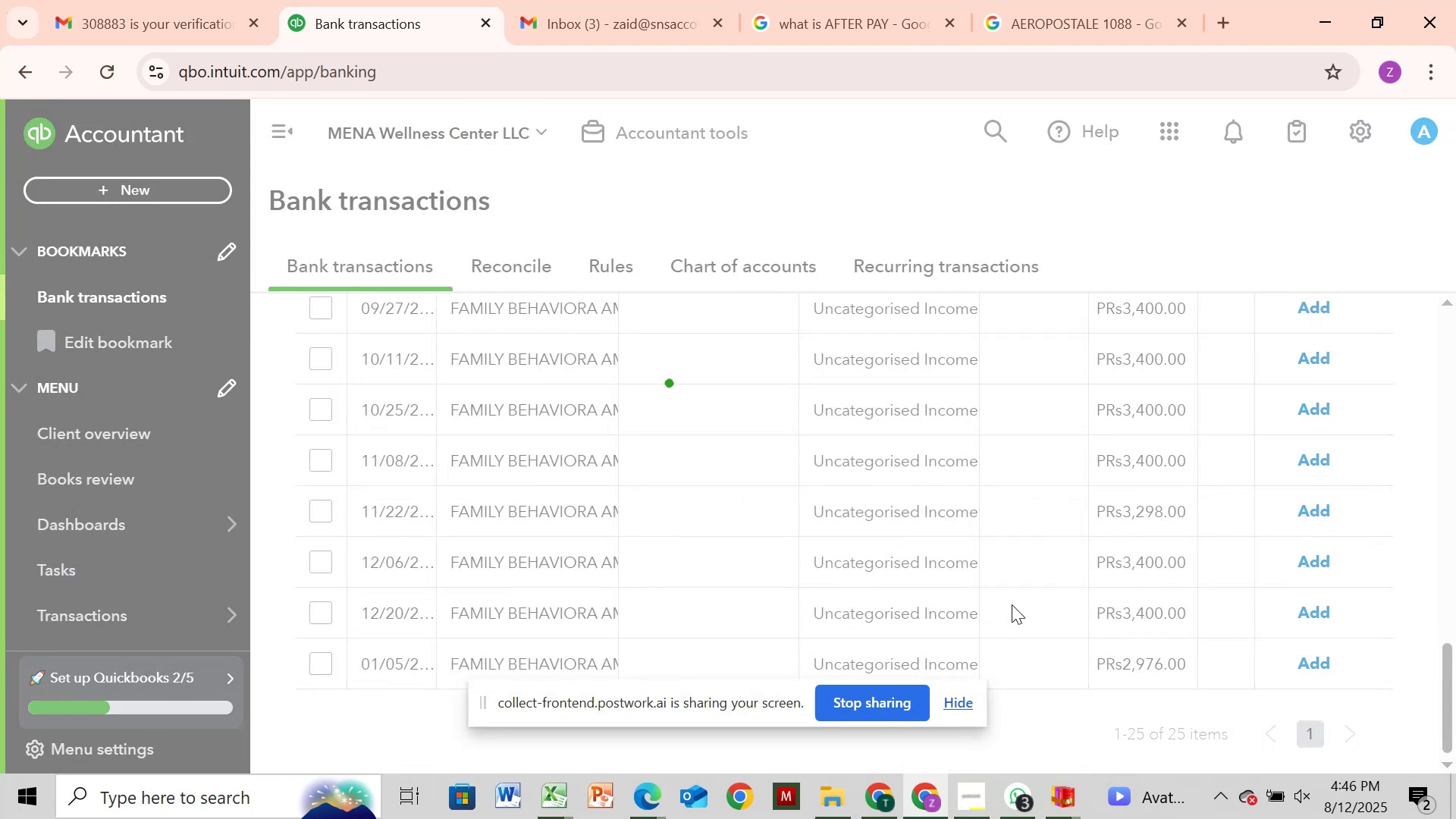 
wait(9.02)
 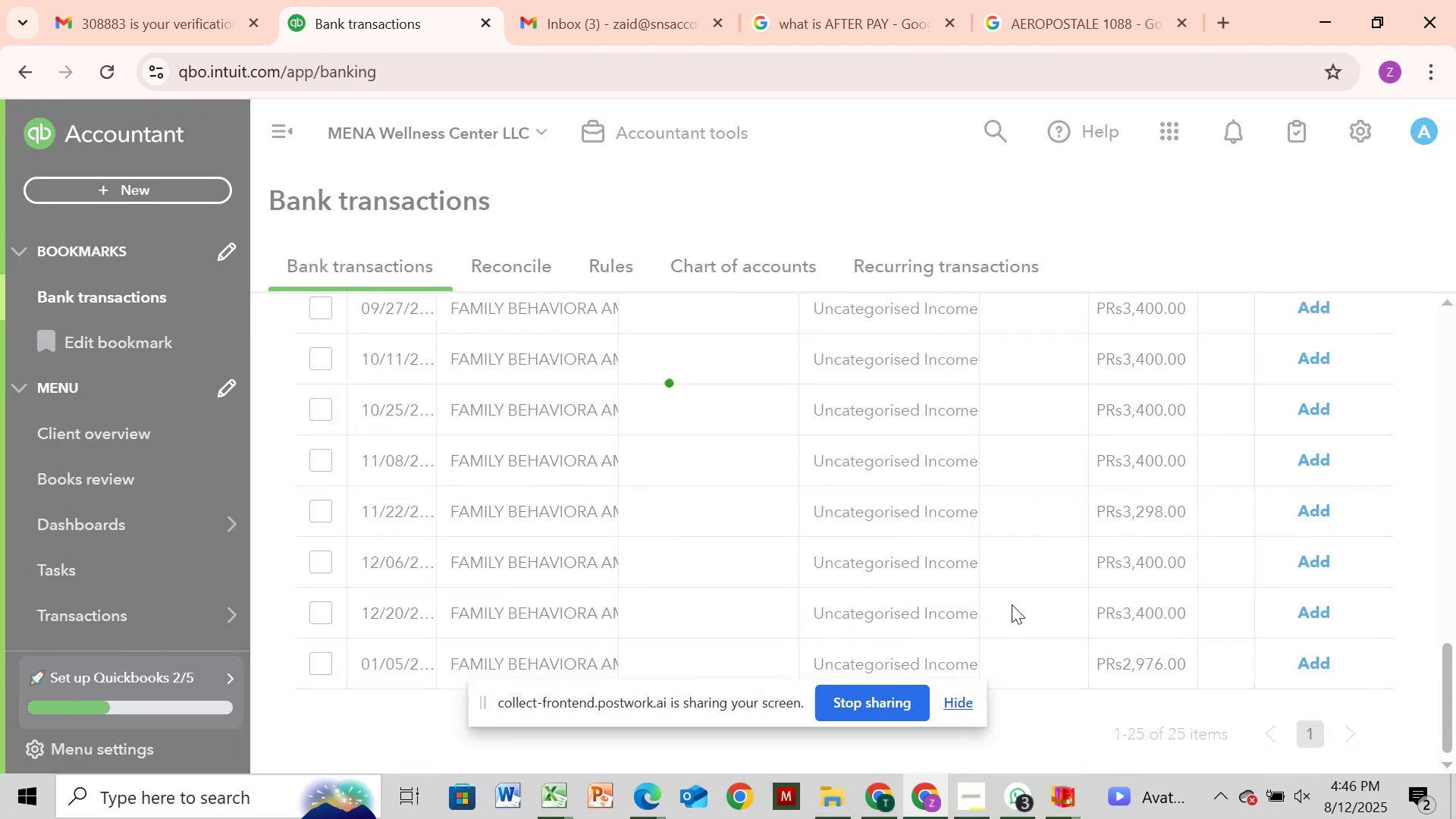 
hold_key(key=Backspace, duration=1.02)
 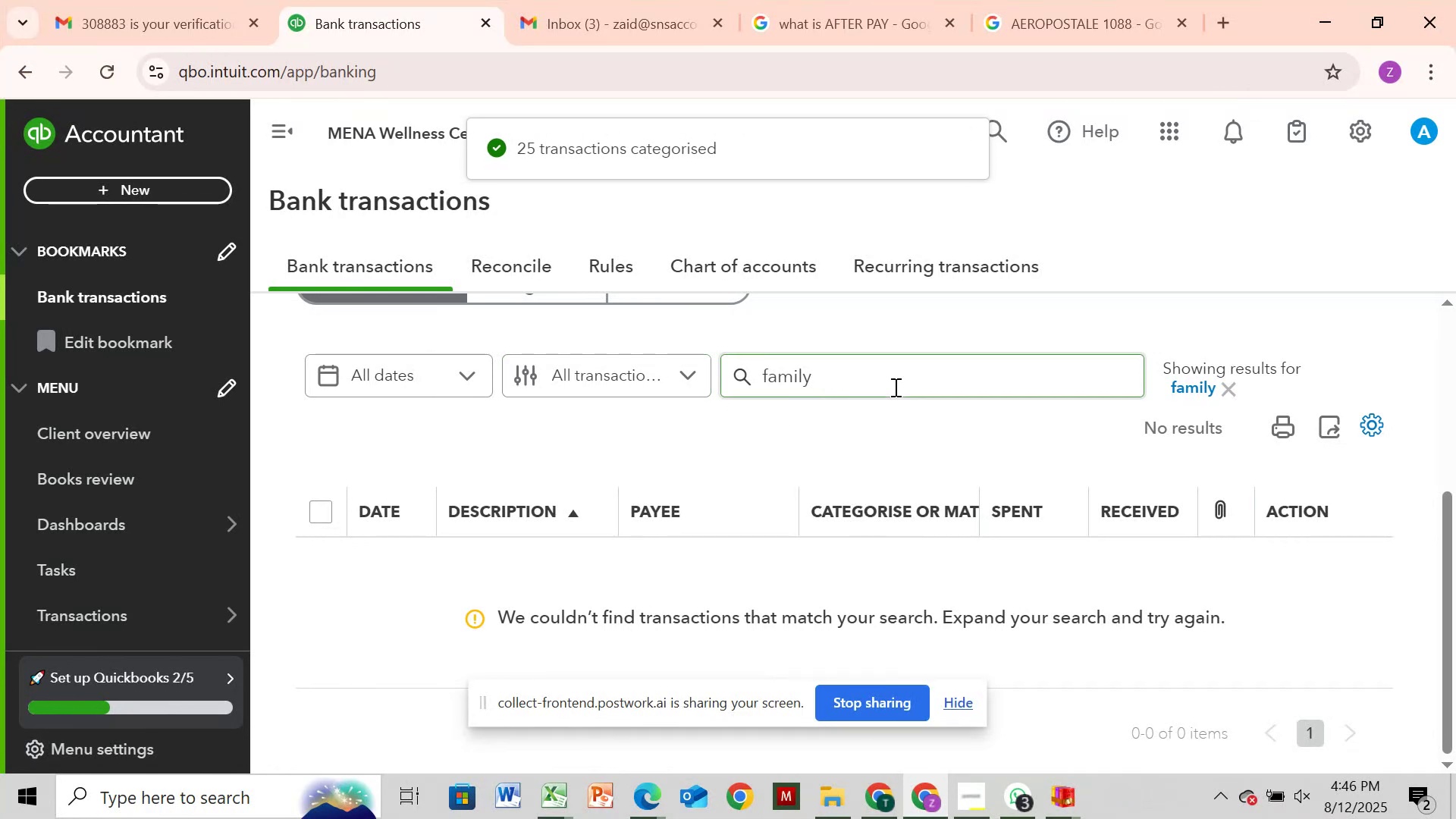 
left_click([894, 387])
 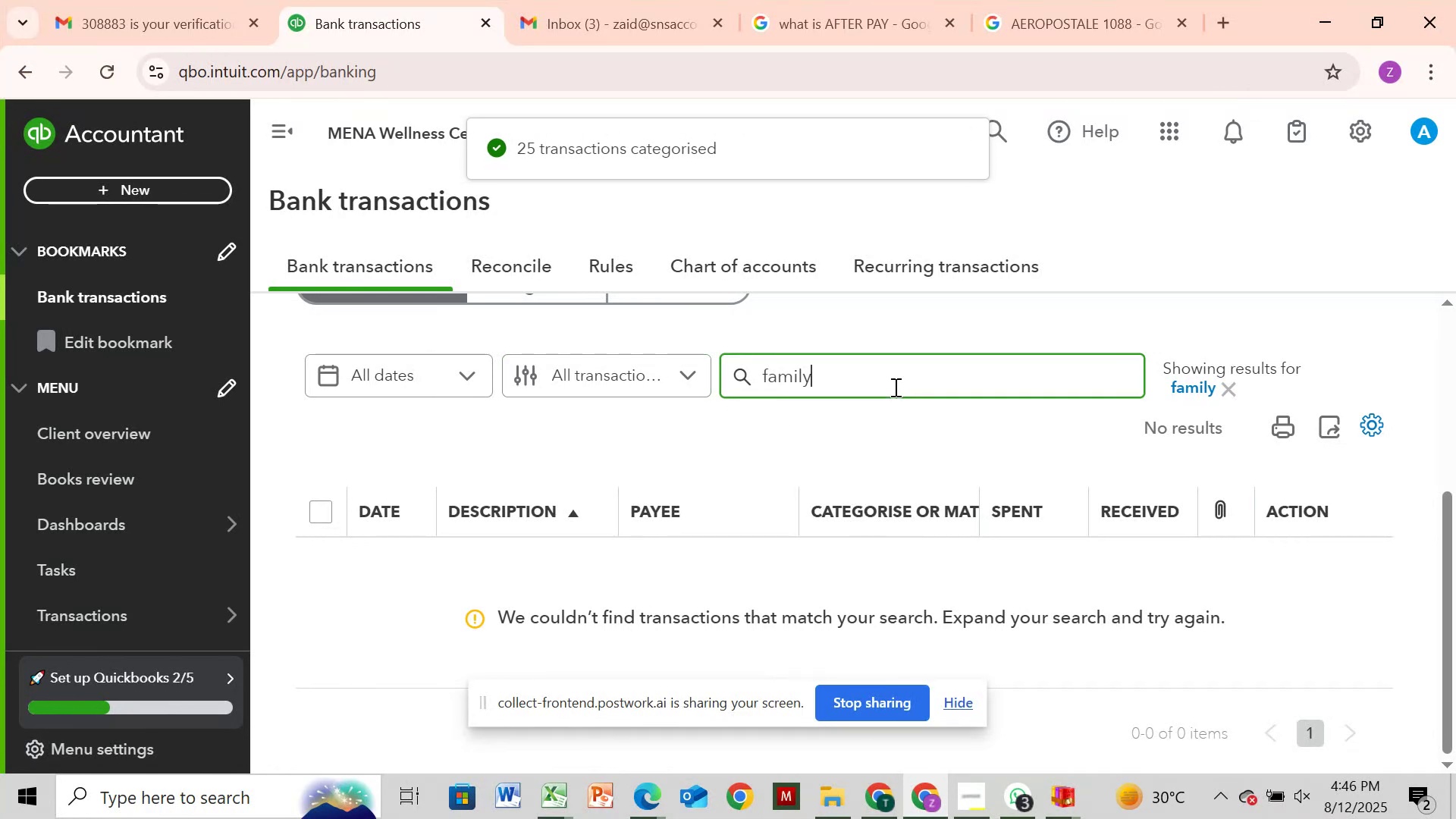 
hold_key(key=Backspace, duration=0.95)
 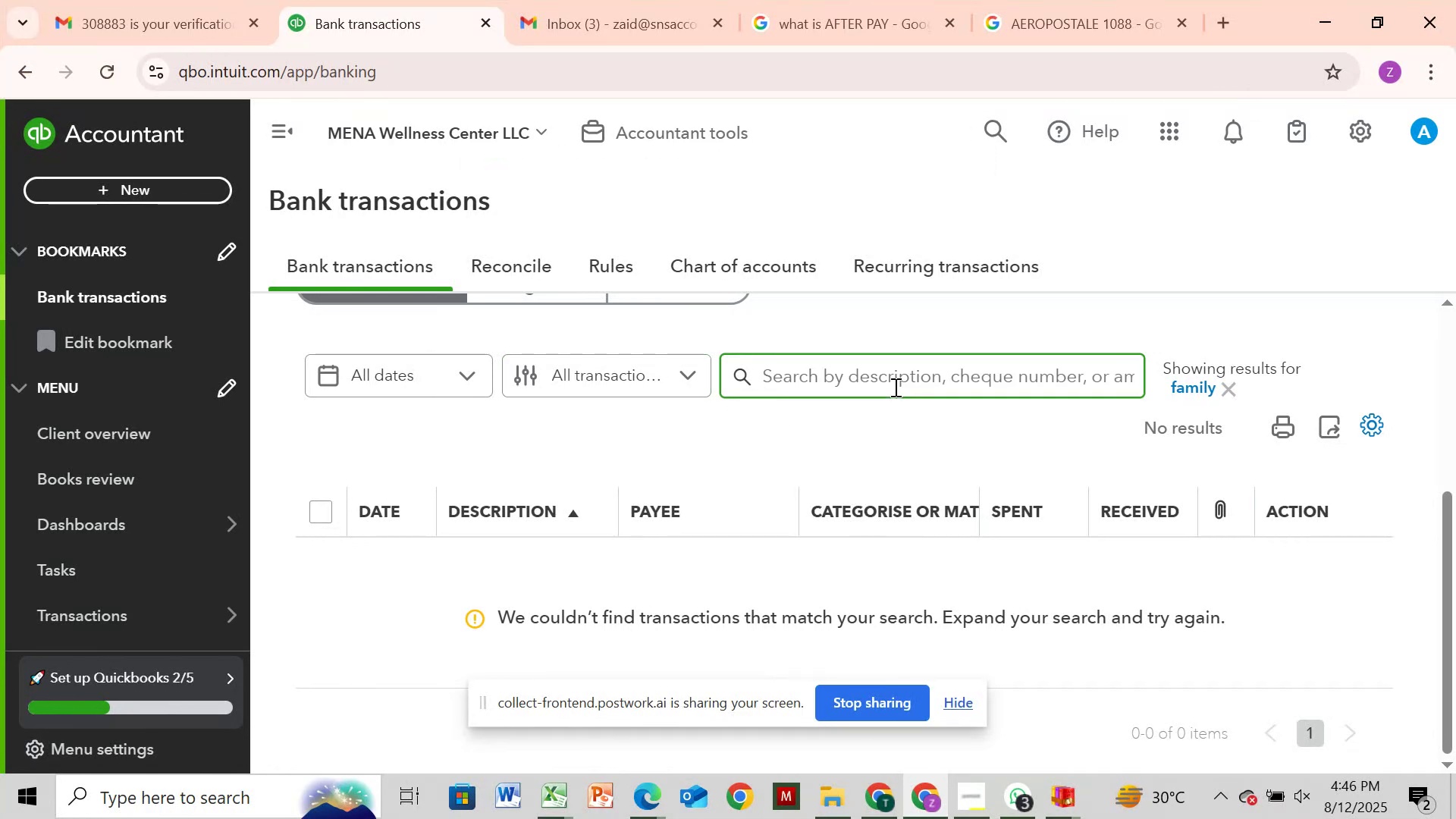 
type(citi)
 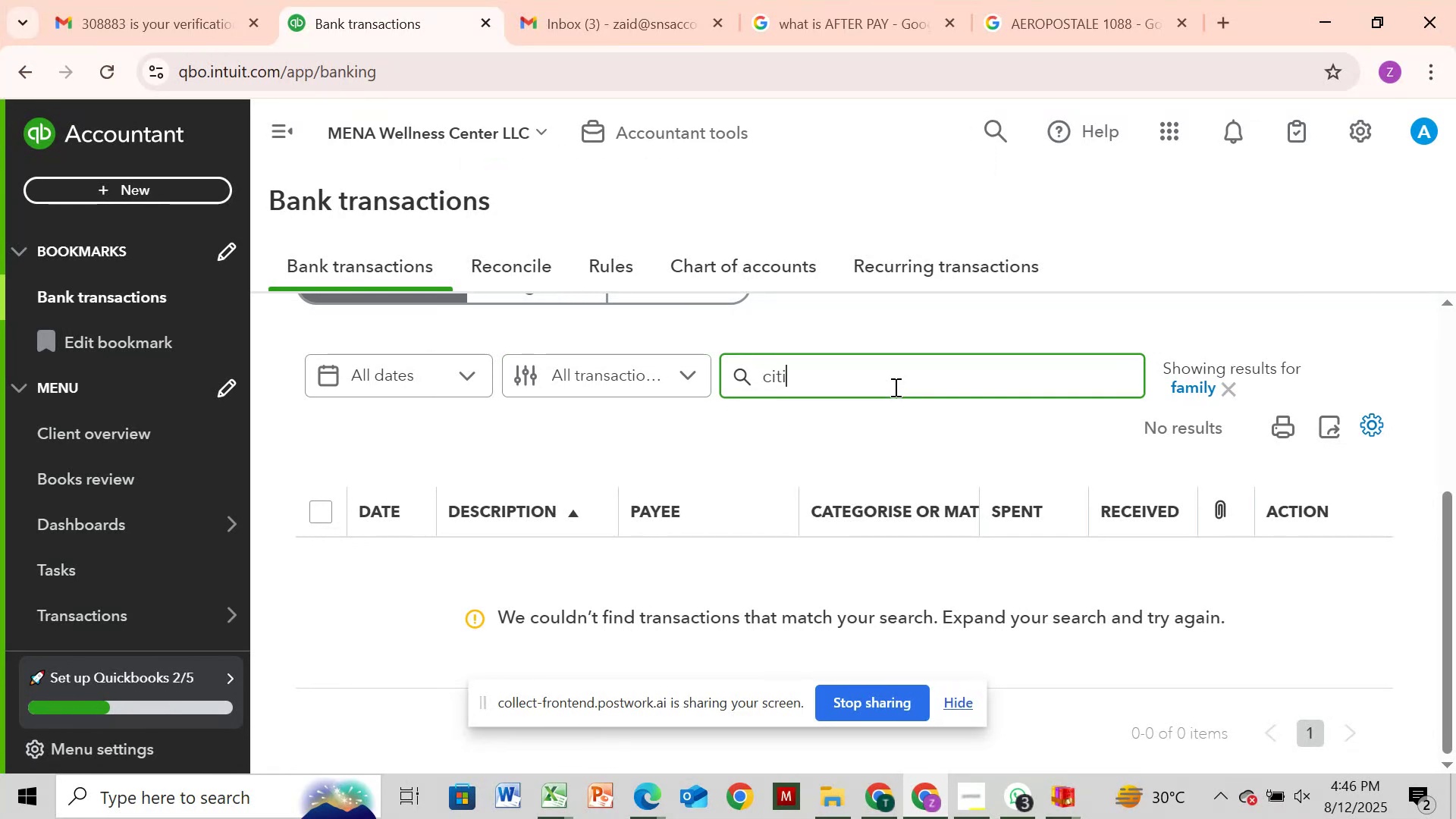 
key(Enter)
 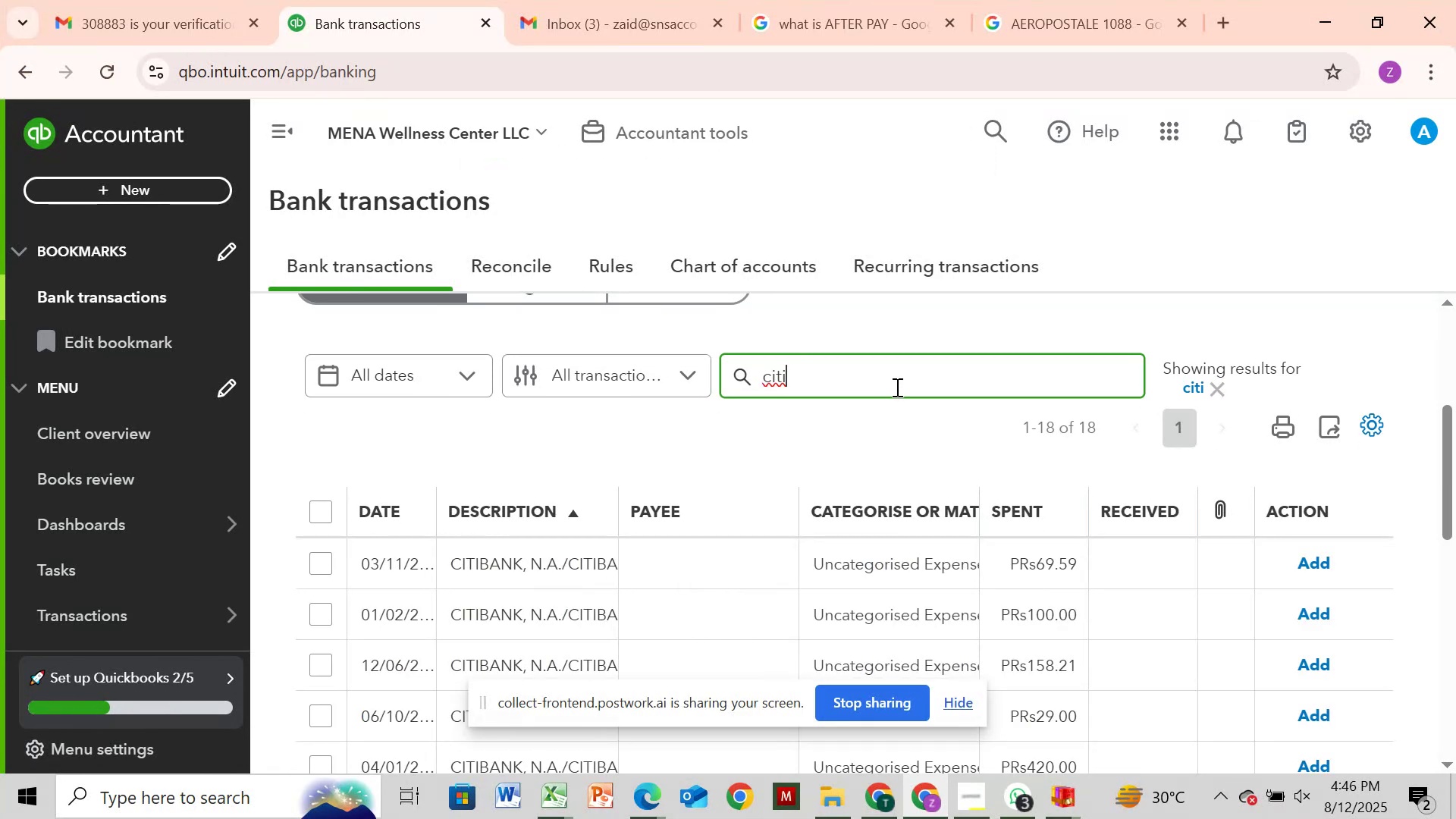 
scroll: coordinate [907, 375], scroll_direction: down, amount: 8.0
 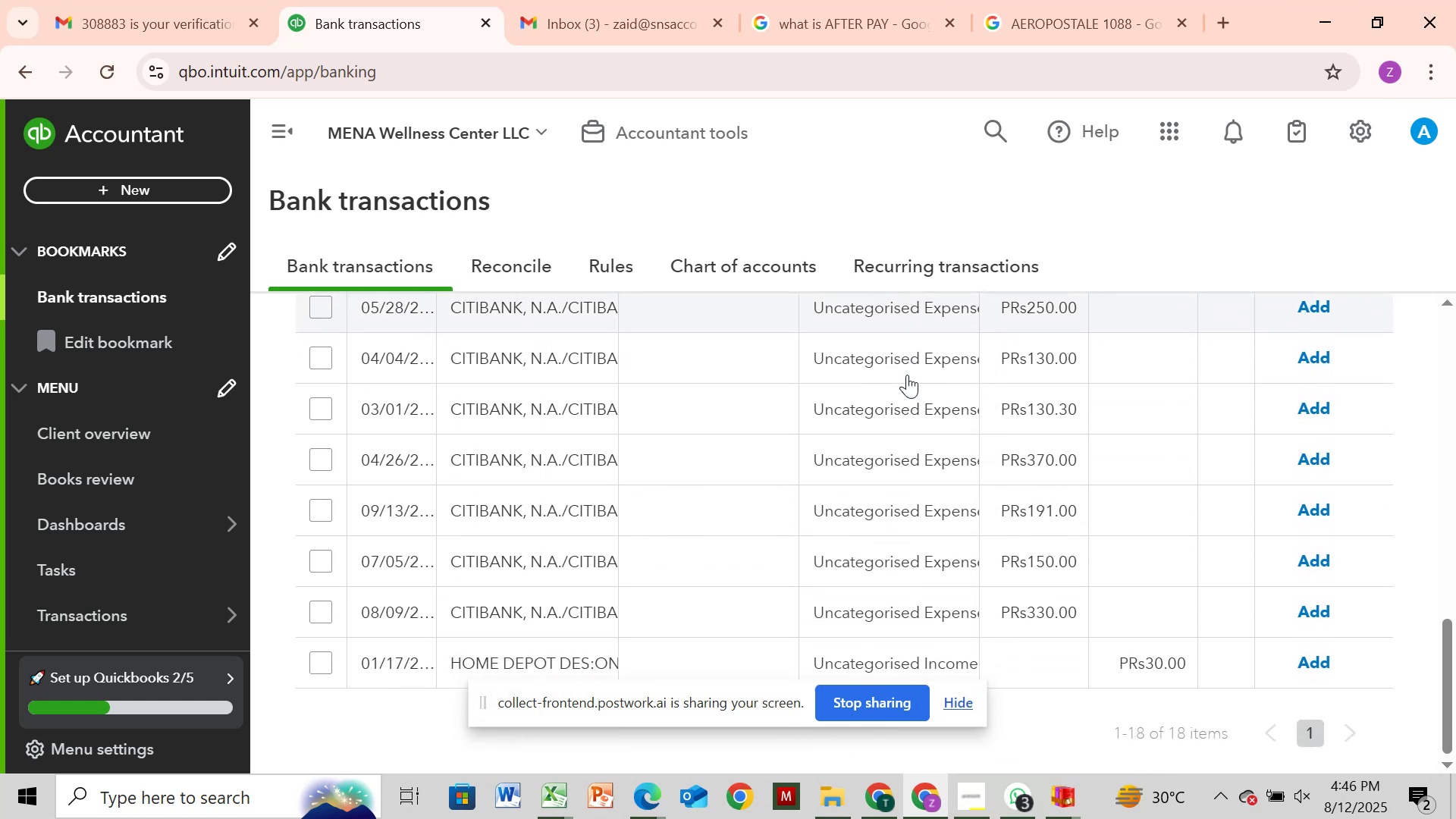 
scroll: coordinate [907, 375], scroll_direction: up, amount: 3.0
 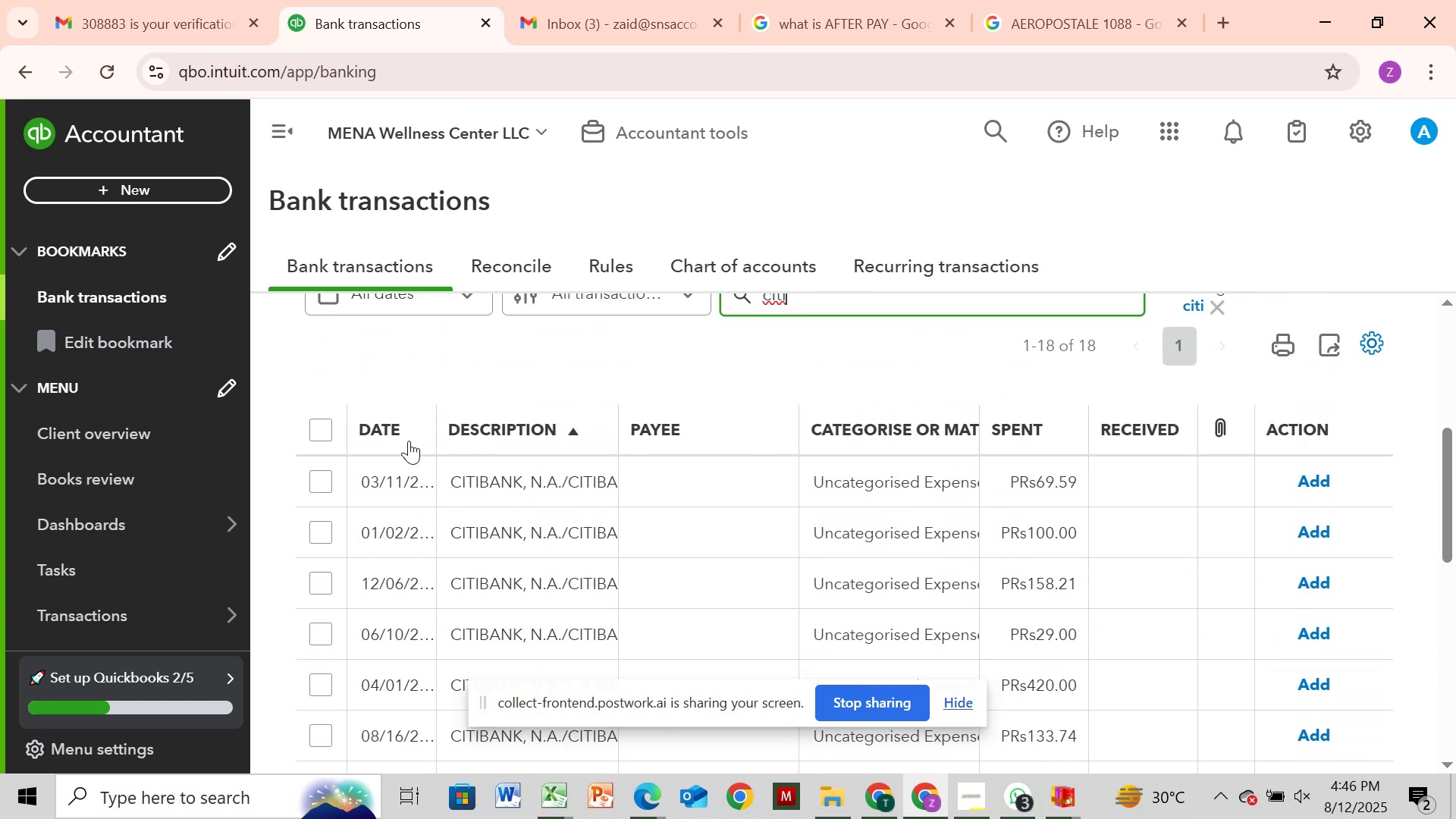 
left_click([328, 432])
 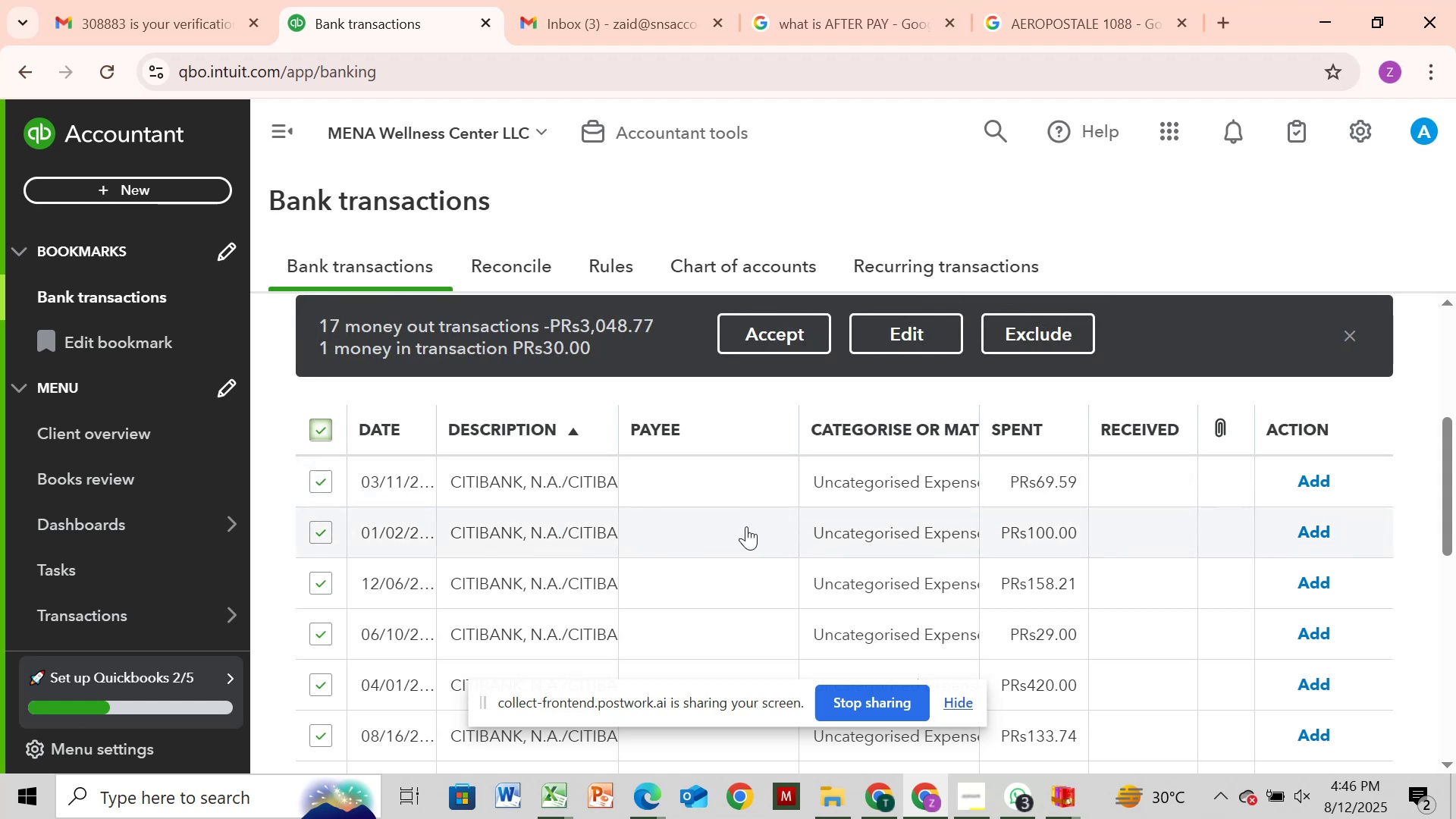 
scroll: coordinate [768, 505], scroll_direction: down, amount: 13.0
 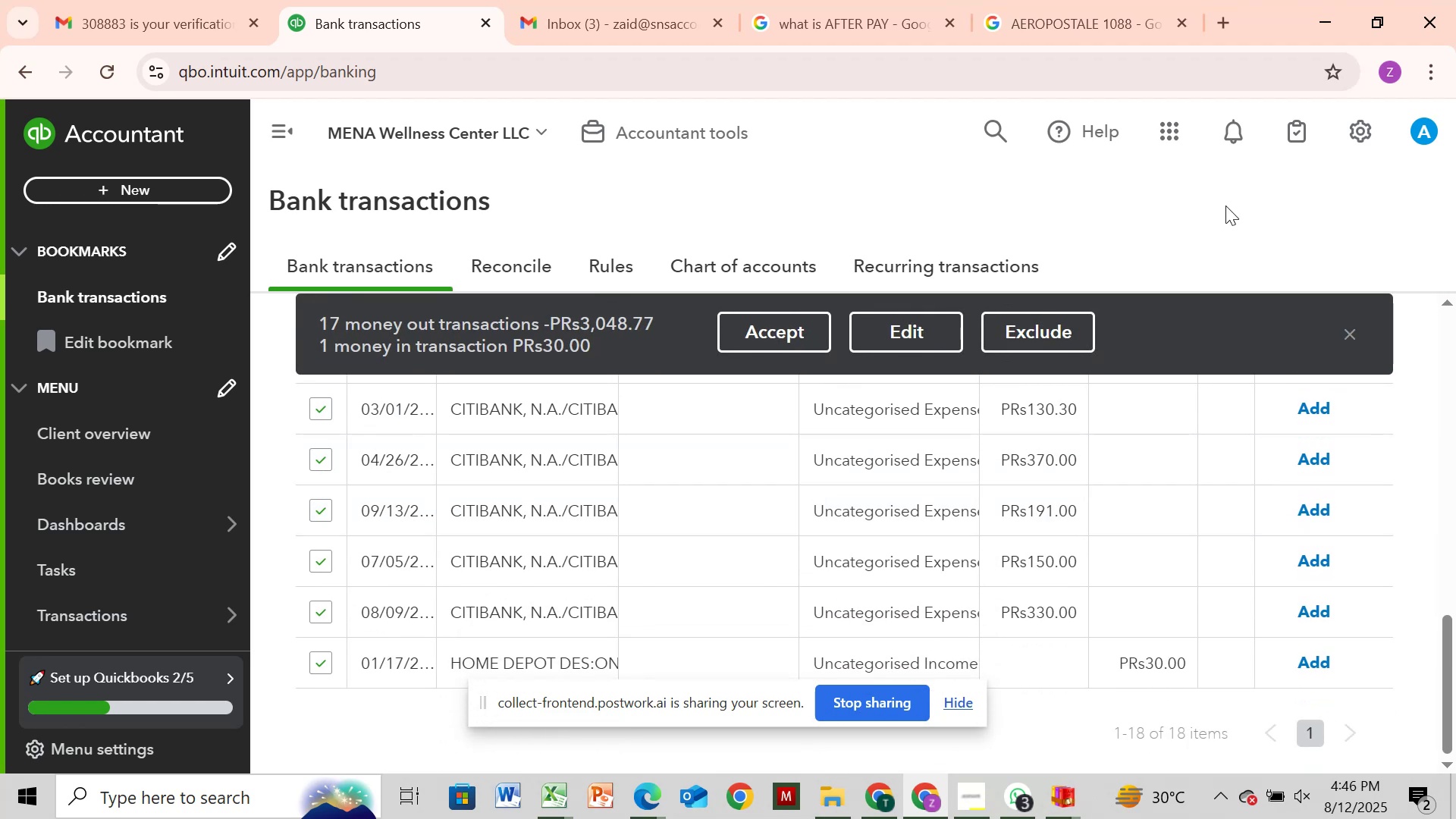 
left_click([952, 323])
 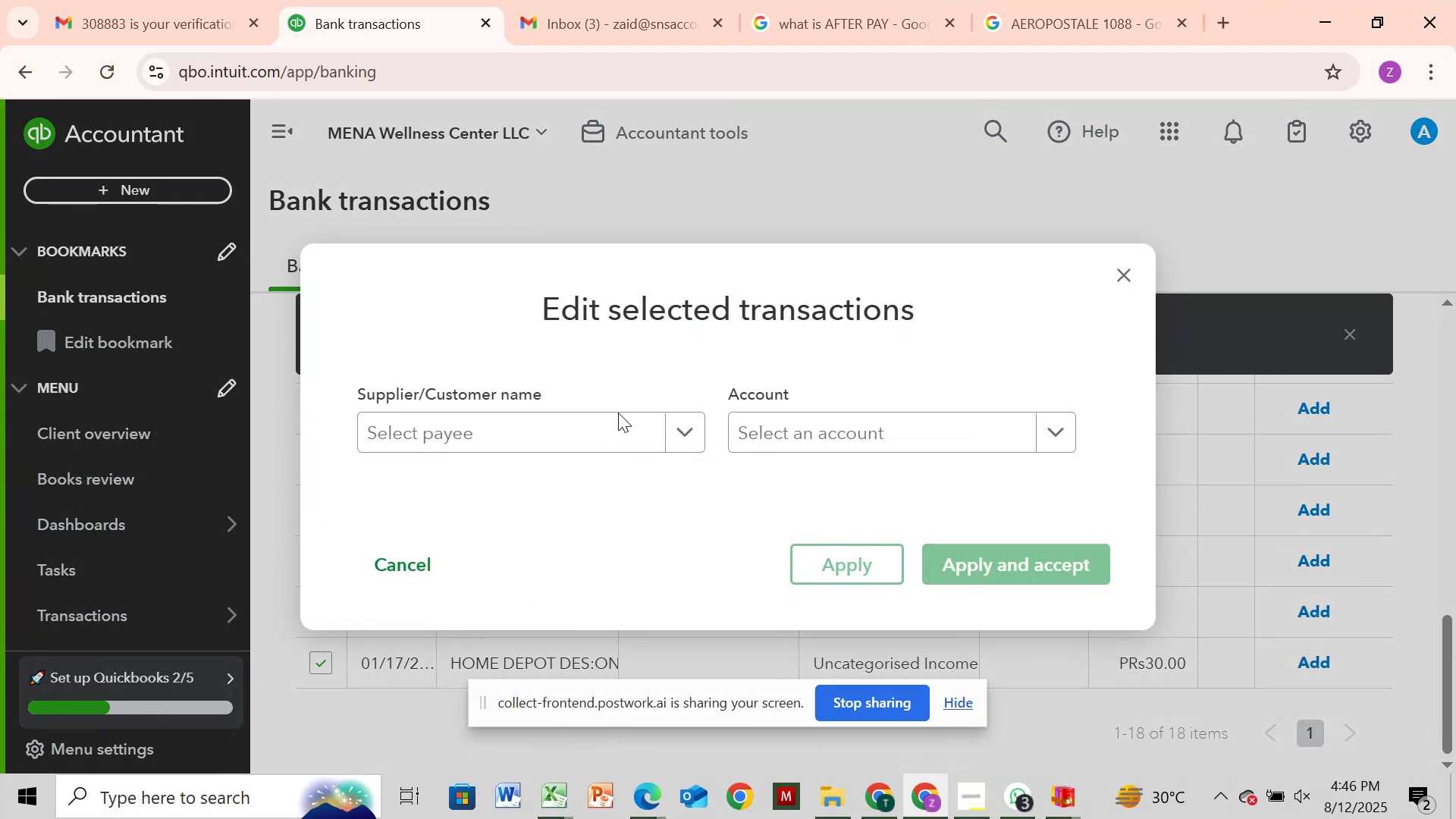 
left_click([610, 433])
 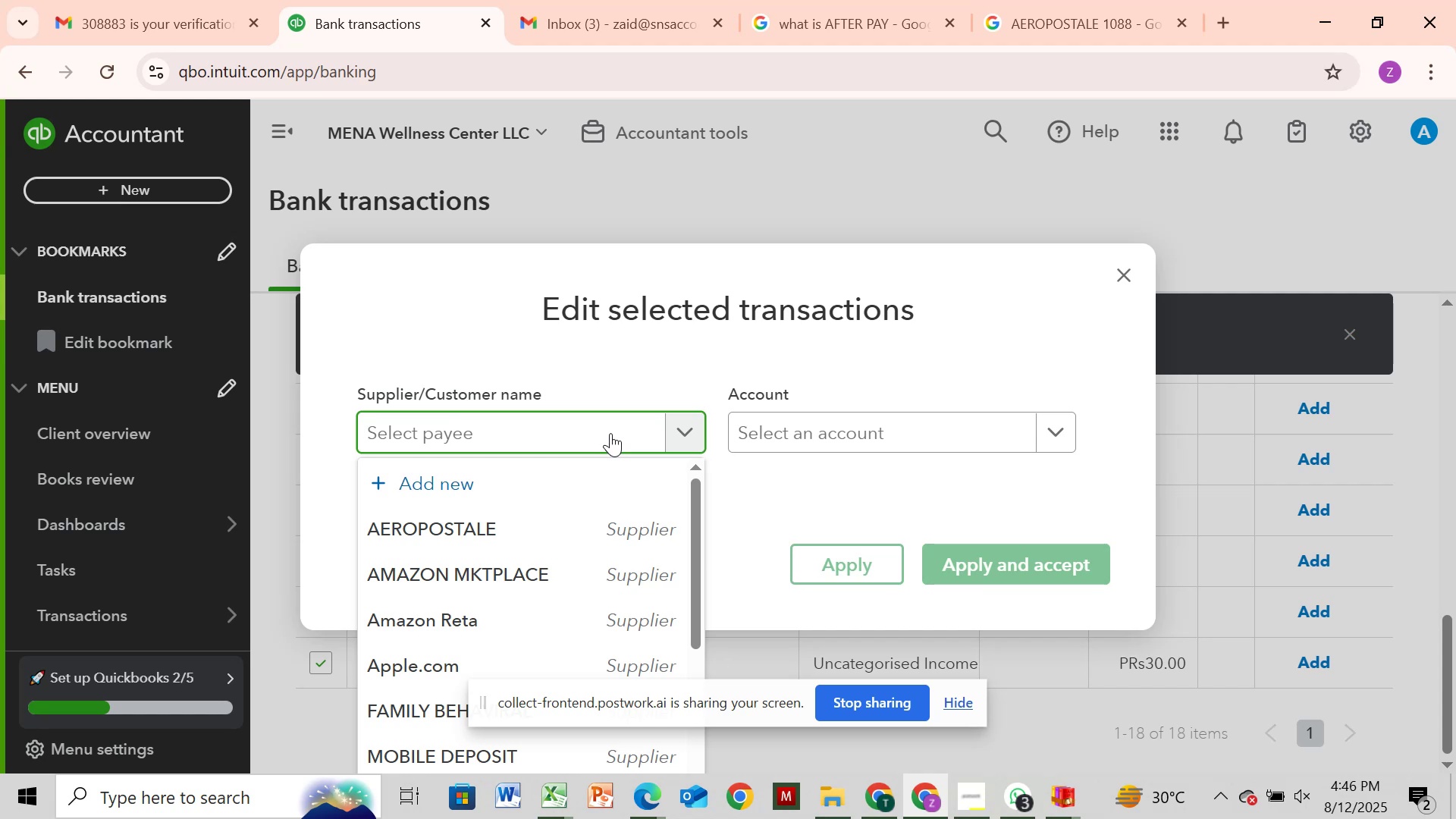 
type(citi)
 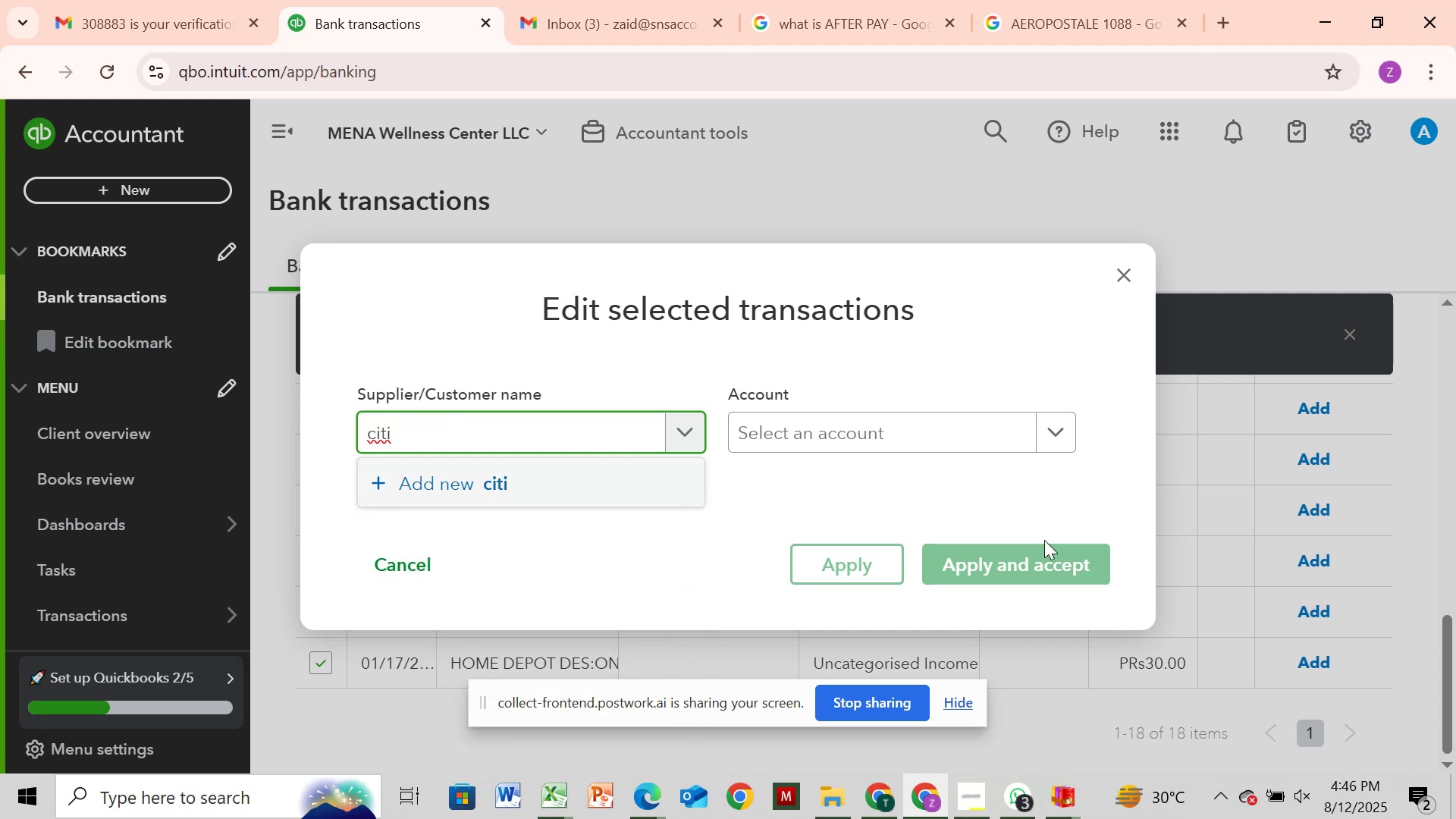 
left_click([1124, 275])
 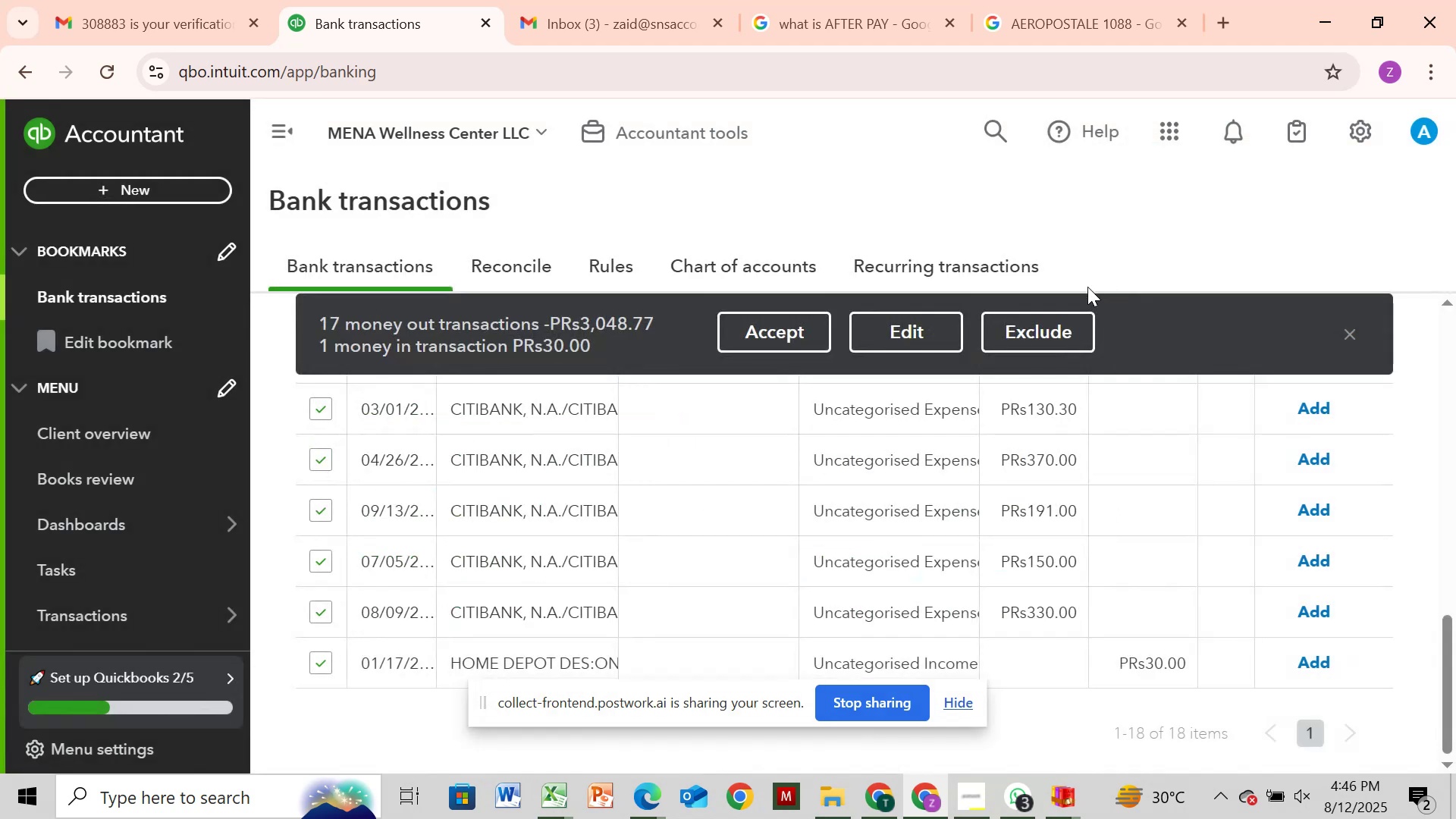 
left_click([933, 315])
 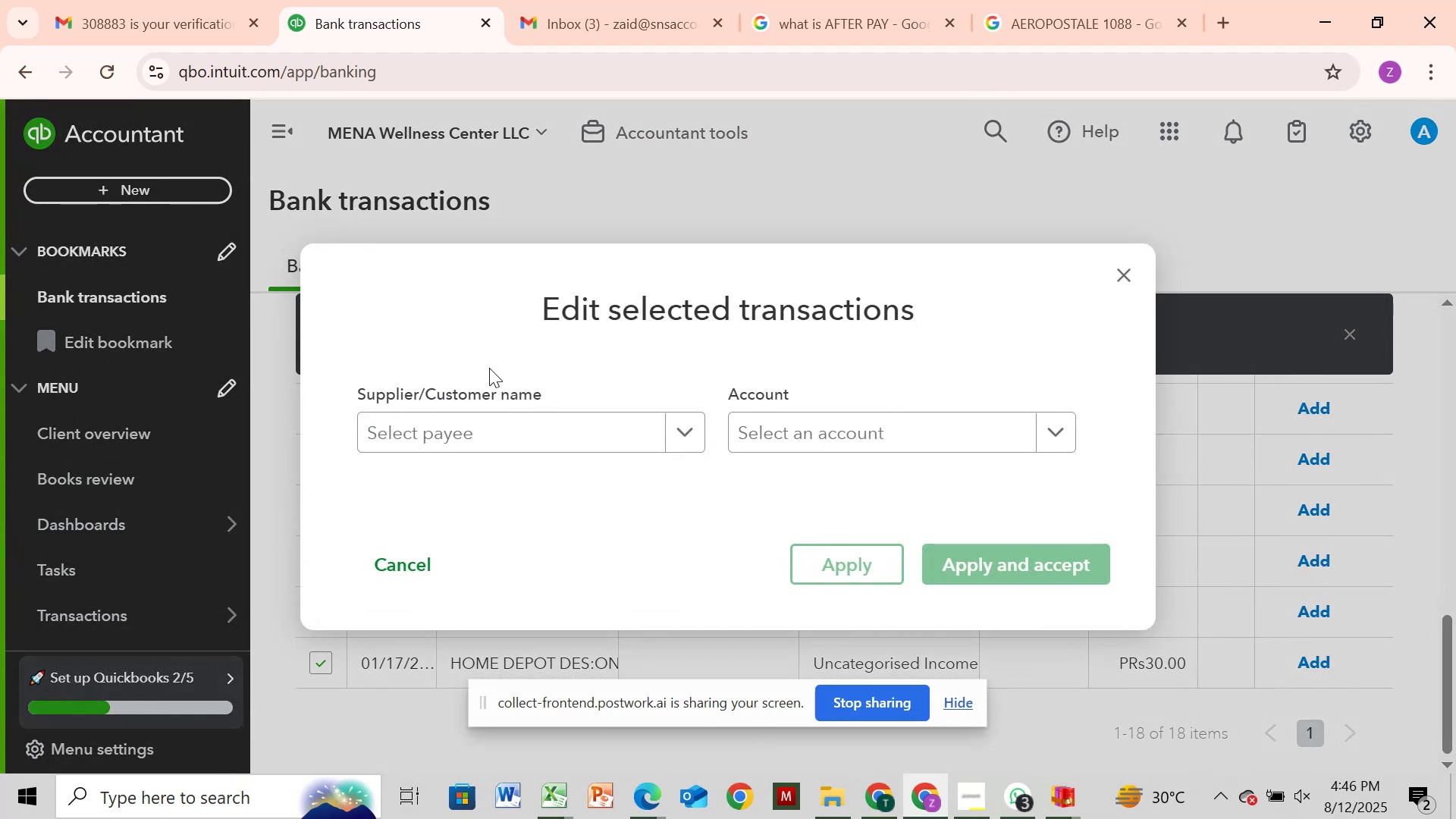 
key(CapsLock)
 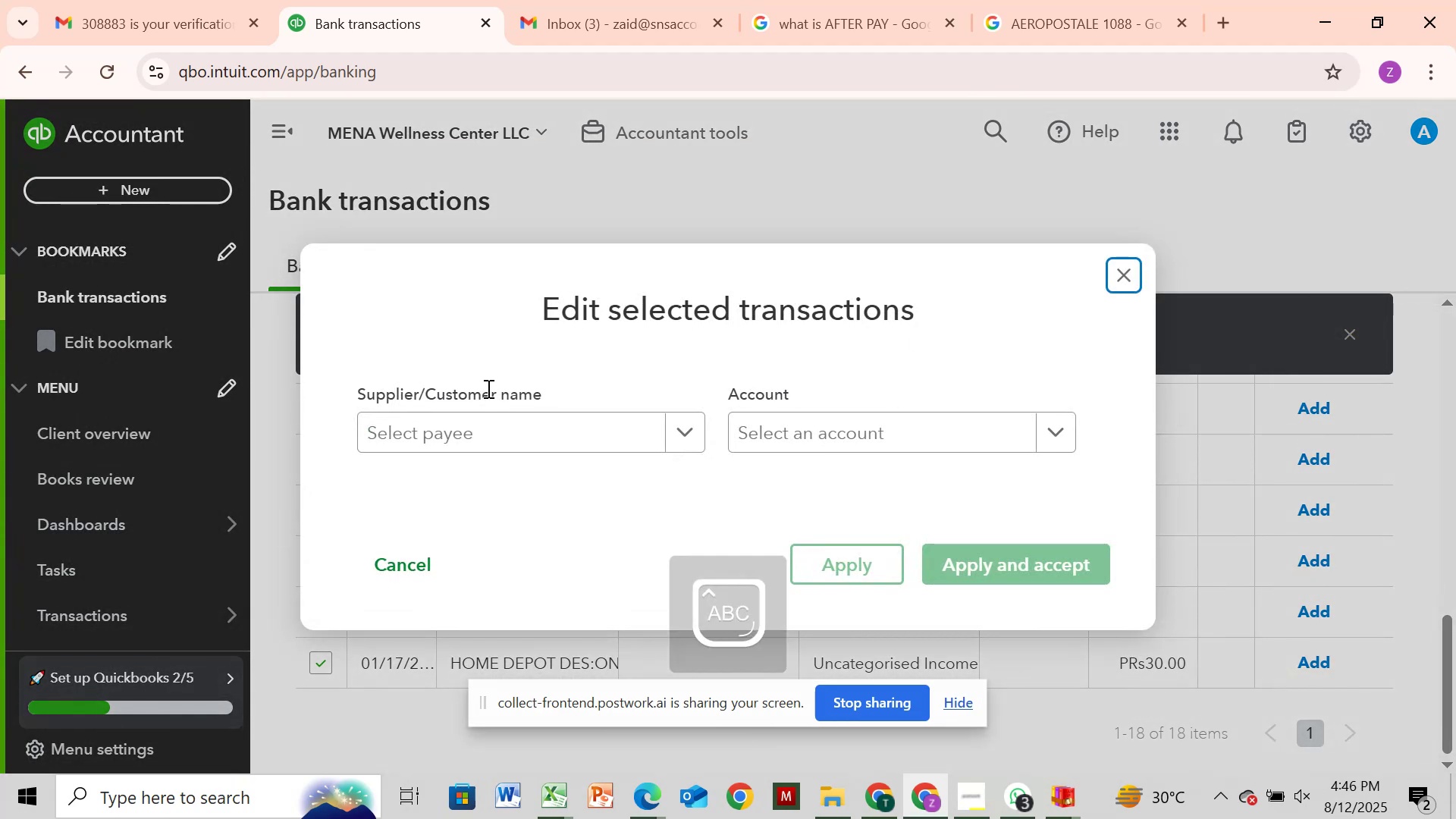 
key(C)
 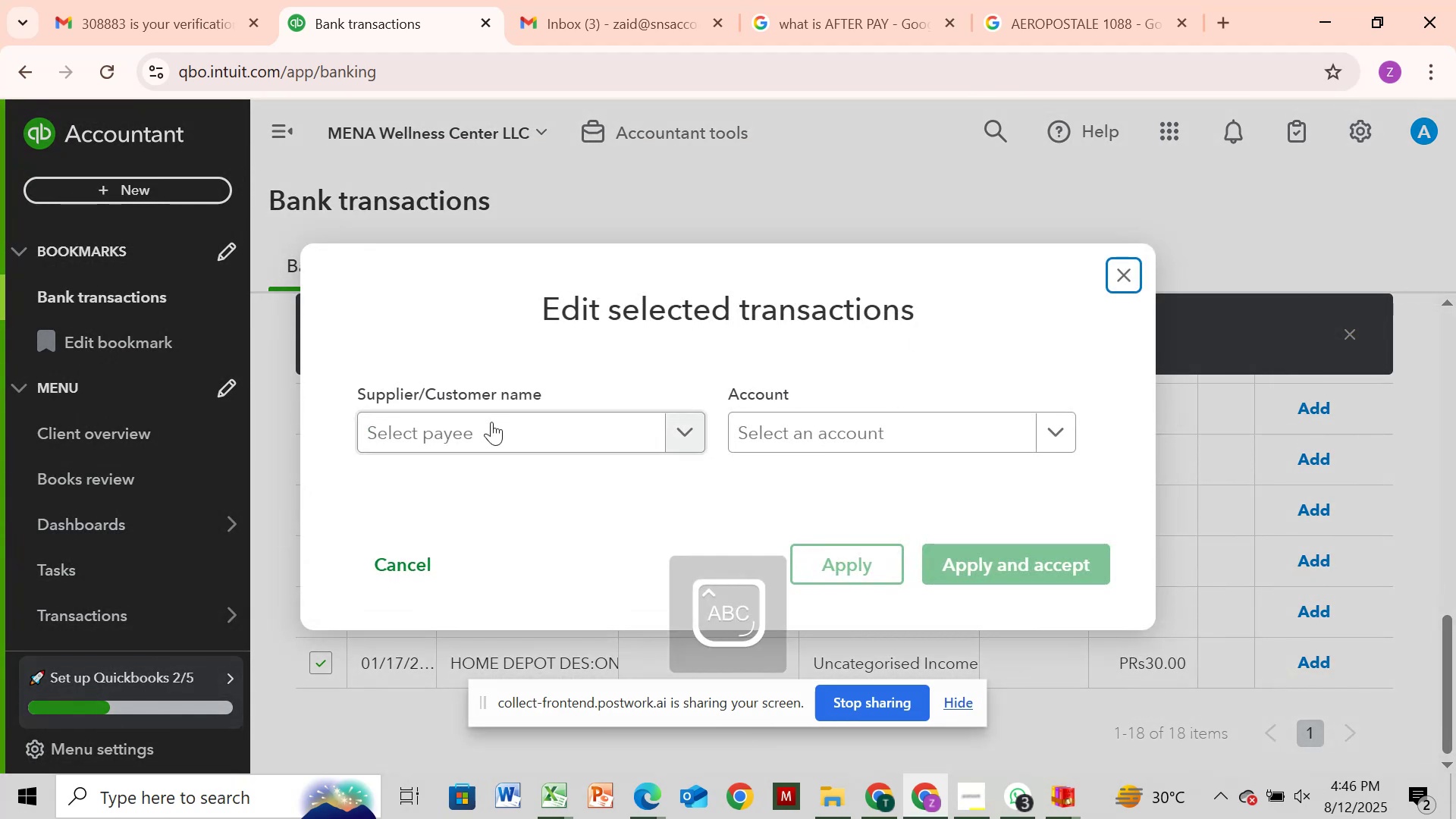 
left_click([491, 423])
 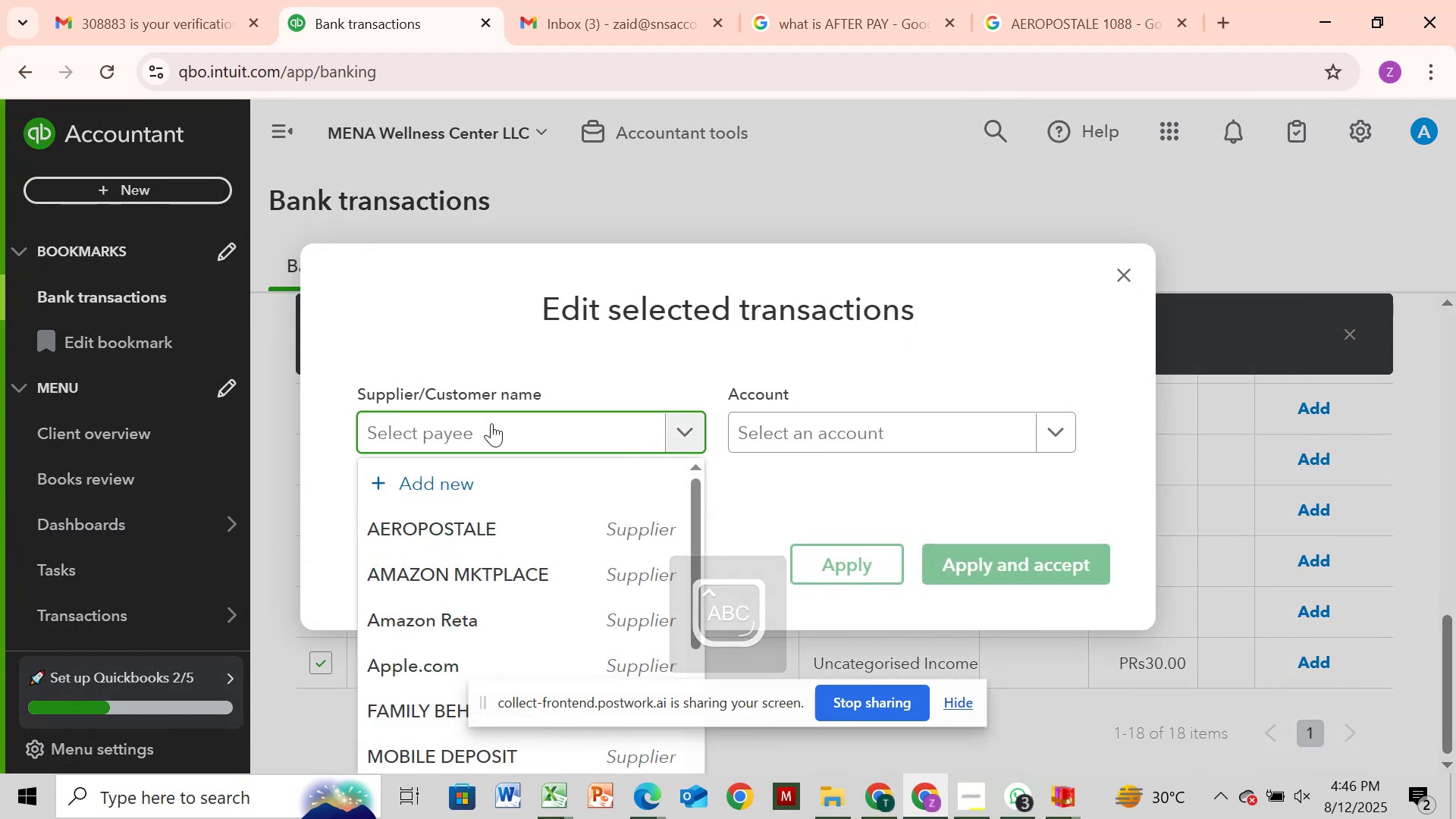 
type(CITIBANK)
 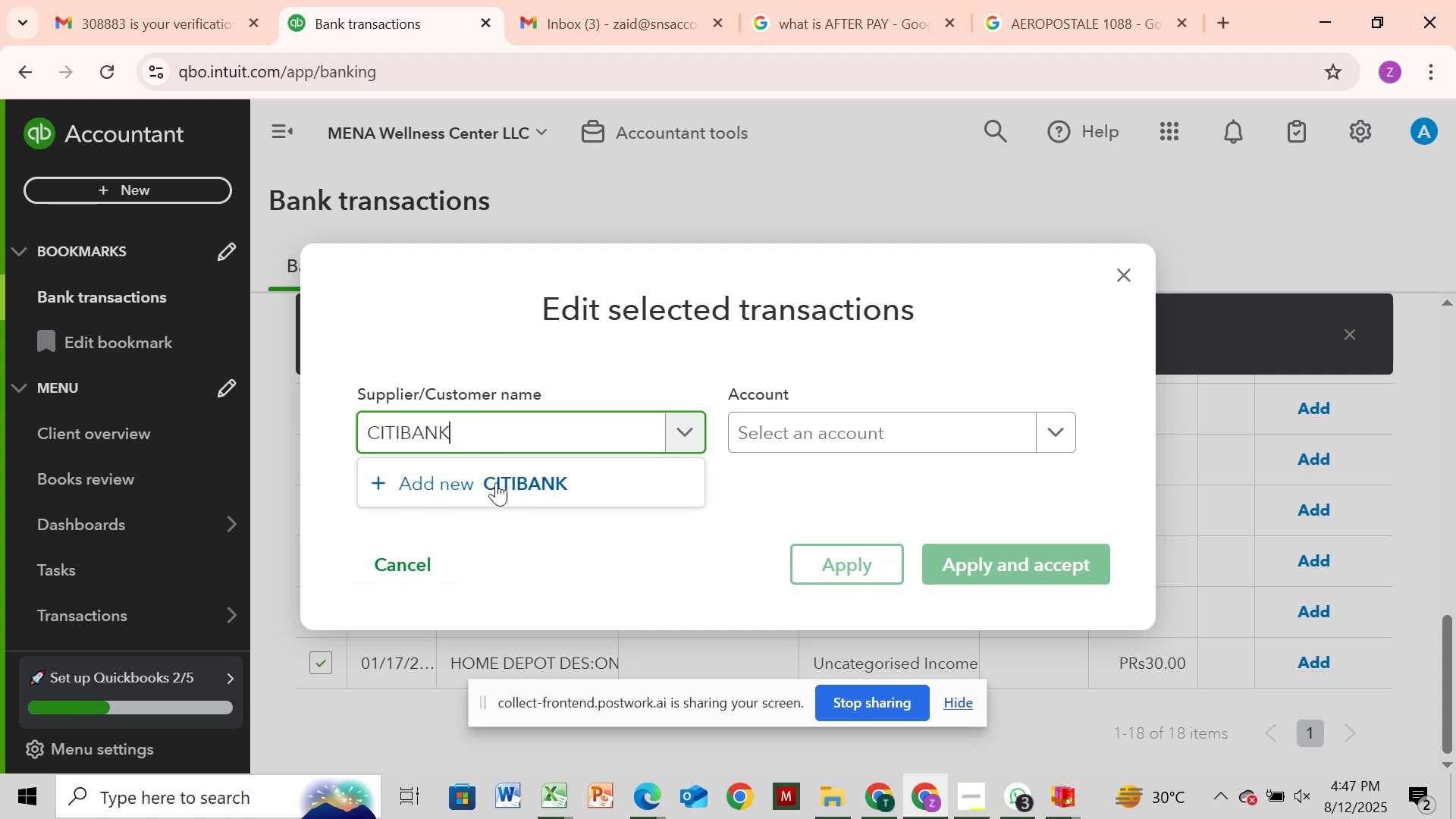 
left_click([497, 476])
 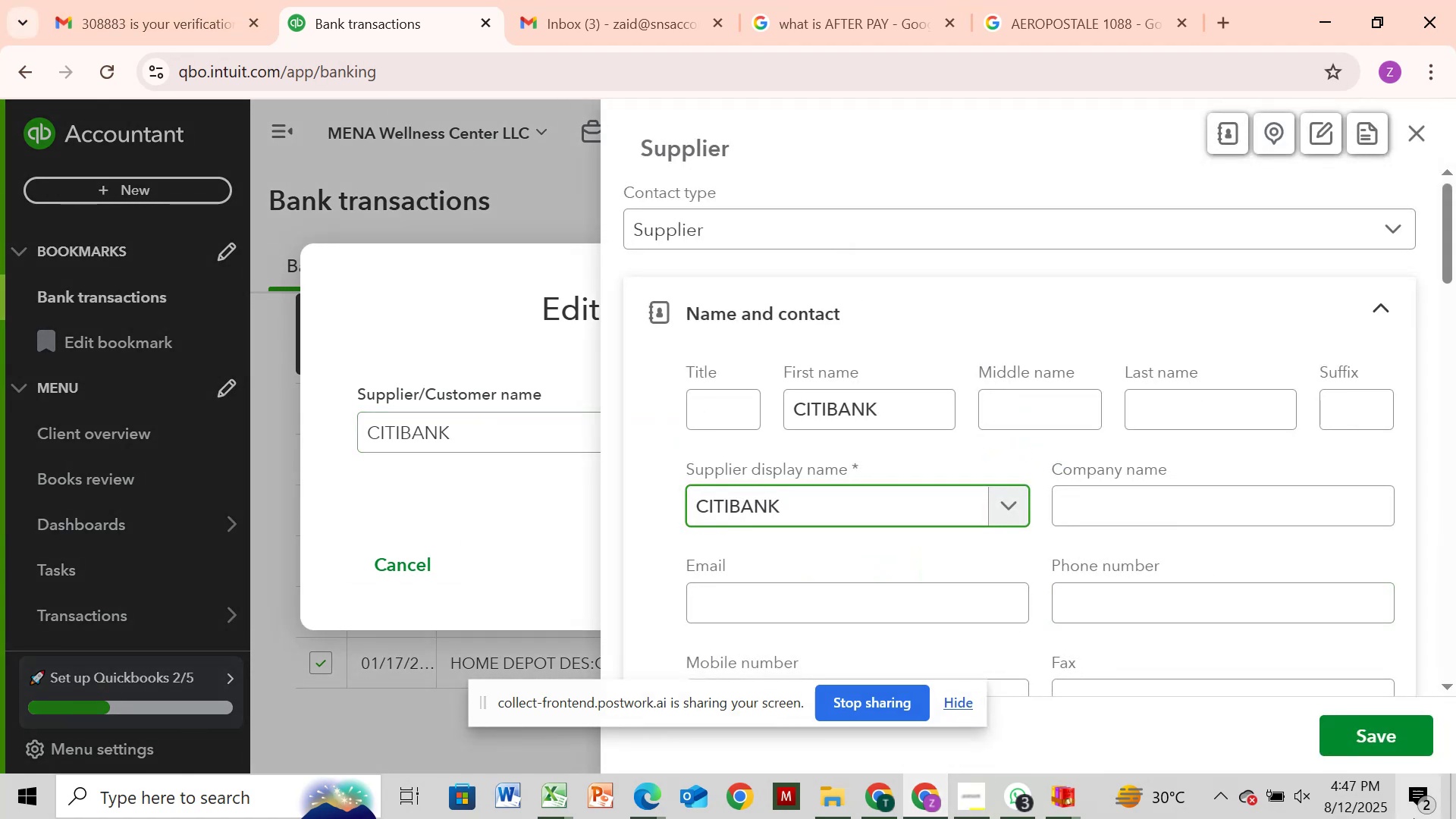 
left_click([1407, 731])
 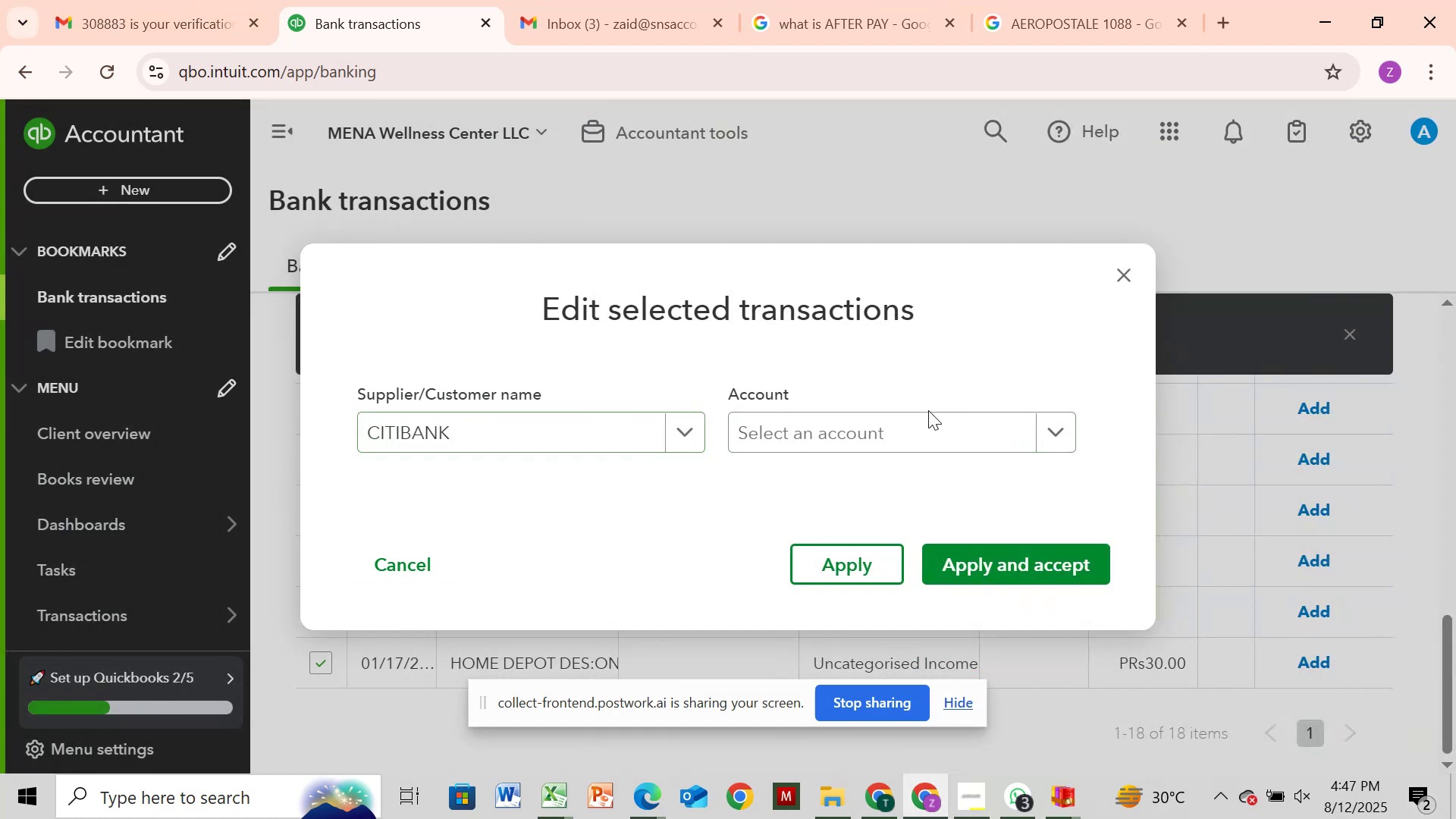 
left_click([916, 413])
 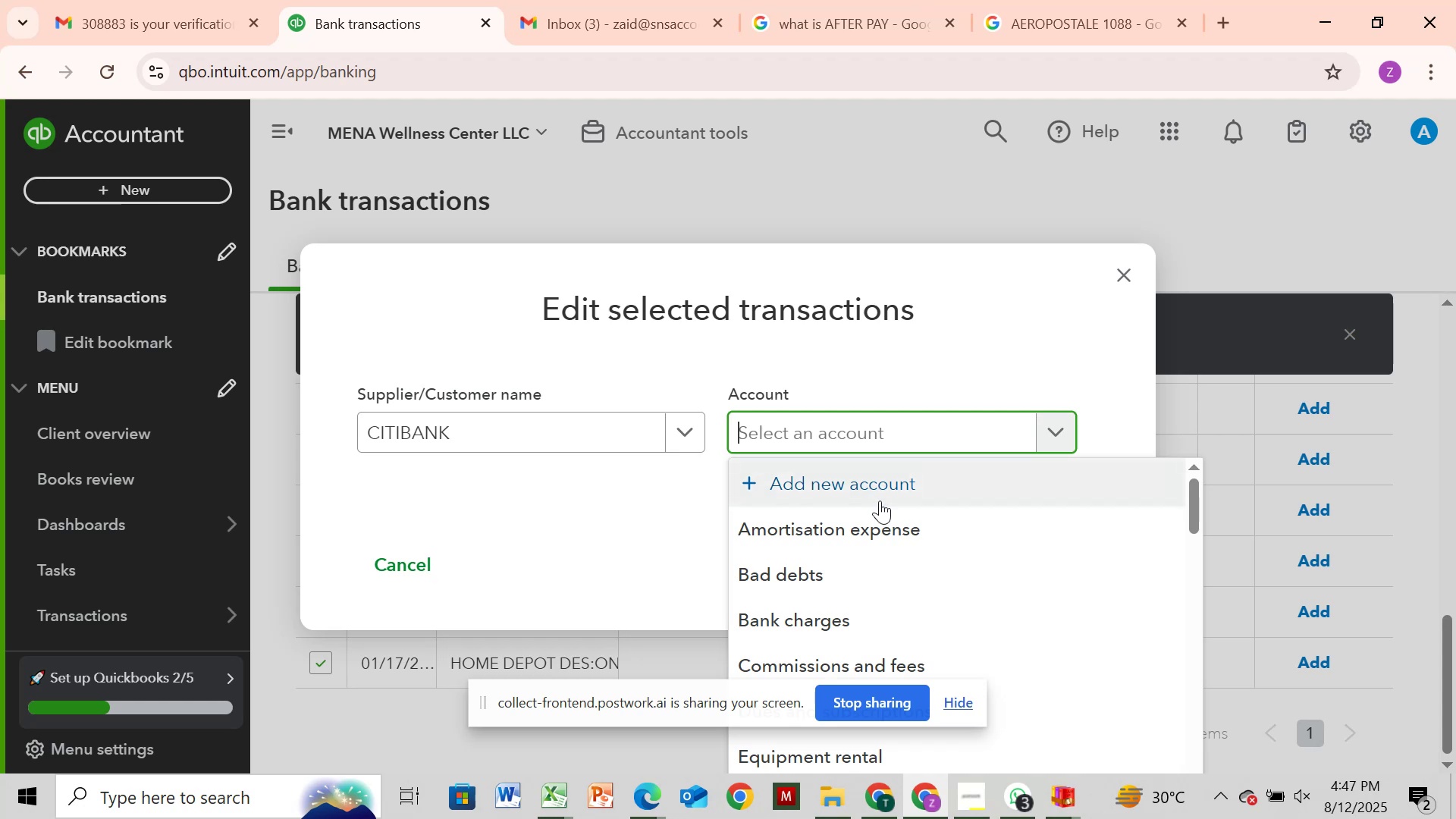 
scroll: coordinate [880, 519], scroll_direction: down, amount: 1.0
 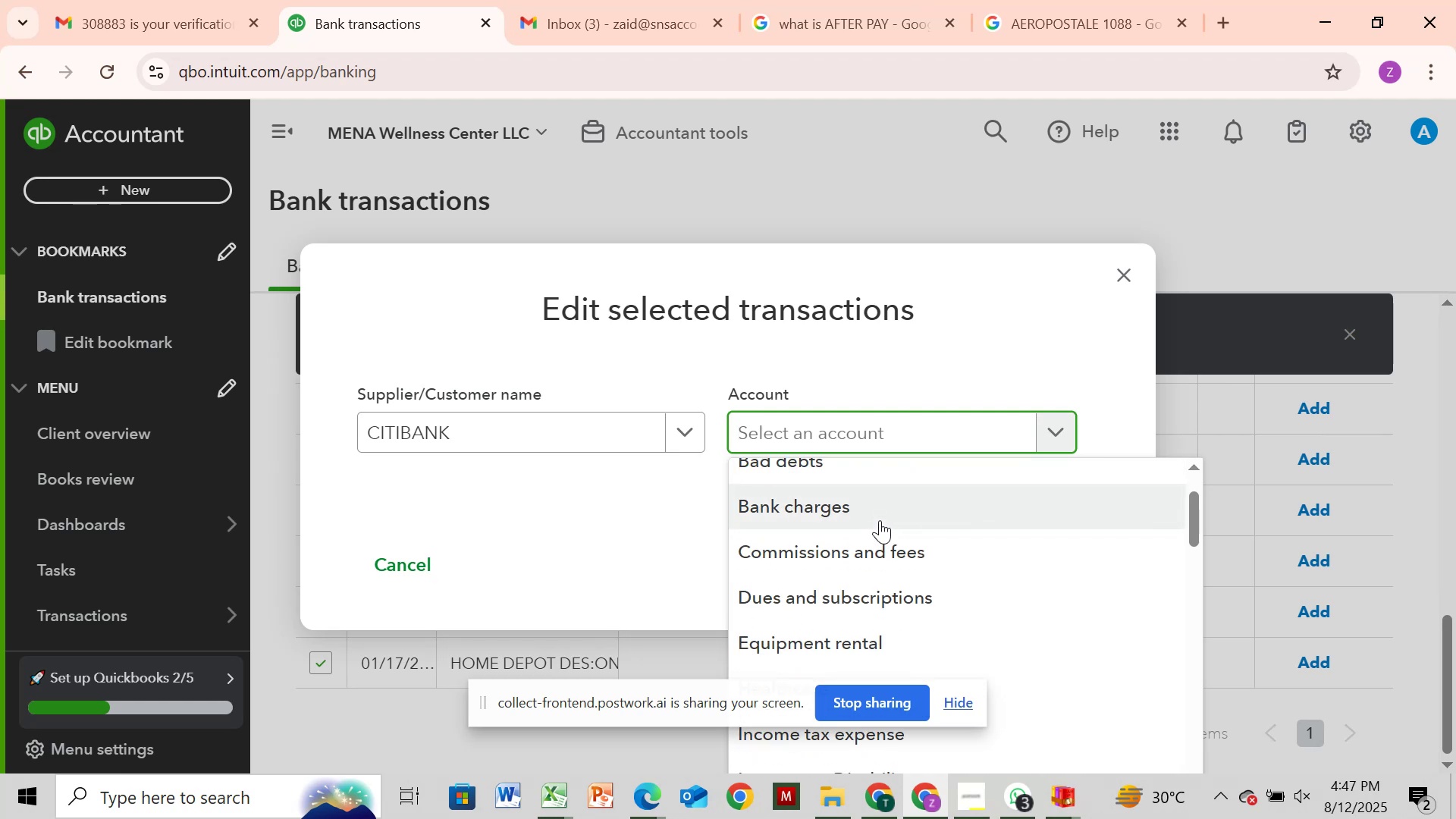 
wait(6.94)
 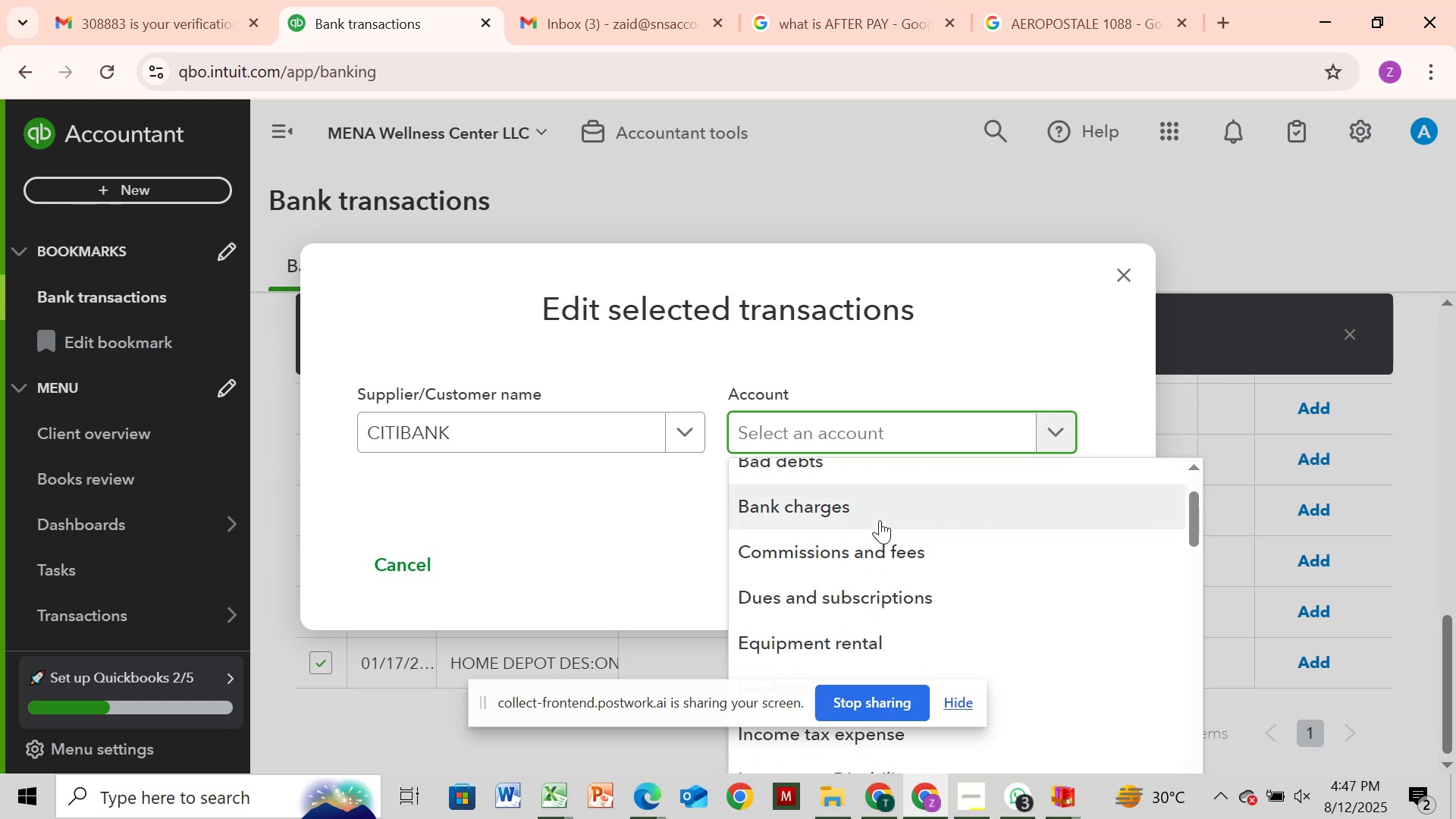 
scroll: coordinate [889, 503], scroll_direction: down, amount: 5.0
 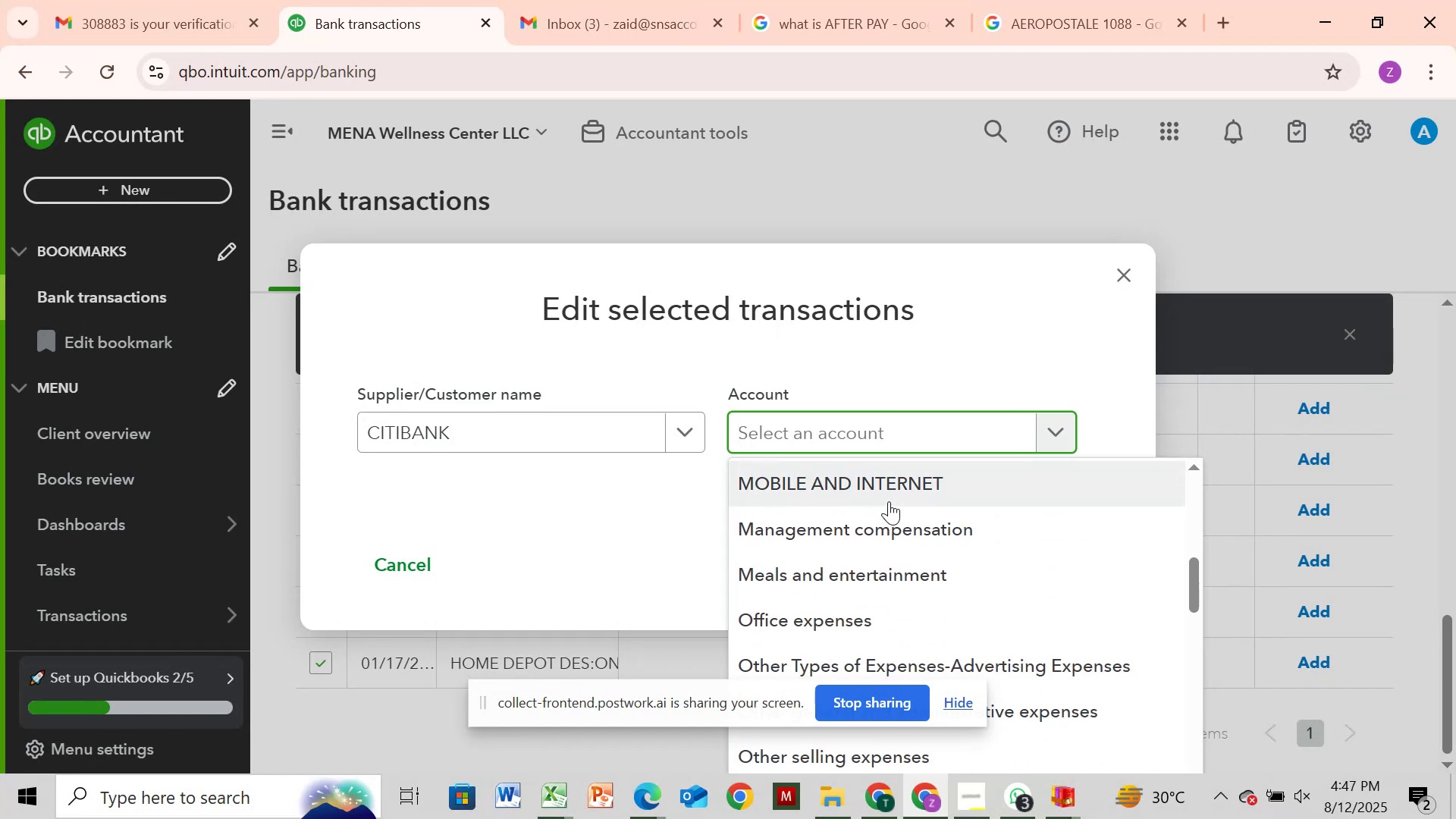 
scroll: coordinate [889, 501], scroll_direction: down, amount: 2.0
 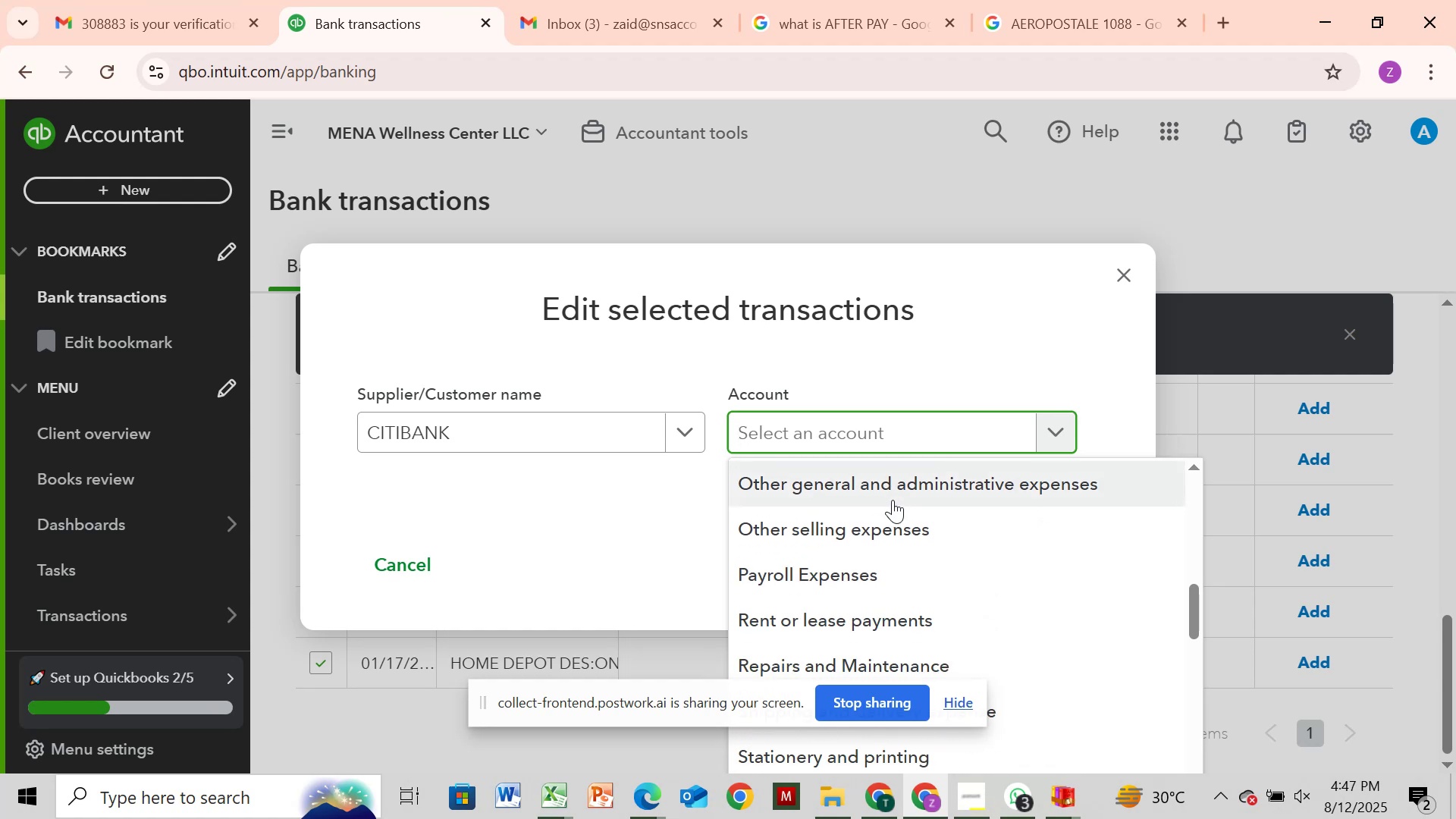 
left_click([893, 500])
 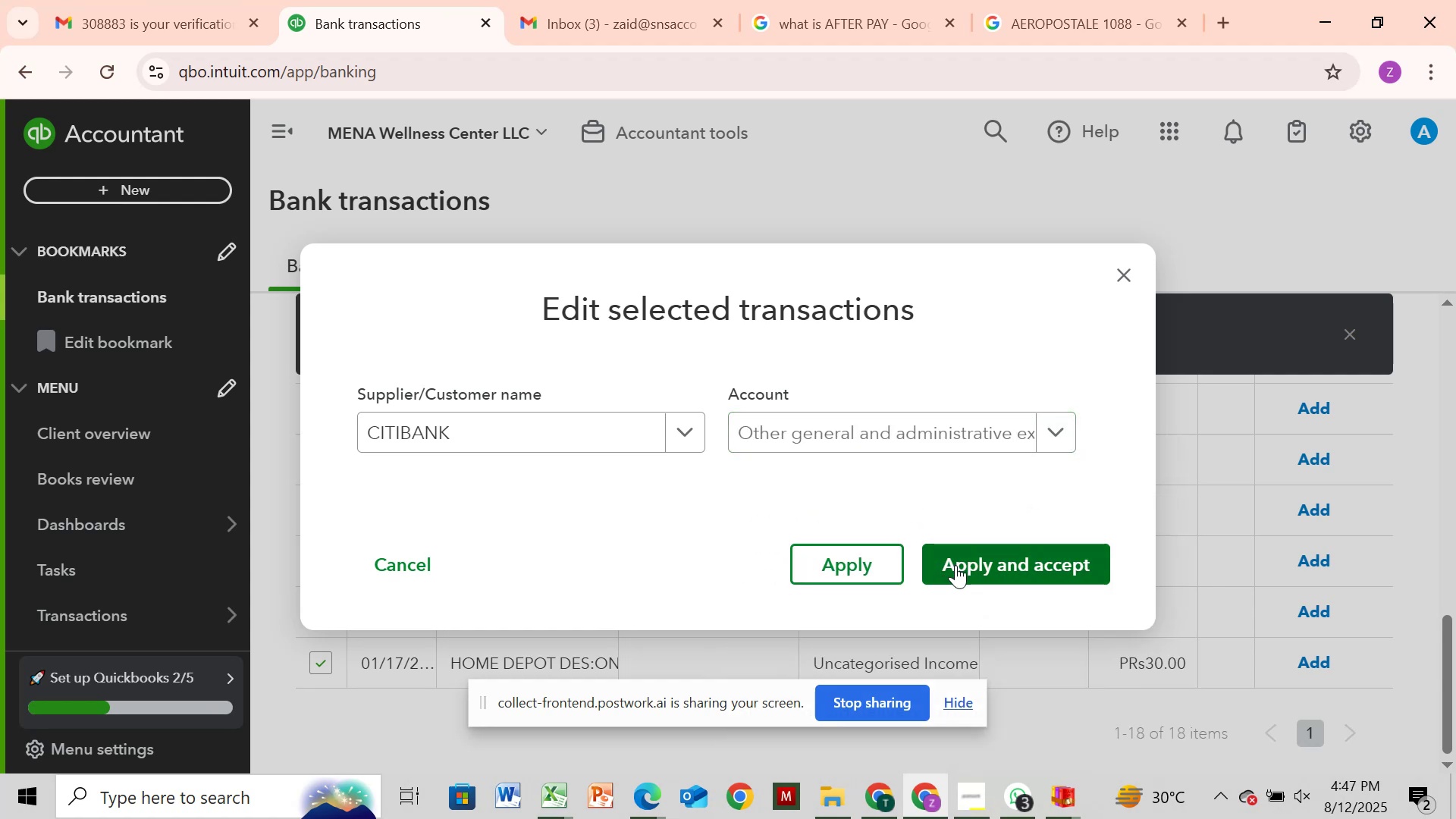 
left_click([961, 566])
 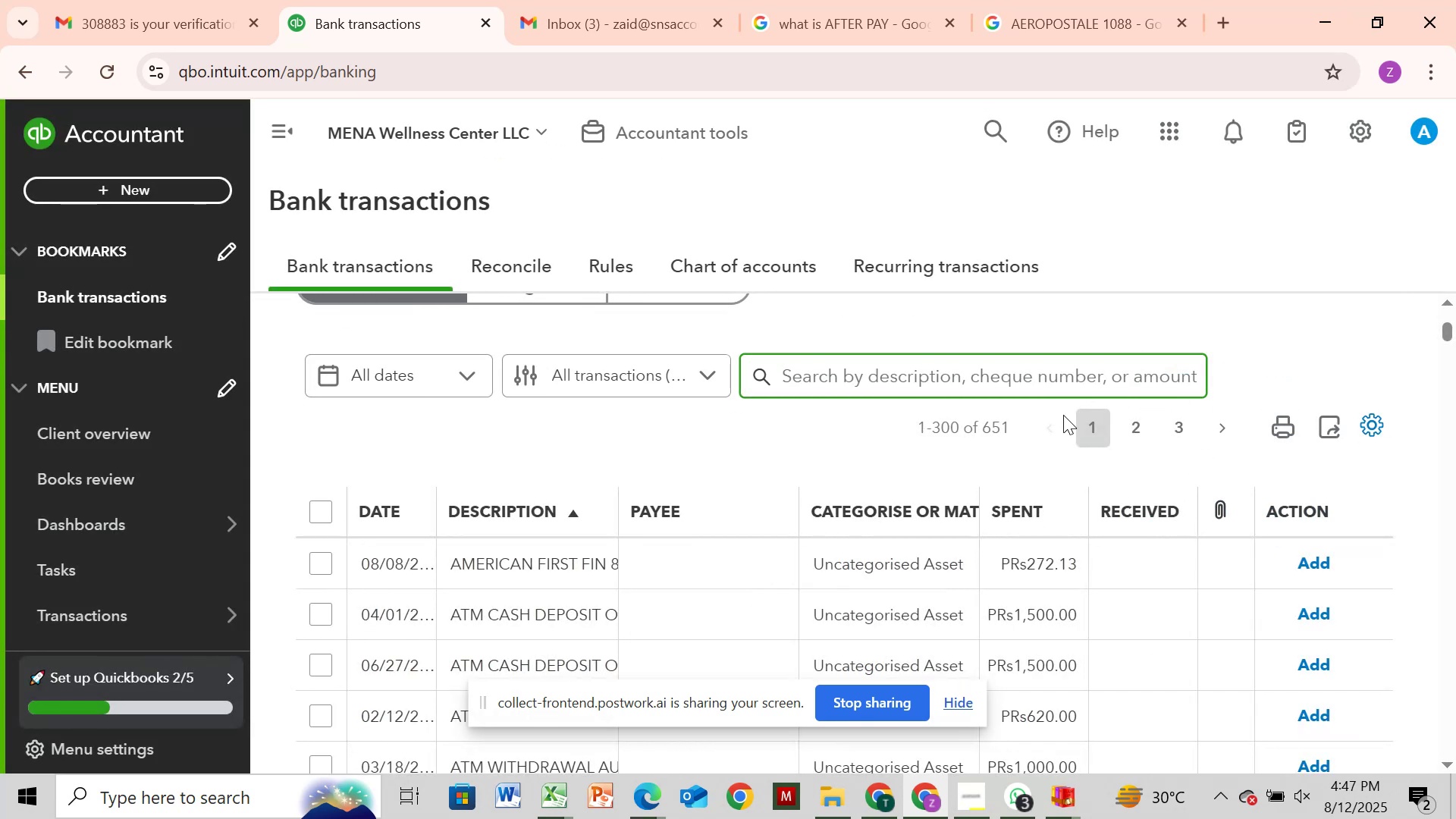 
wait(16.06)
 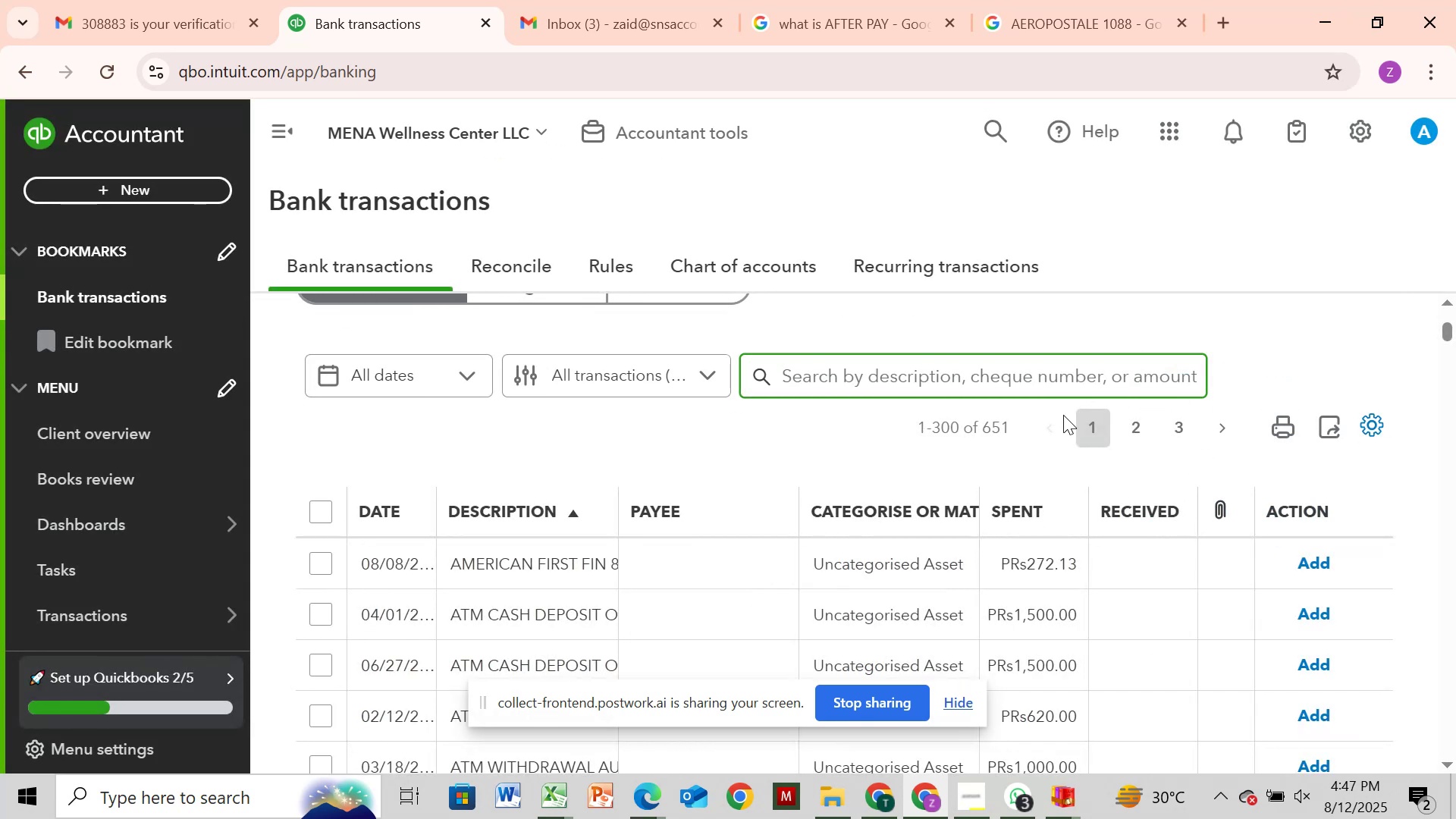 
left_click([322, 618])
 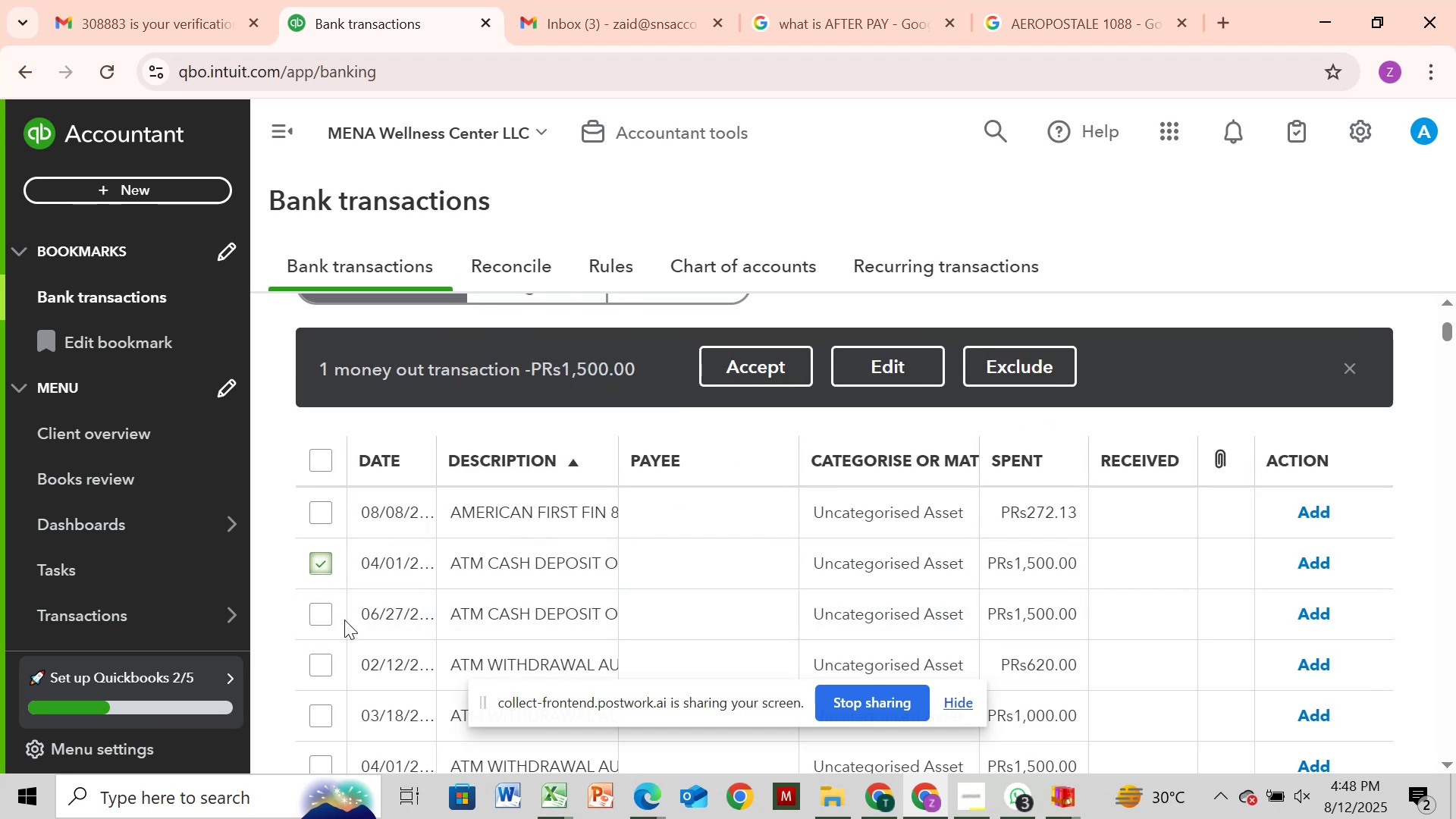 
left_click([344, 620])
 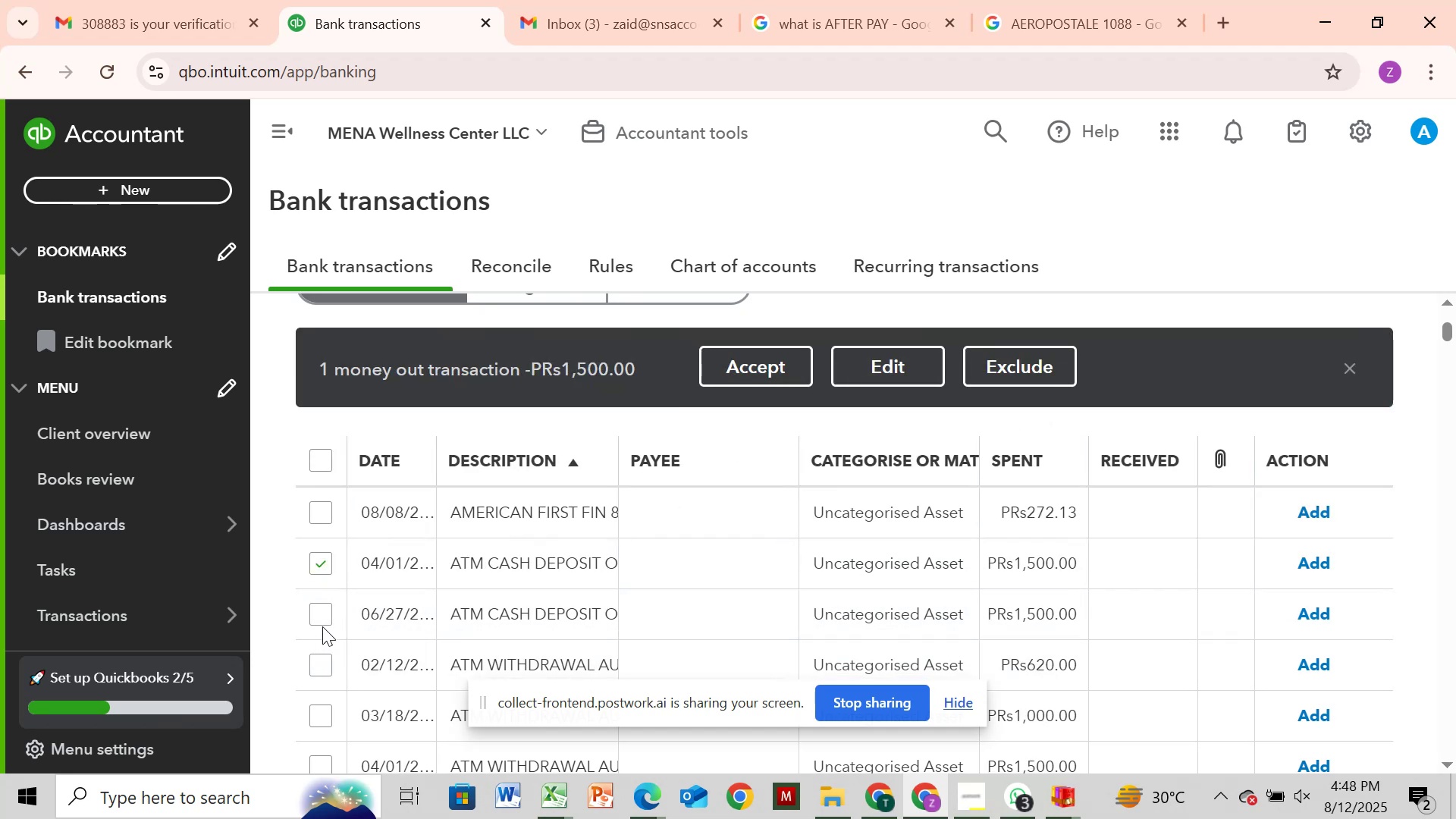 
left_click([333, 621])
 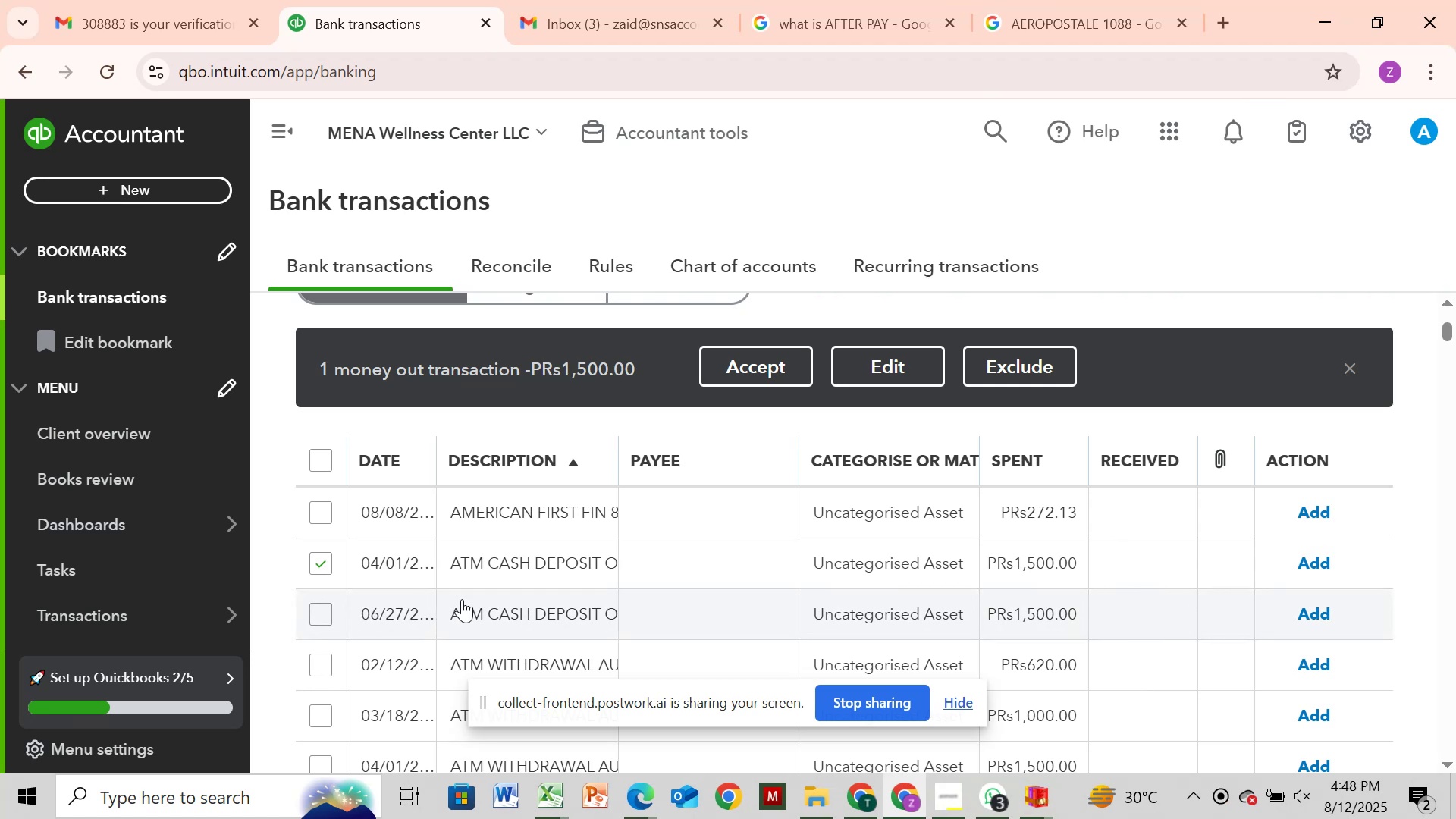 
scroll: coordinate [465, 598], scroll_direction: down, amount: 1.0
 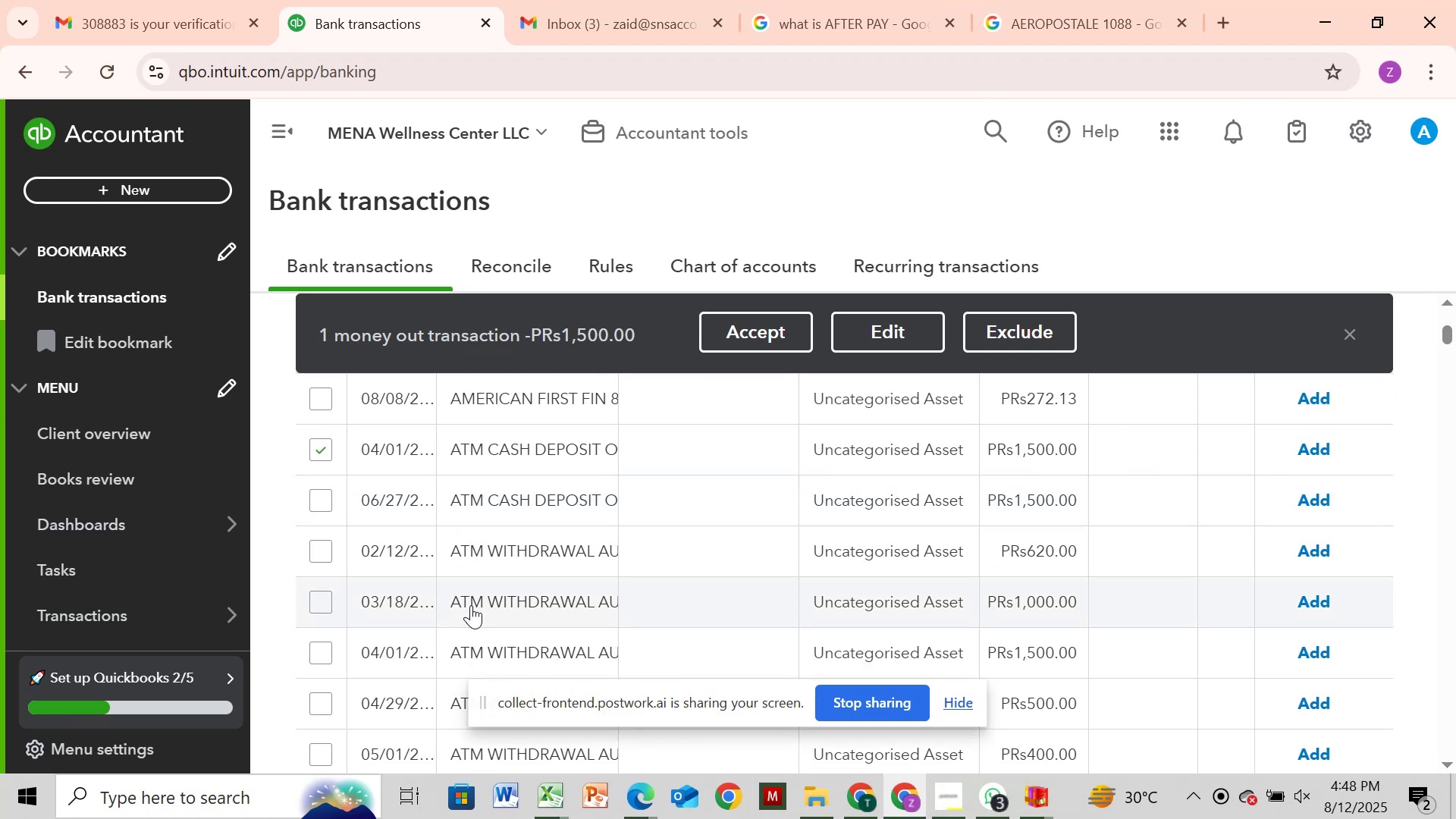 
scroll: coordinate [472, 607], scroll_direction: up, amount: 1.0
 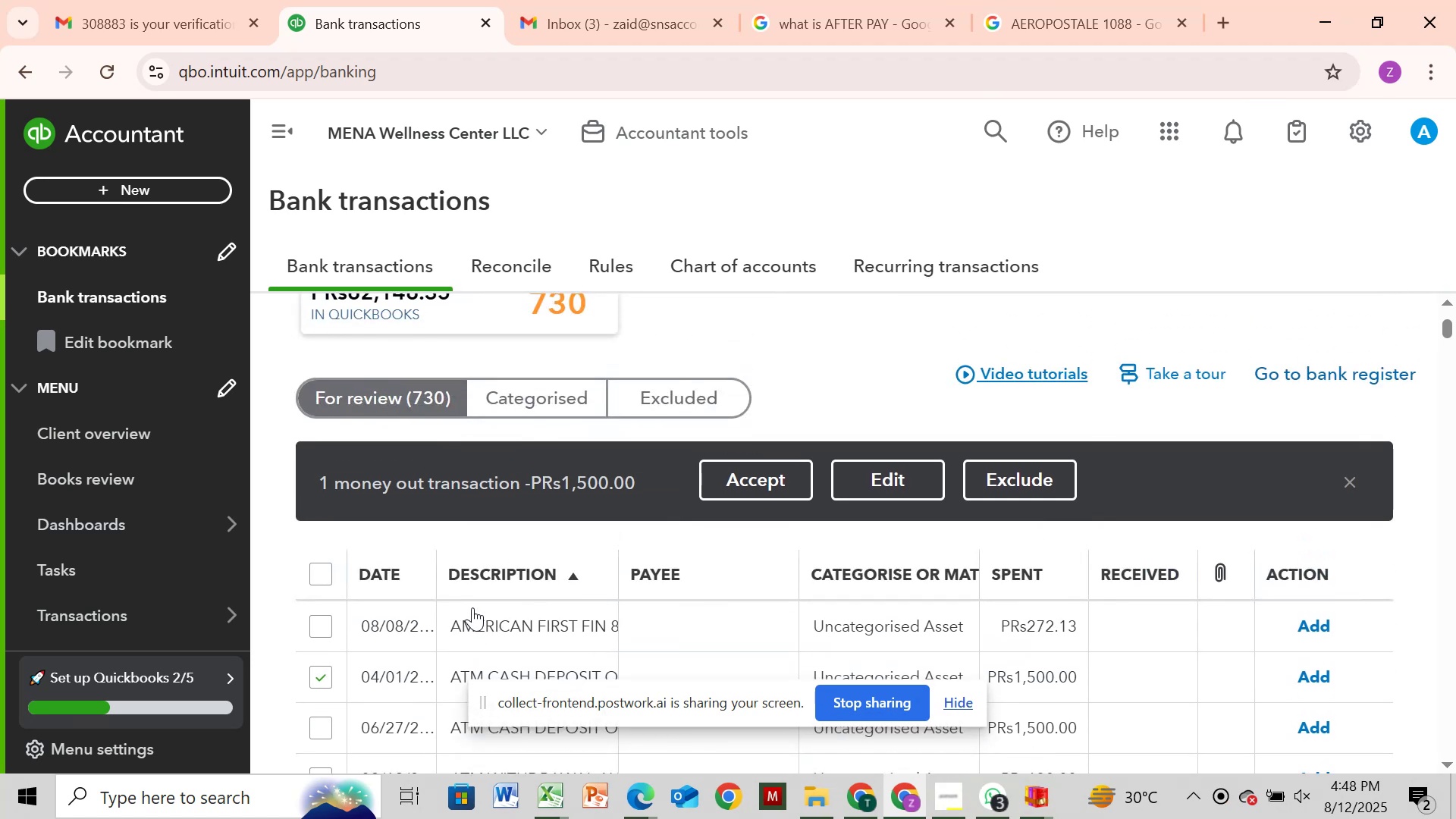 
scroll: coordinate [477, 601], scroll_direction: down, amount: 7.0
 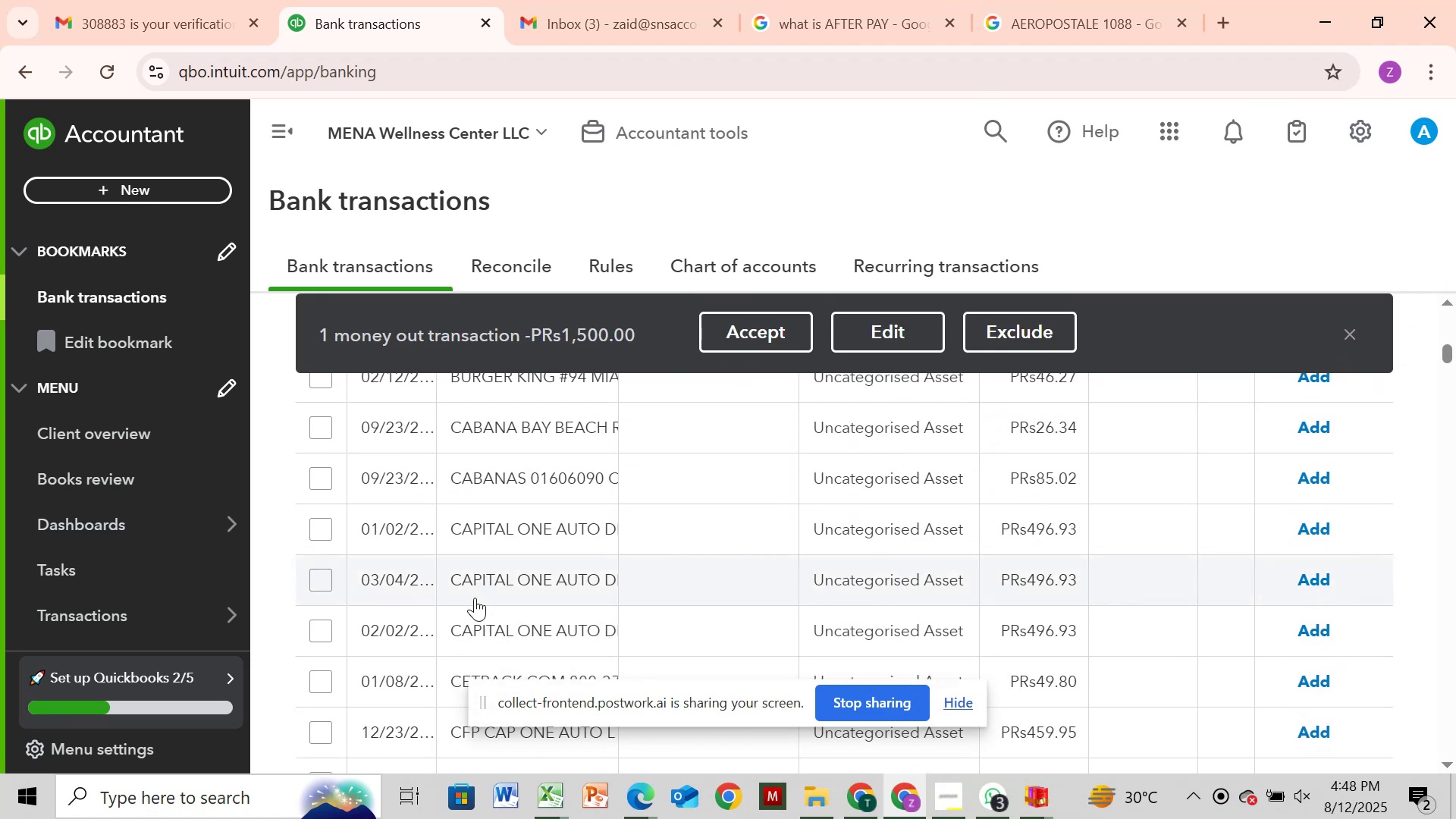 
scroll: coordinate [485, 581], scroll_direction: up, amount: 10.0
 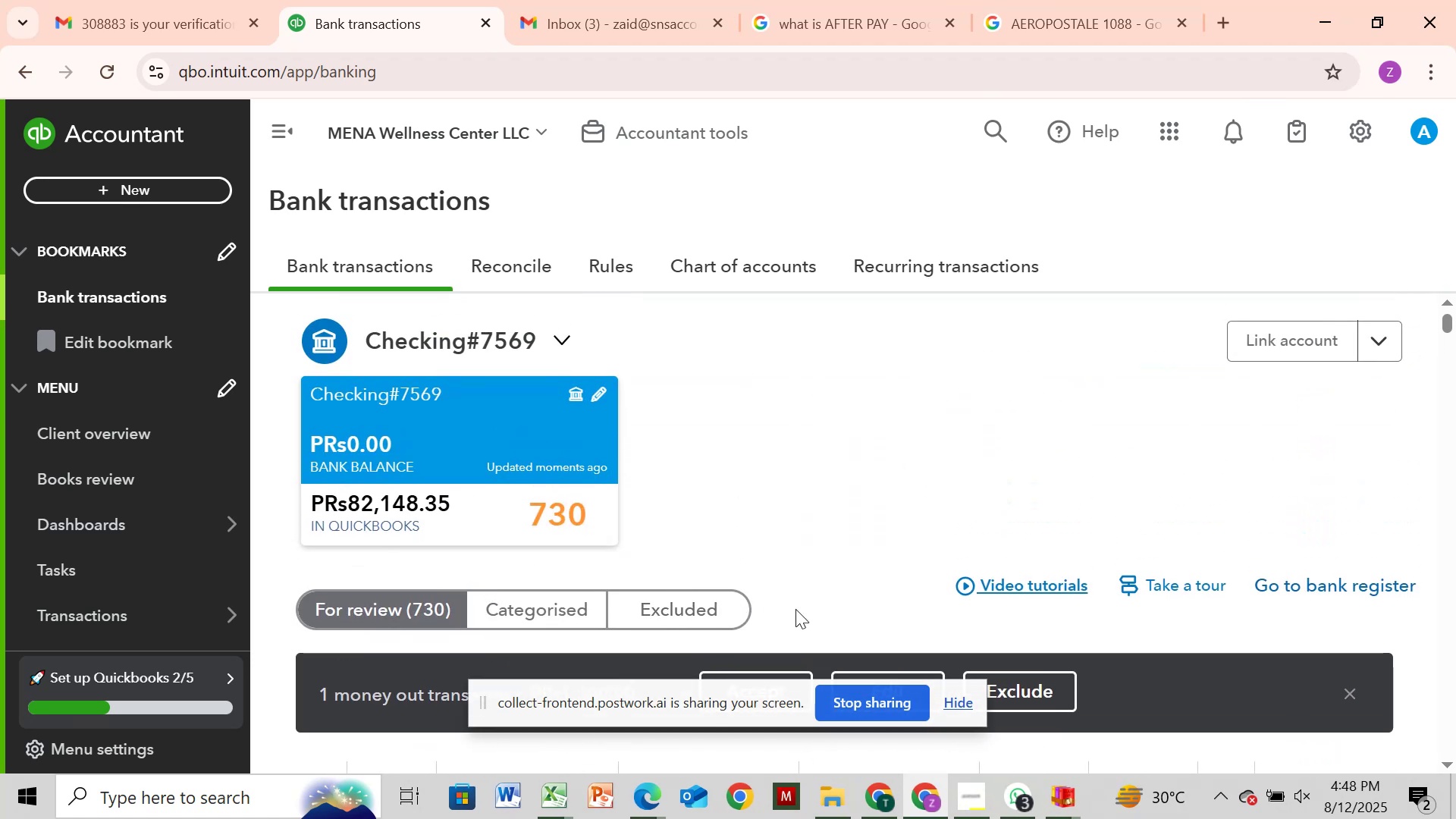 
scroll: coordinate [808, 610], scroll_direction: none, amount: 0.0
 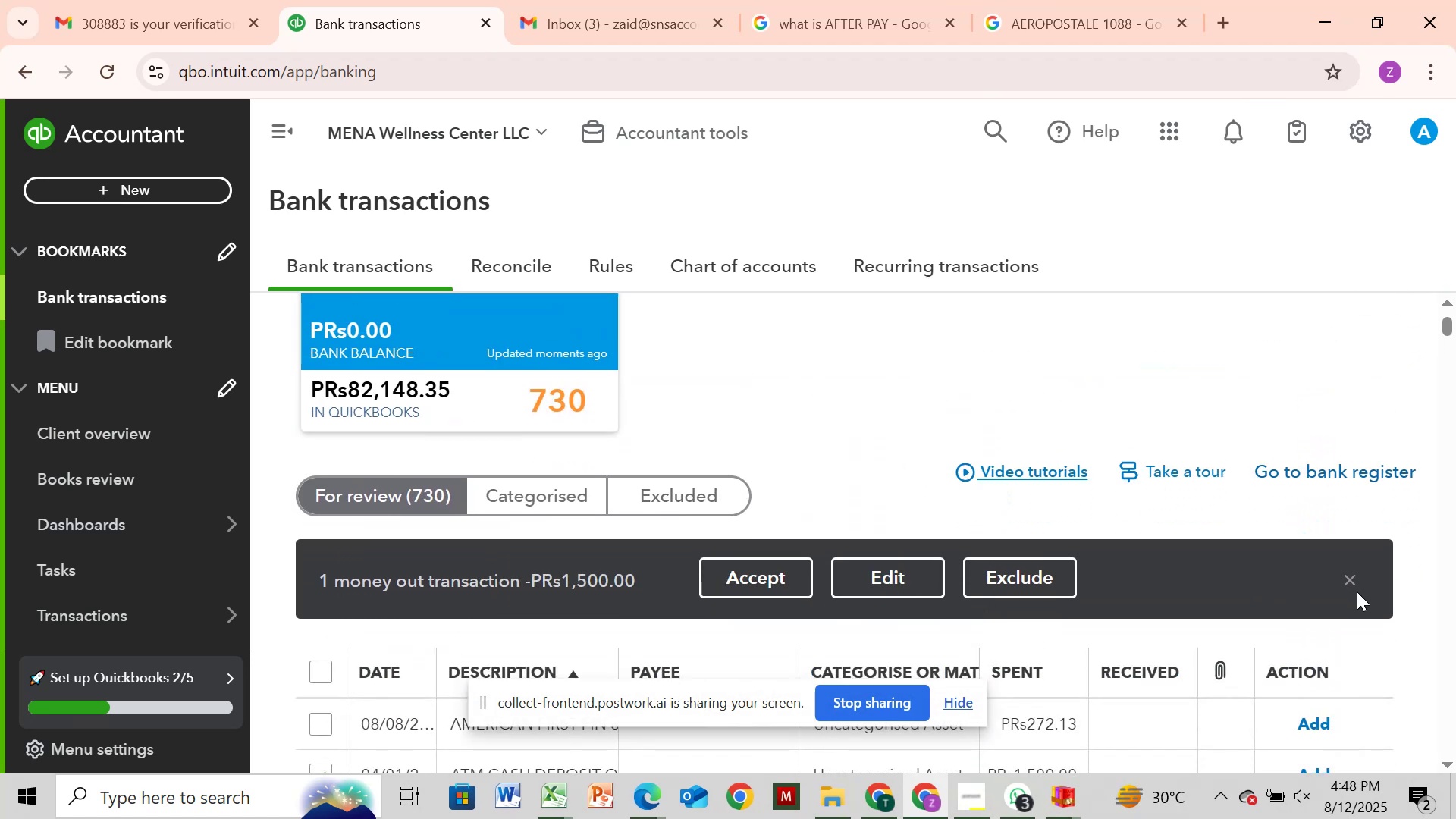 
left_click([1354, 579])
 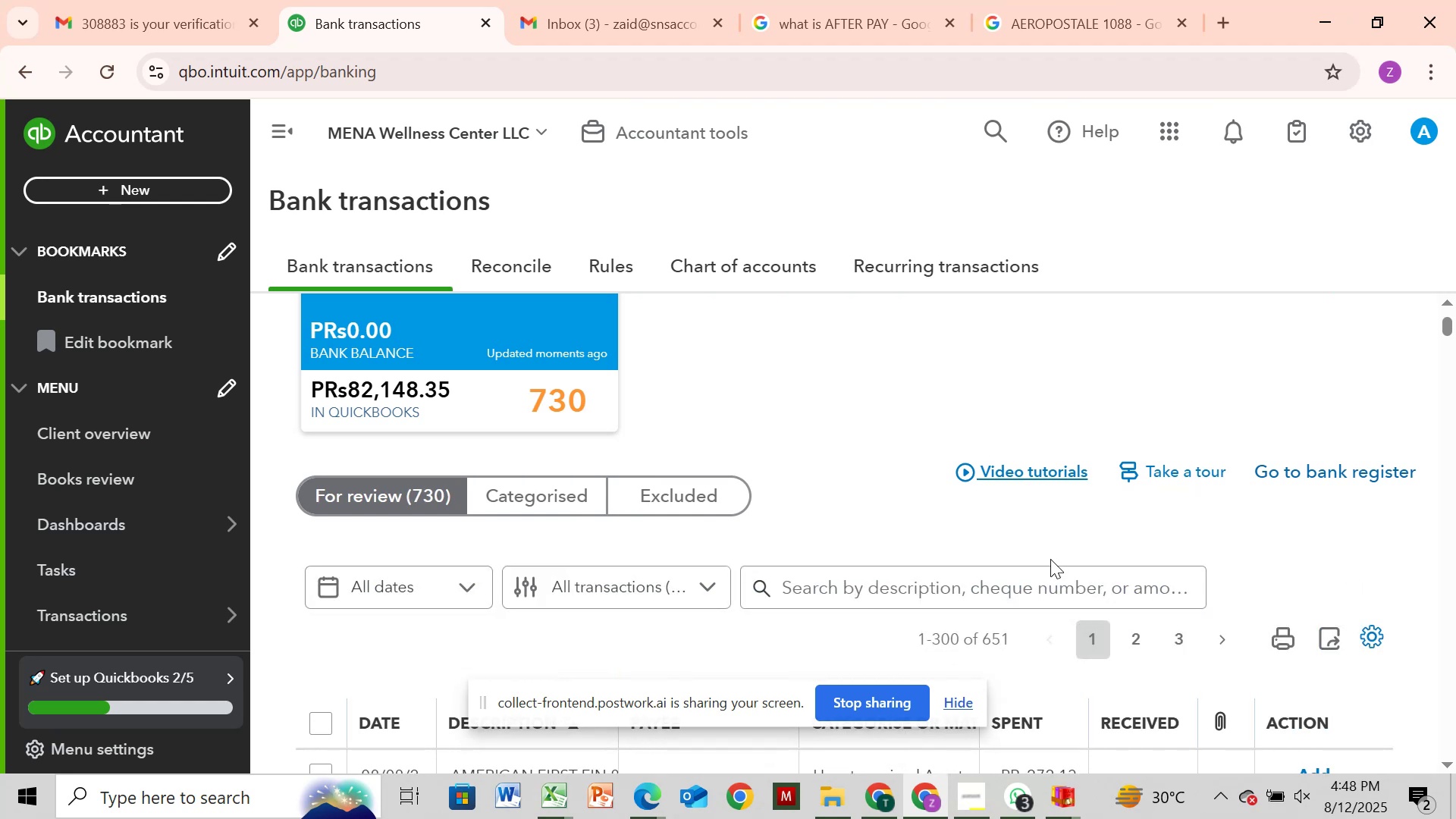 
left_click([1039, 573])
 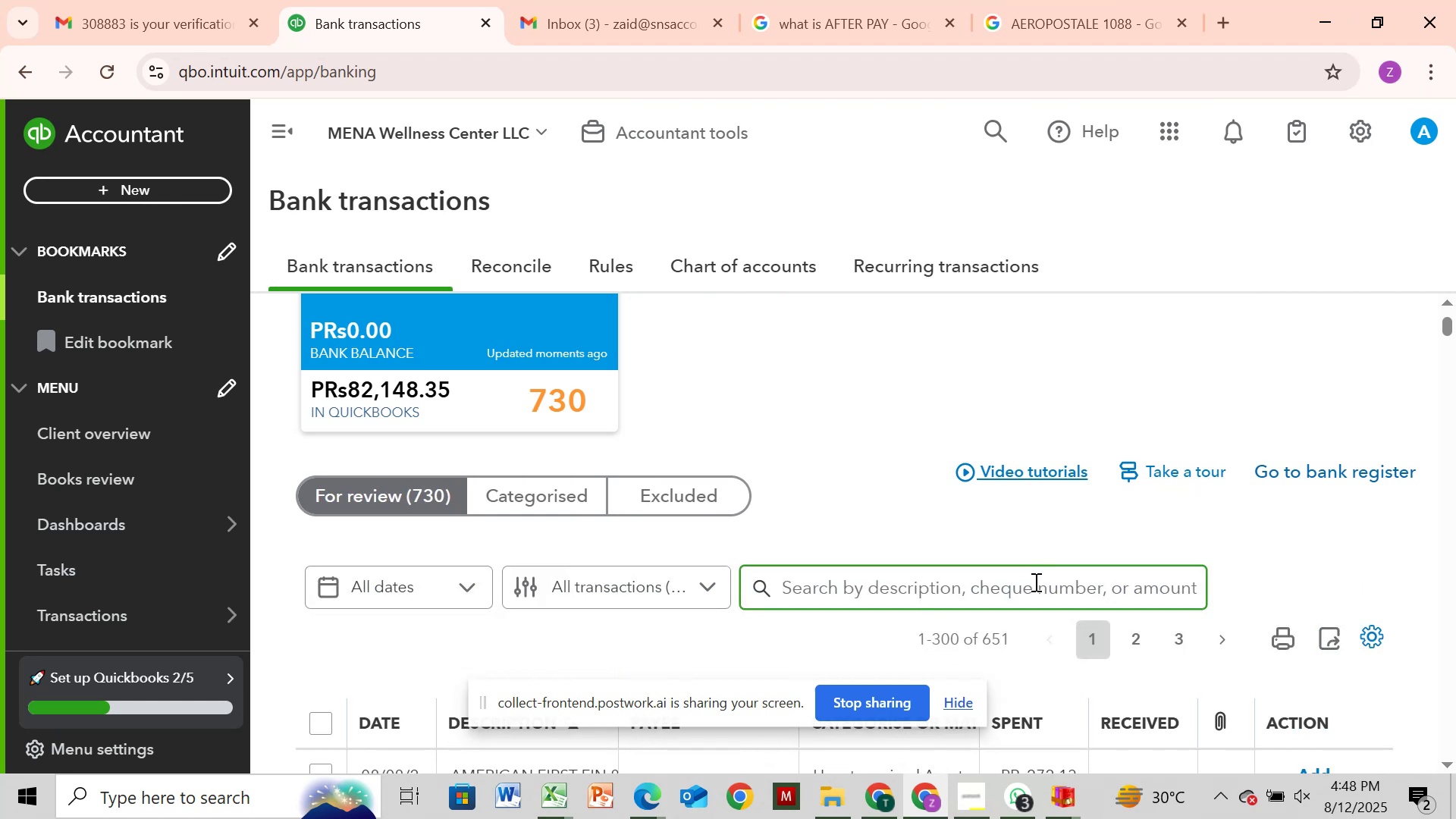 
type(ATM)
 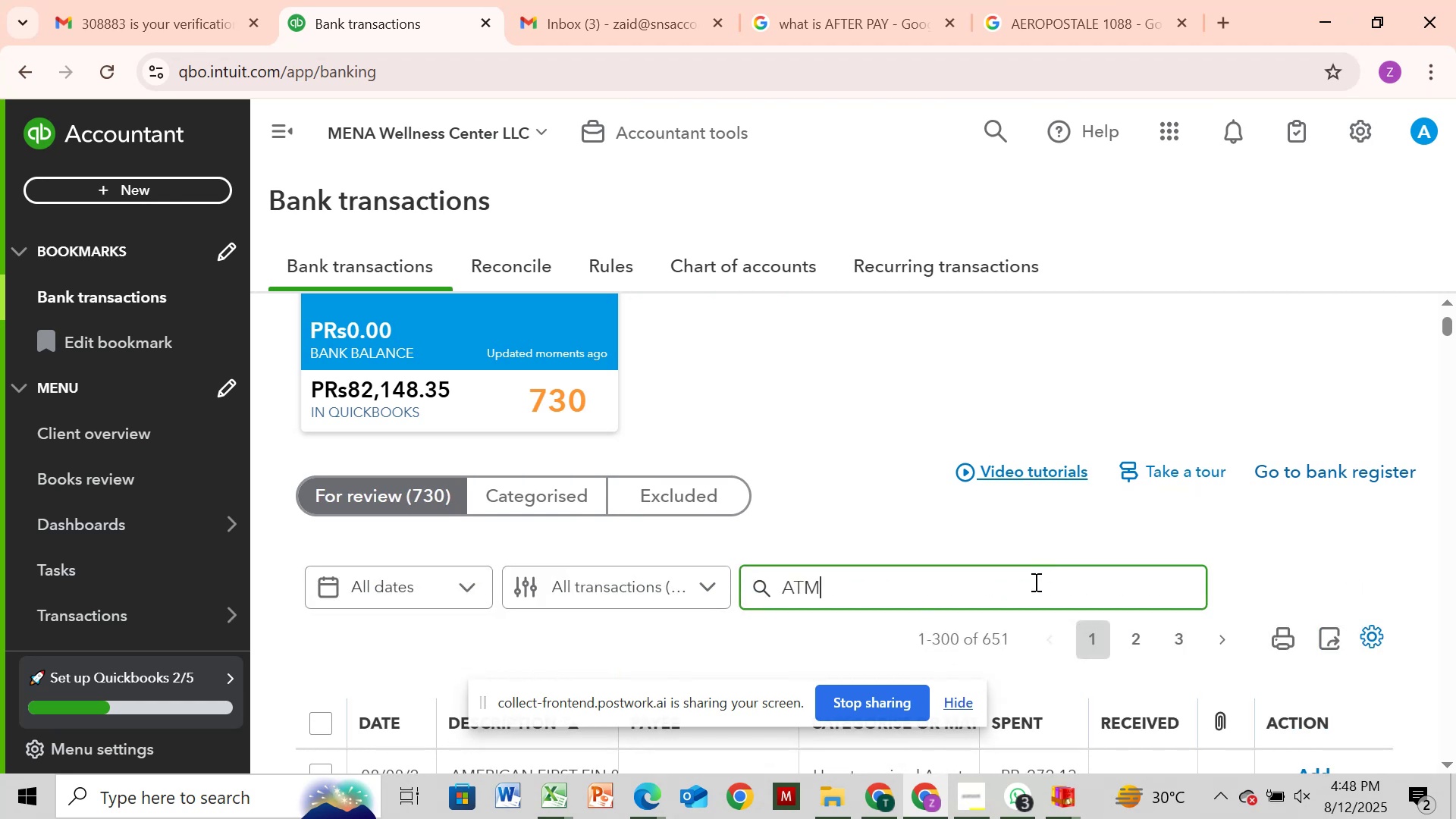 
key(Enter)
 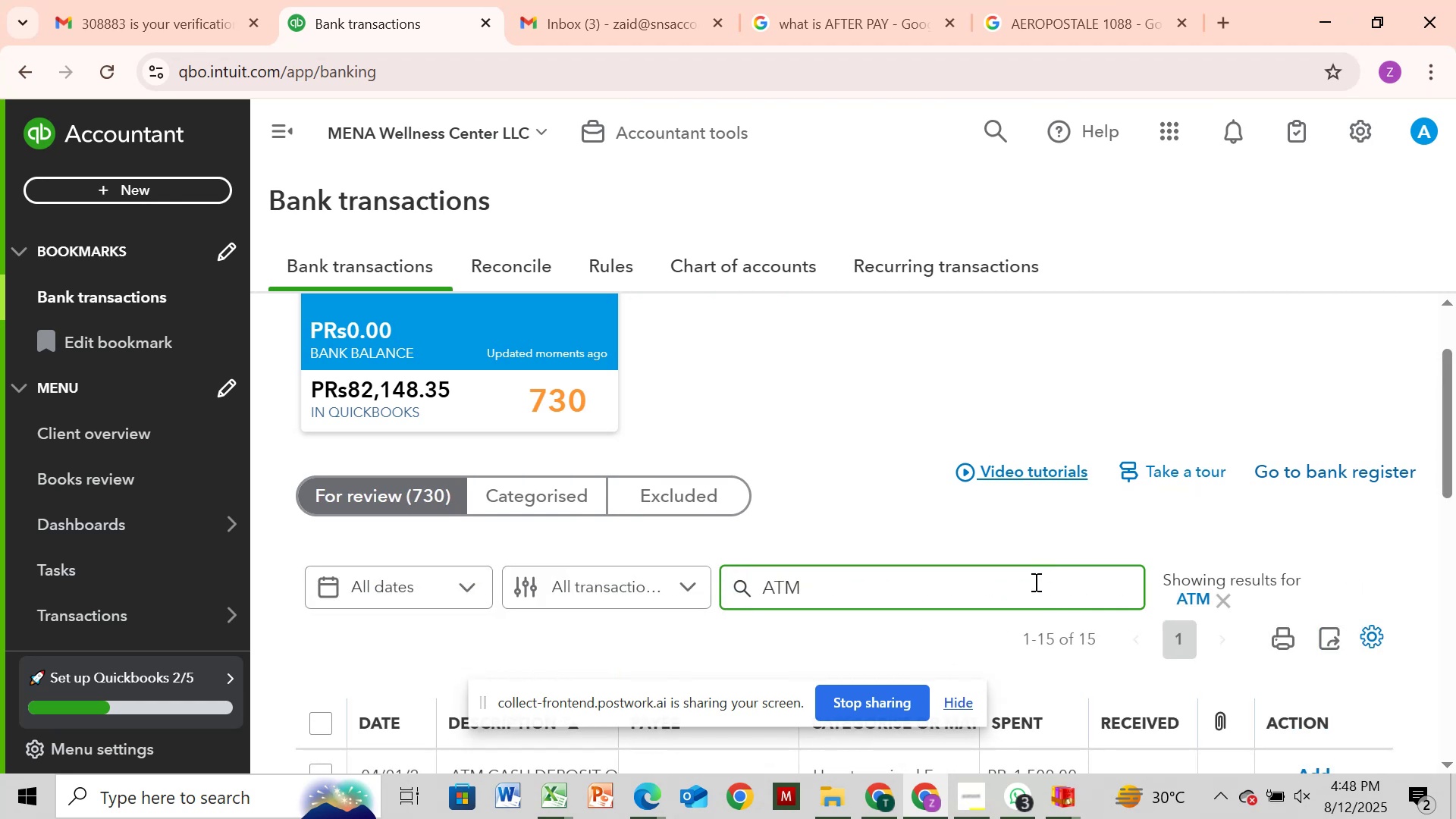 
scroll: coordinate [1031, 585], scroll_direction: down, amount: 8.0
 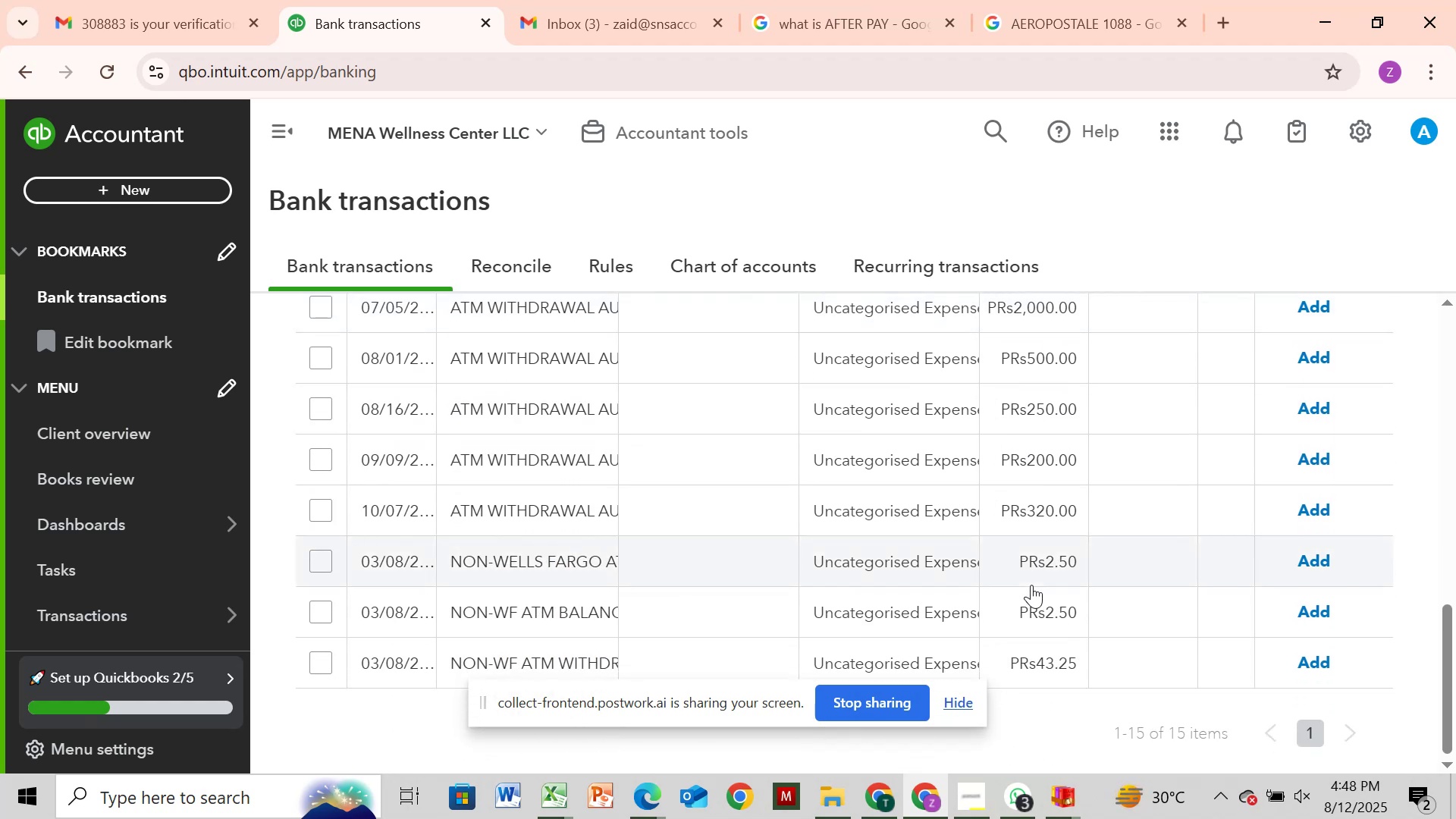 
wait(8.84)
 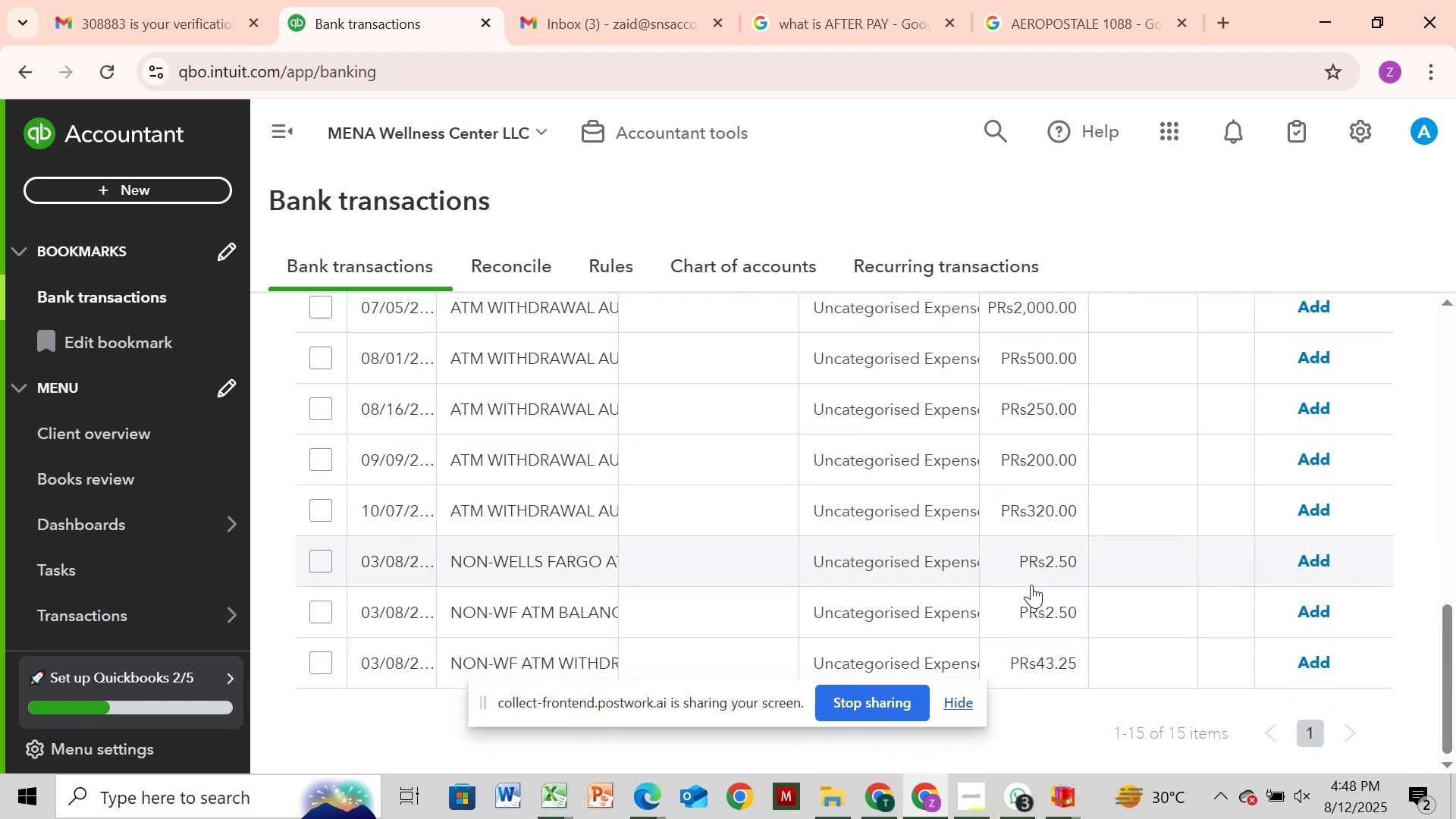 
scroll: coordinate [1031, 585], scroll_direction: none, amount: 0.0
 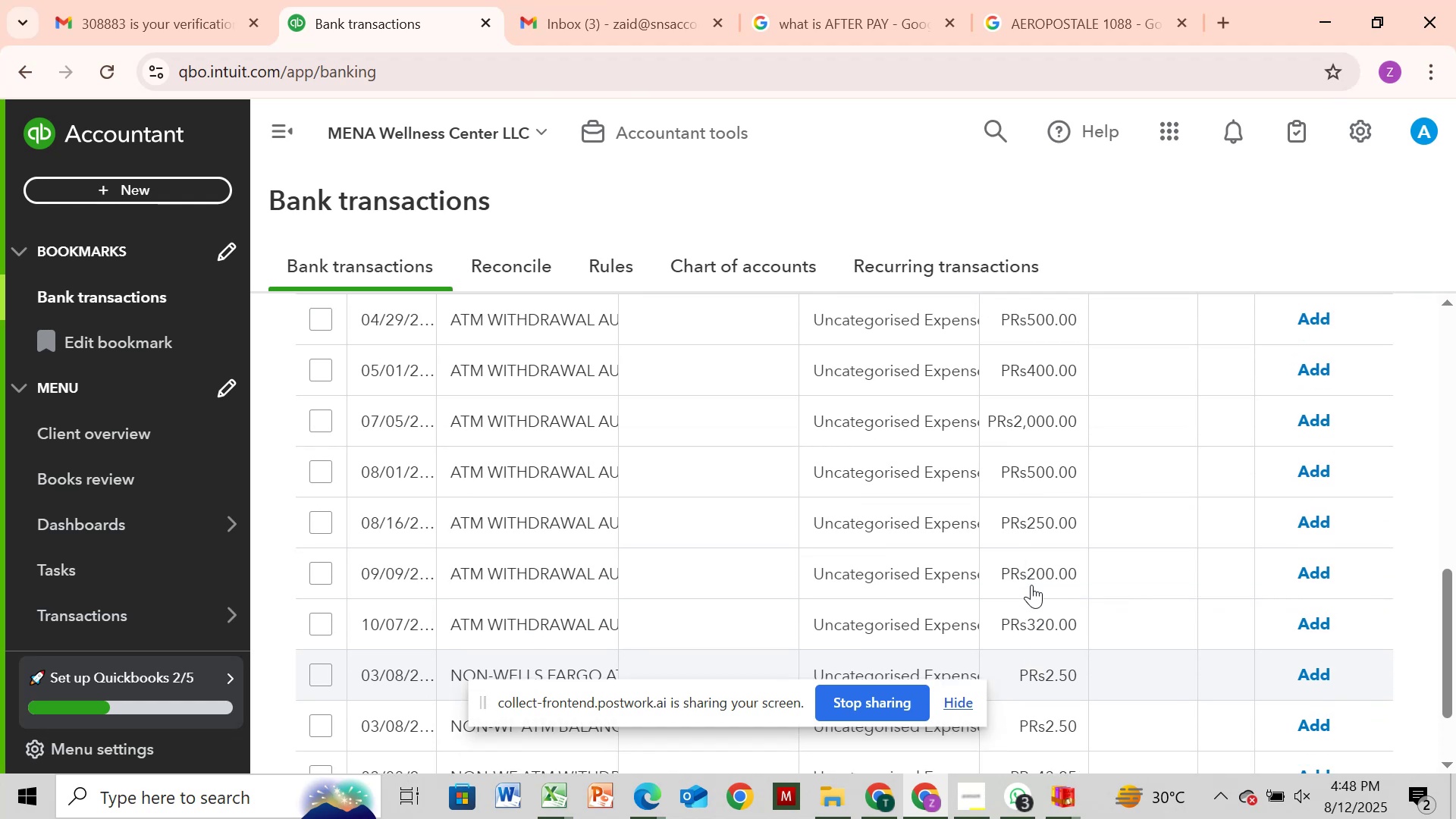 
scroll: coordinate [1031, 585], scroll_direction: up, amount: 6.0
 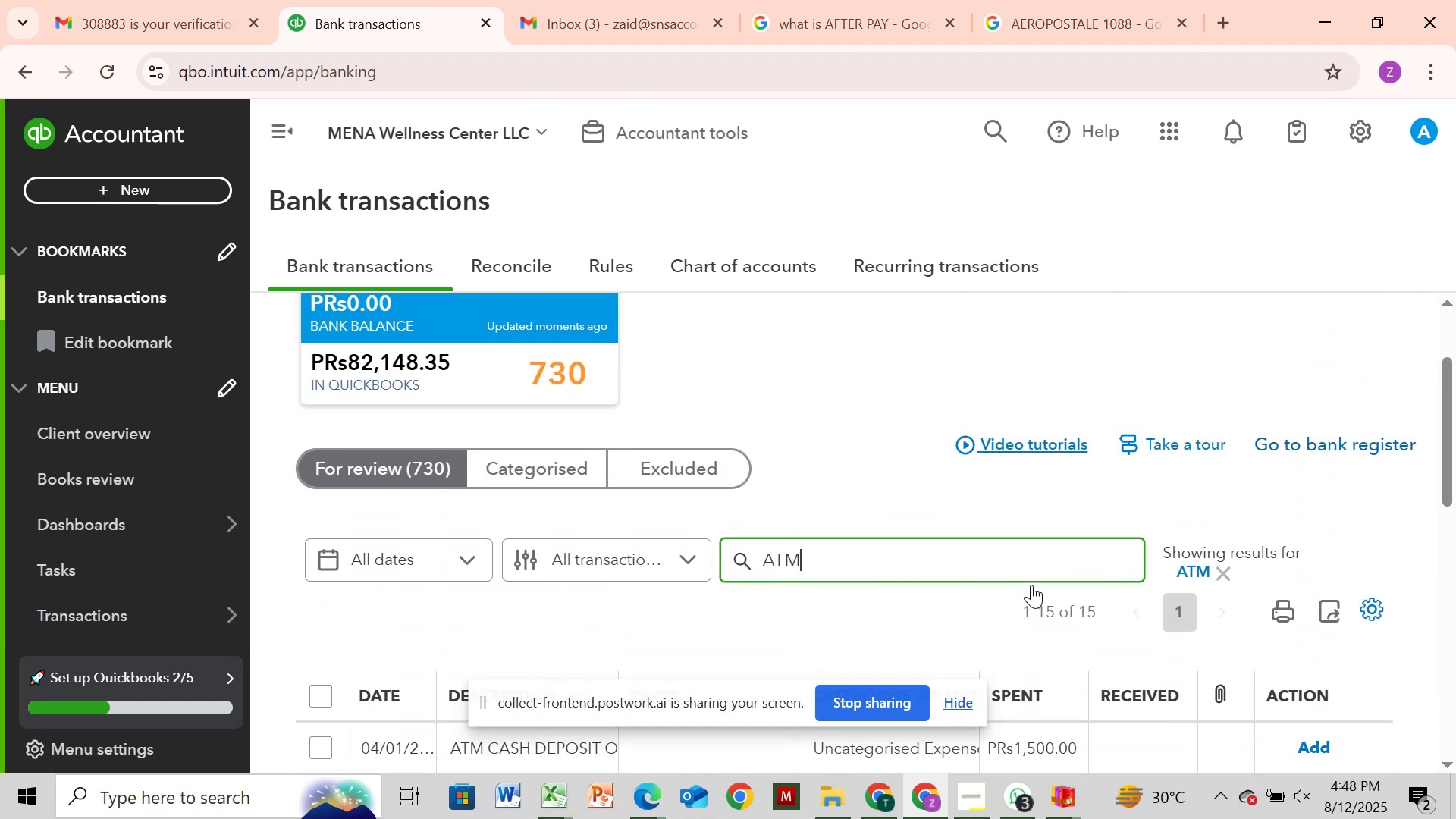 
scroll: coordinate [1031, 585], scroll_direction: none, amount: 0.0
 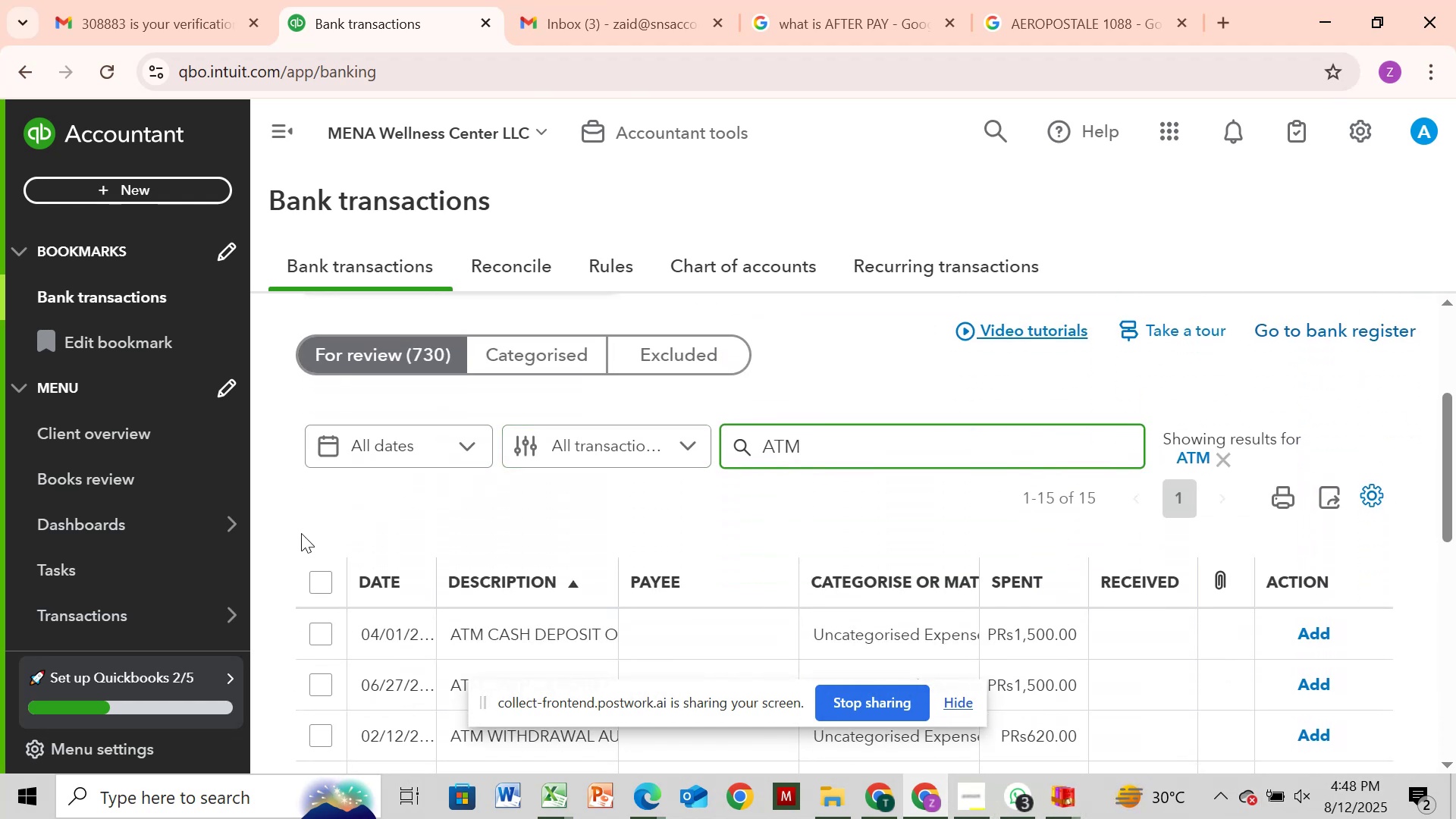 
left_click([328, 588])
 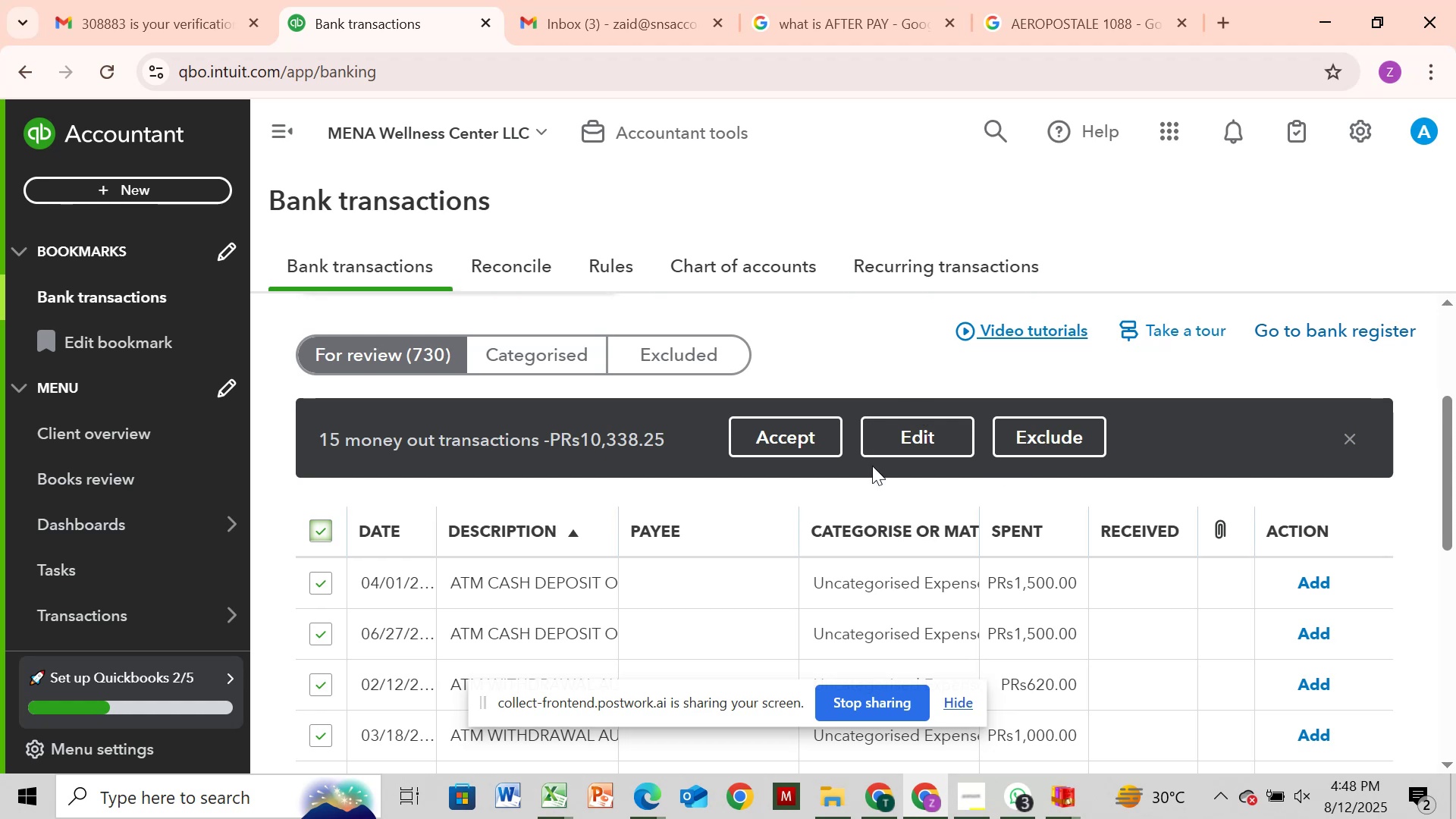 
left_click([895, 450])
 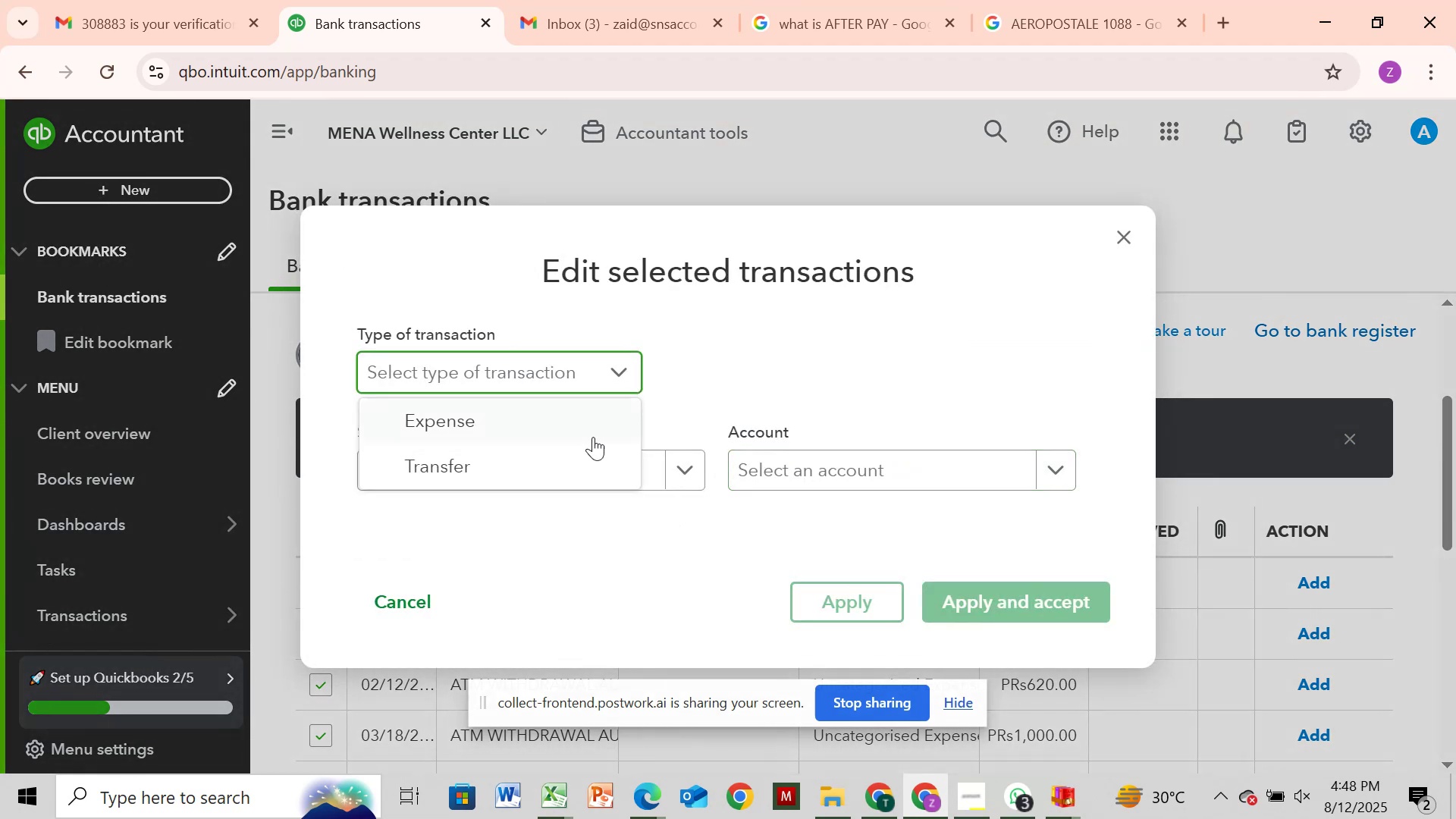 
left_click([592, 431])
 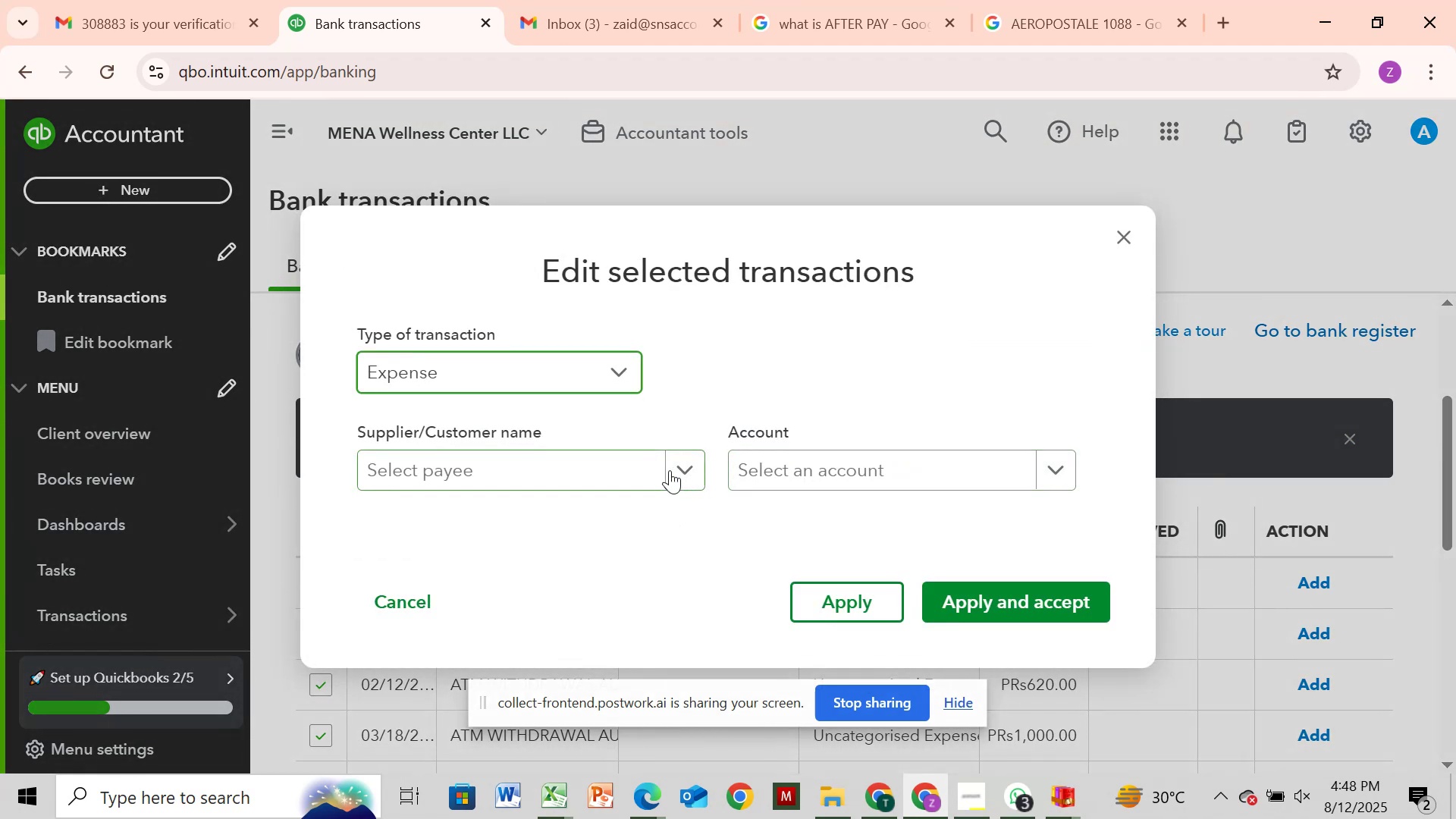 
type(ATM)
 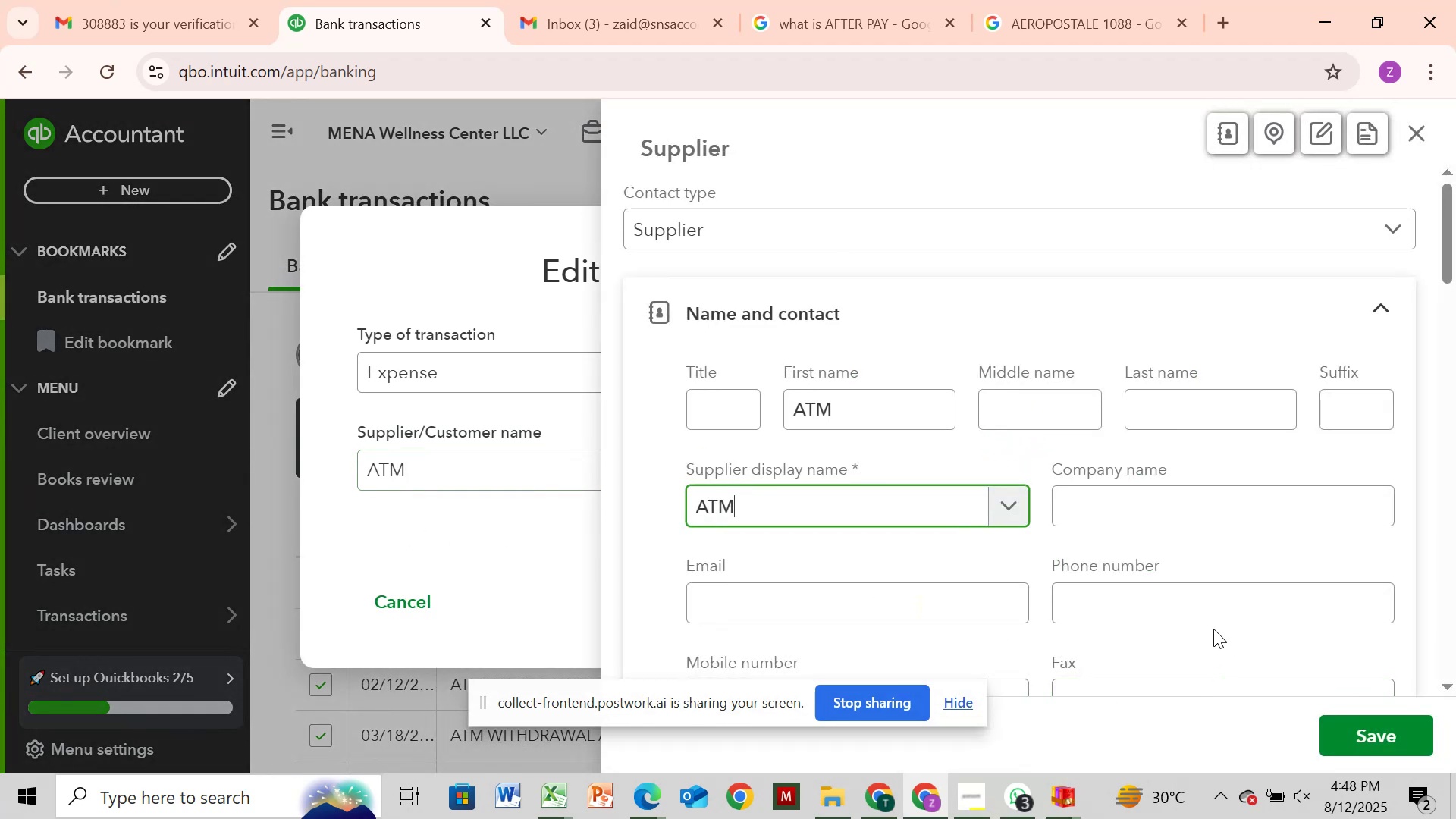 
wait(5.71)
 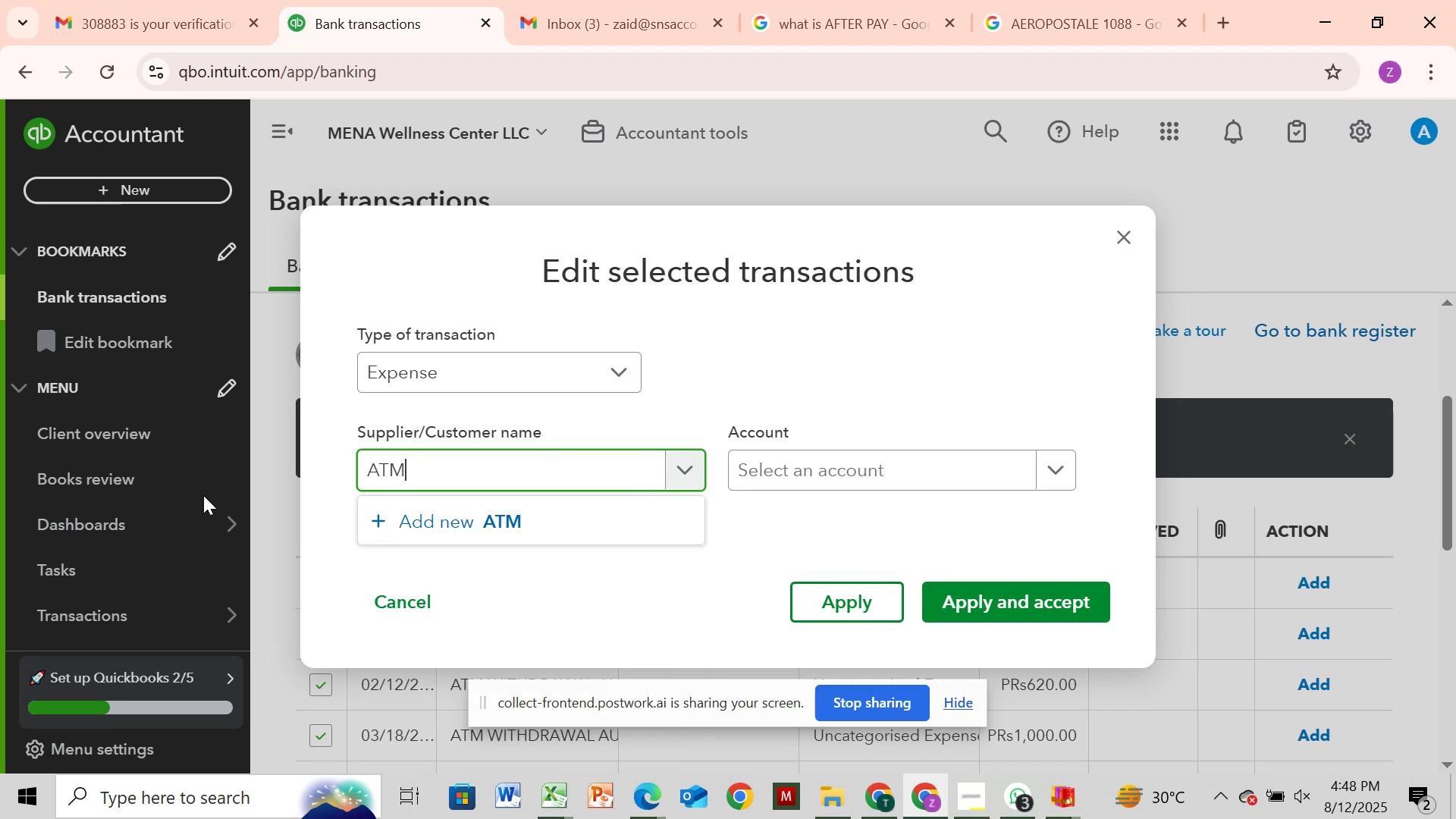 
left_click([1421, 726])
 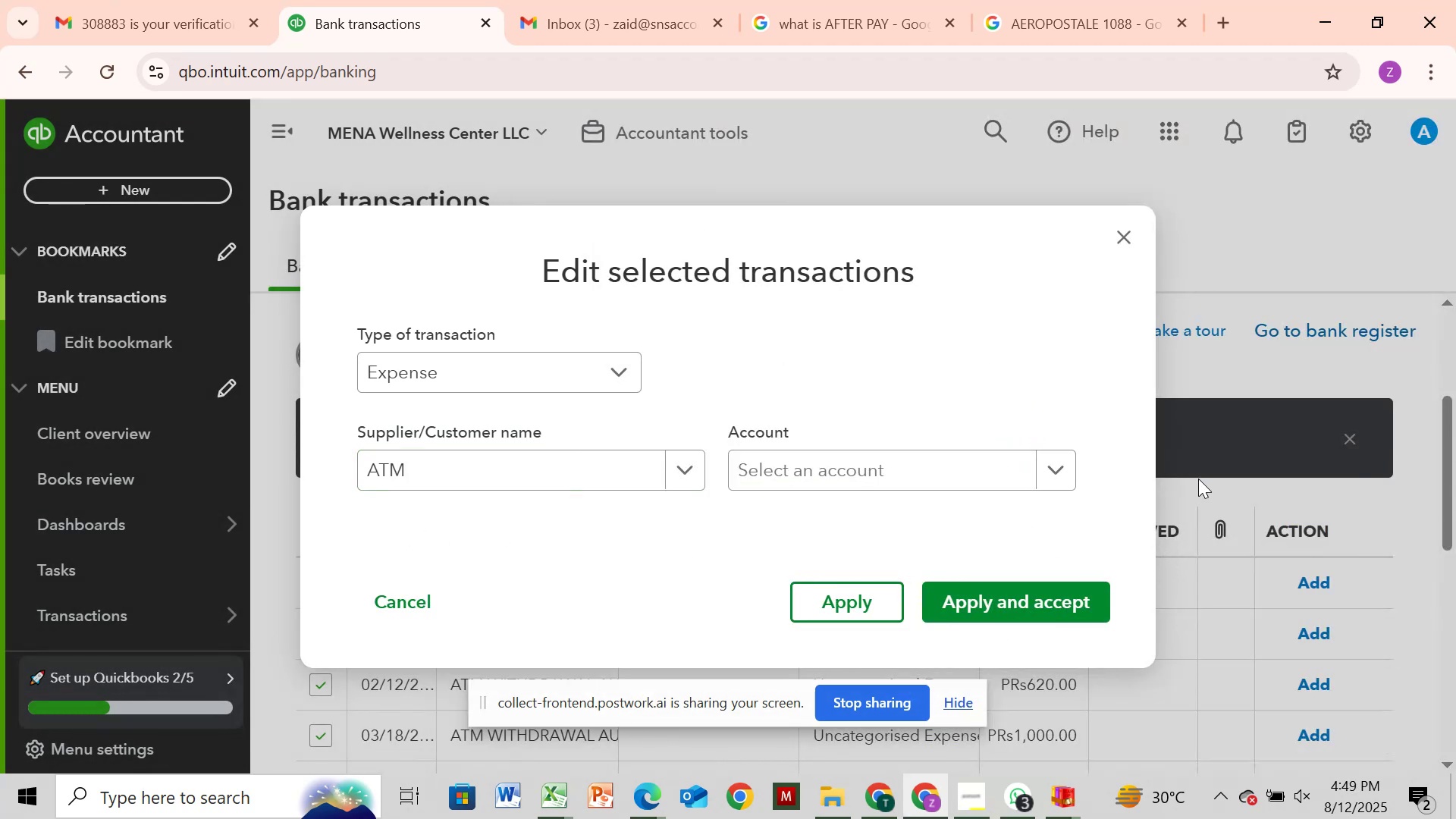 
left_click([1050, 485])
 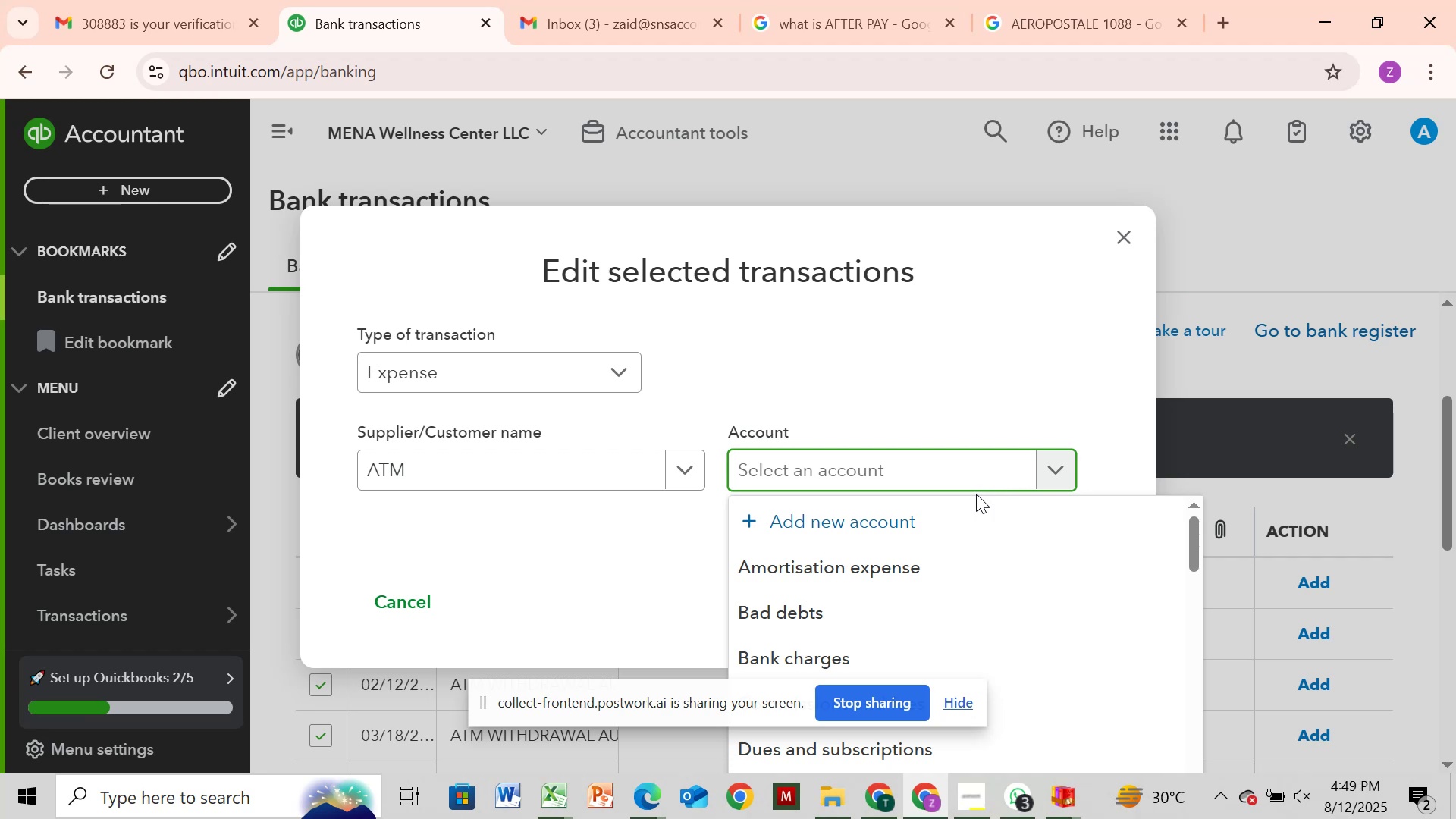 
scroll: coordinate [969, 499], scroll_direction: down, amount: 5.0
 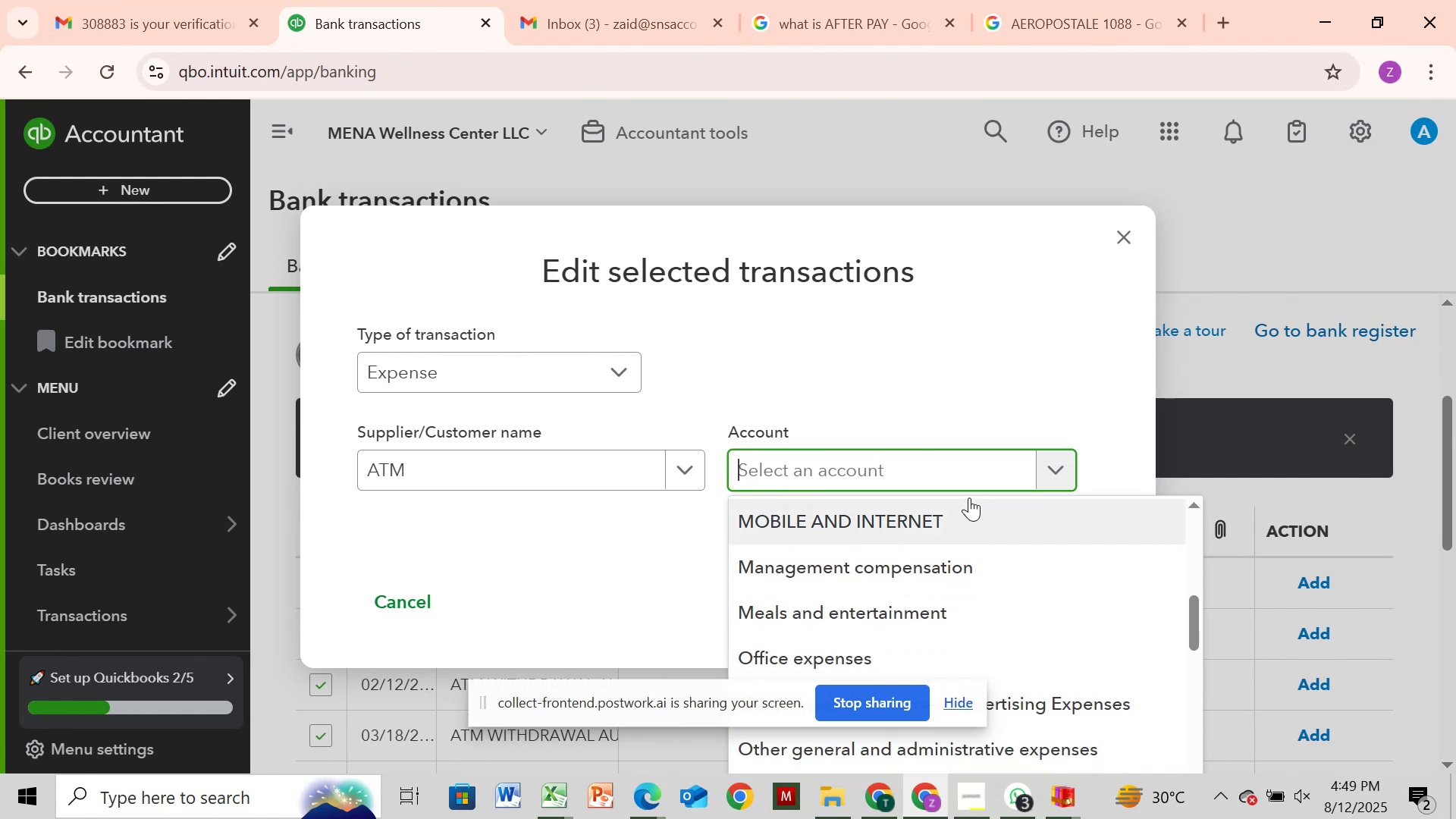 
scroll: coordinate [969, 497], scroll_direction: down, amount: 2.0
 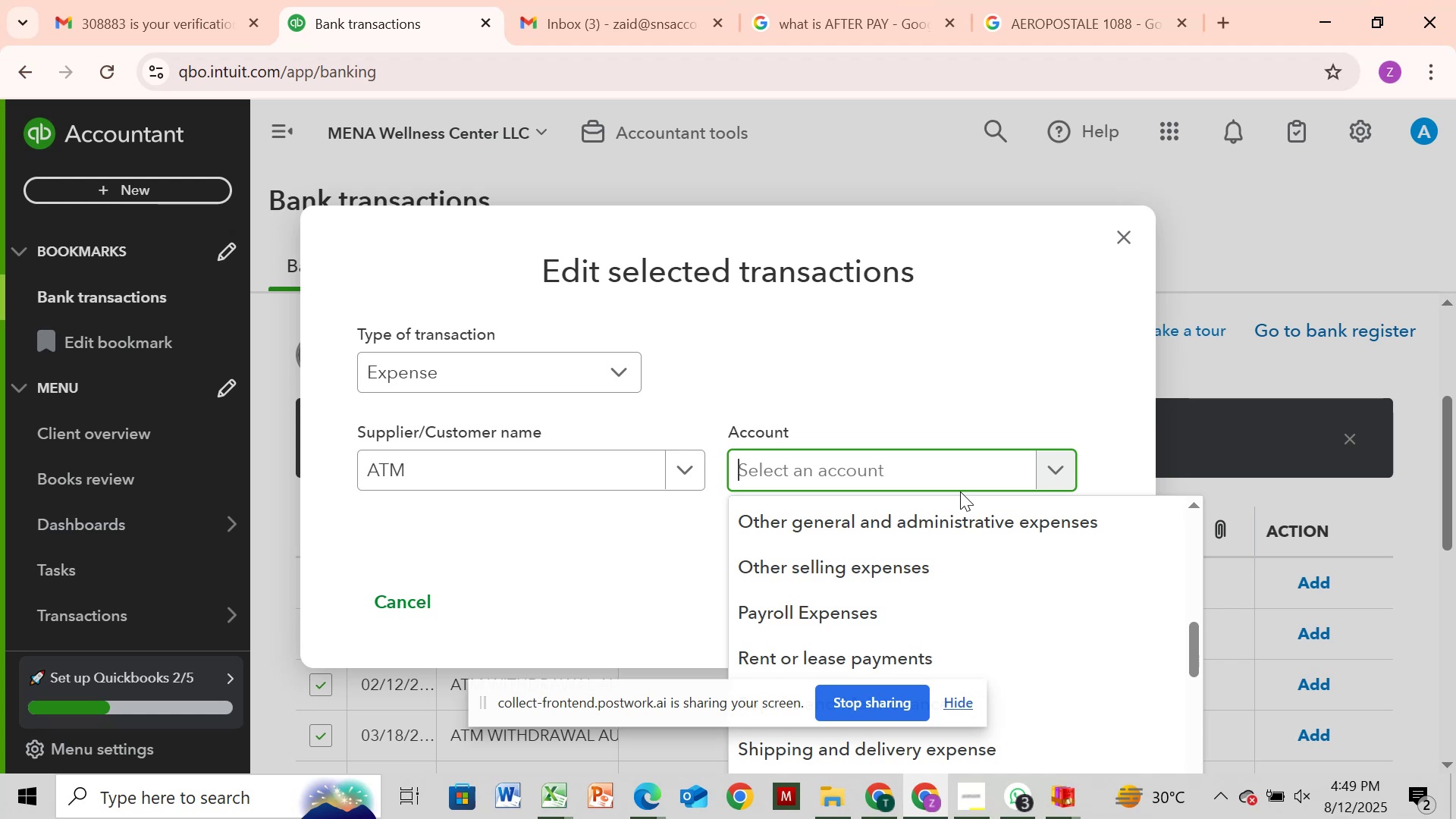 
wait(21.7)
 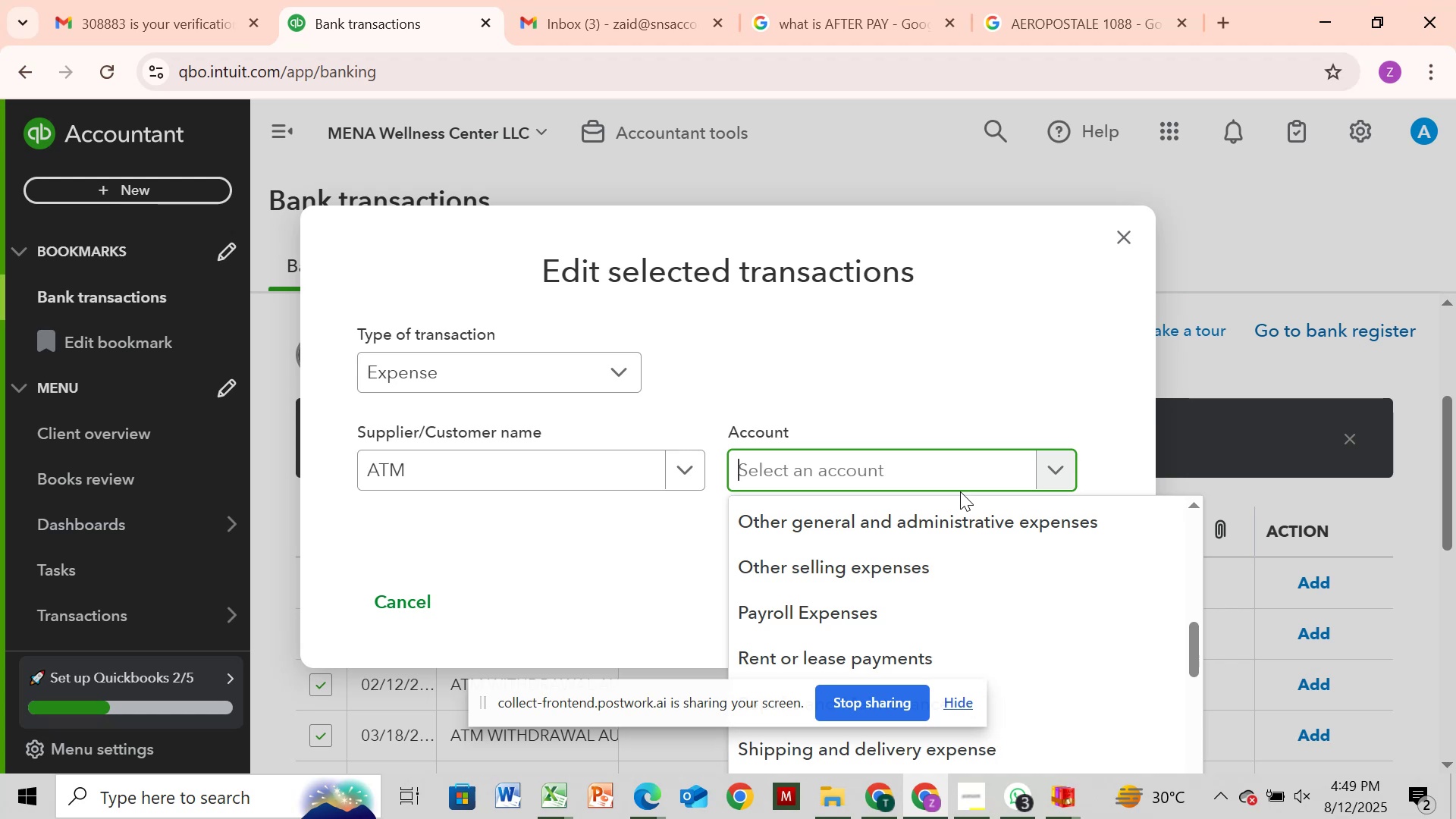 
type(WI)
 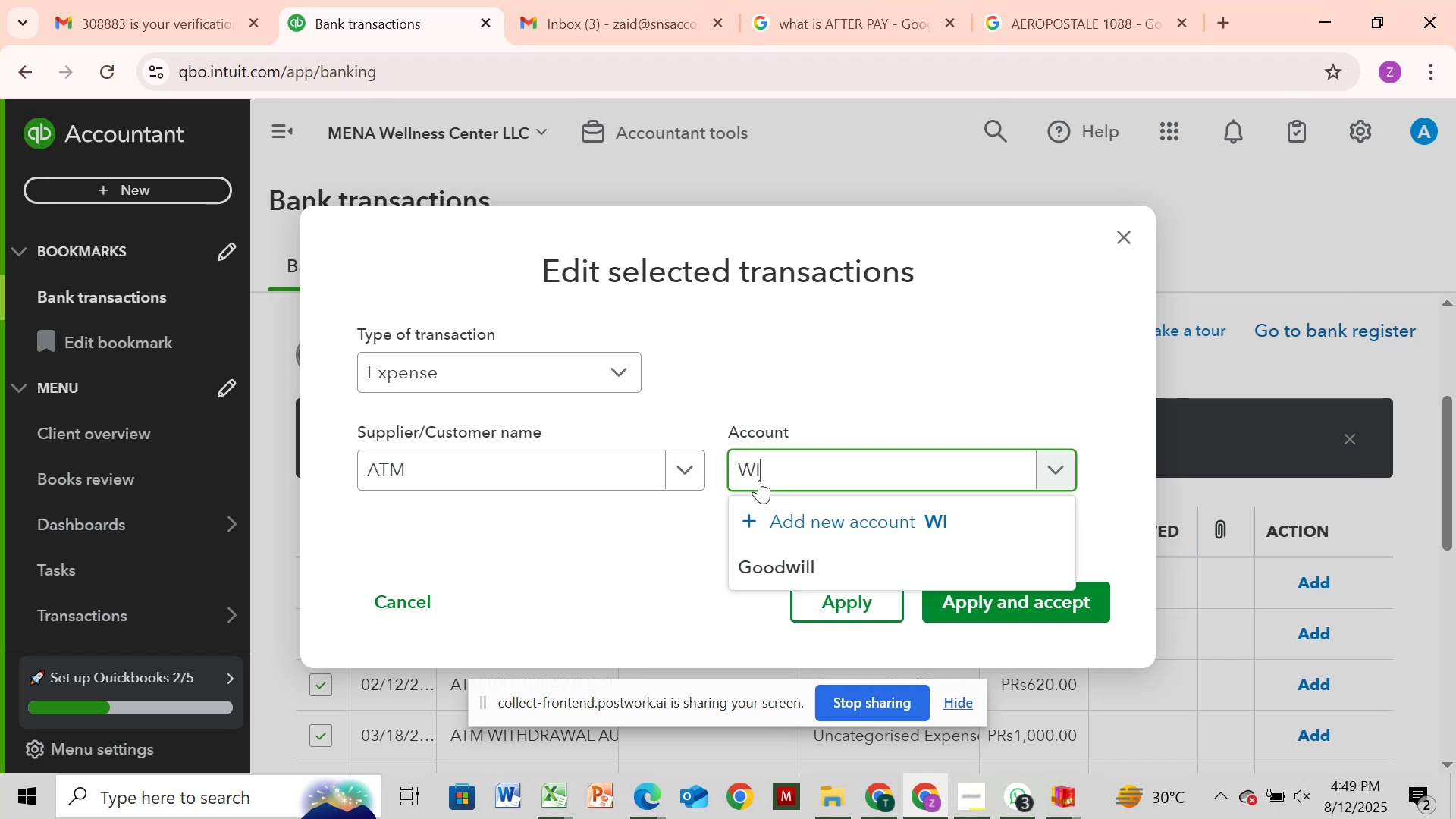 
left_click([786, 513])
 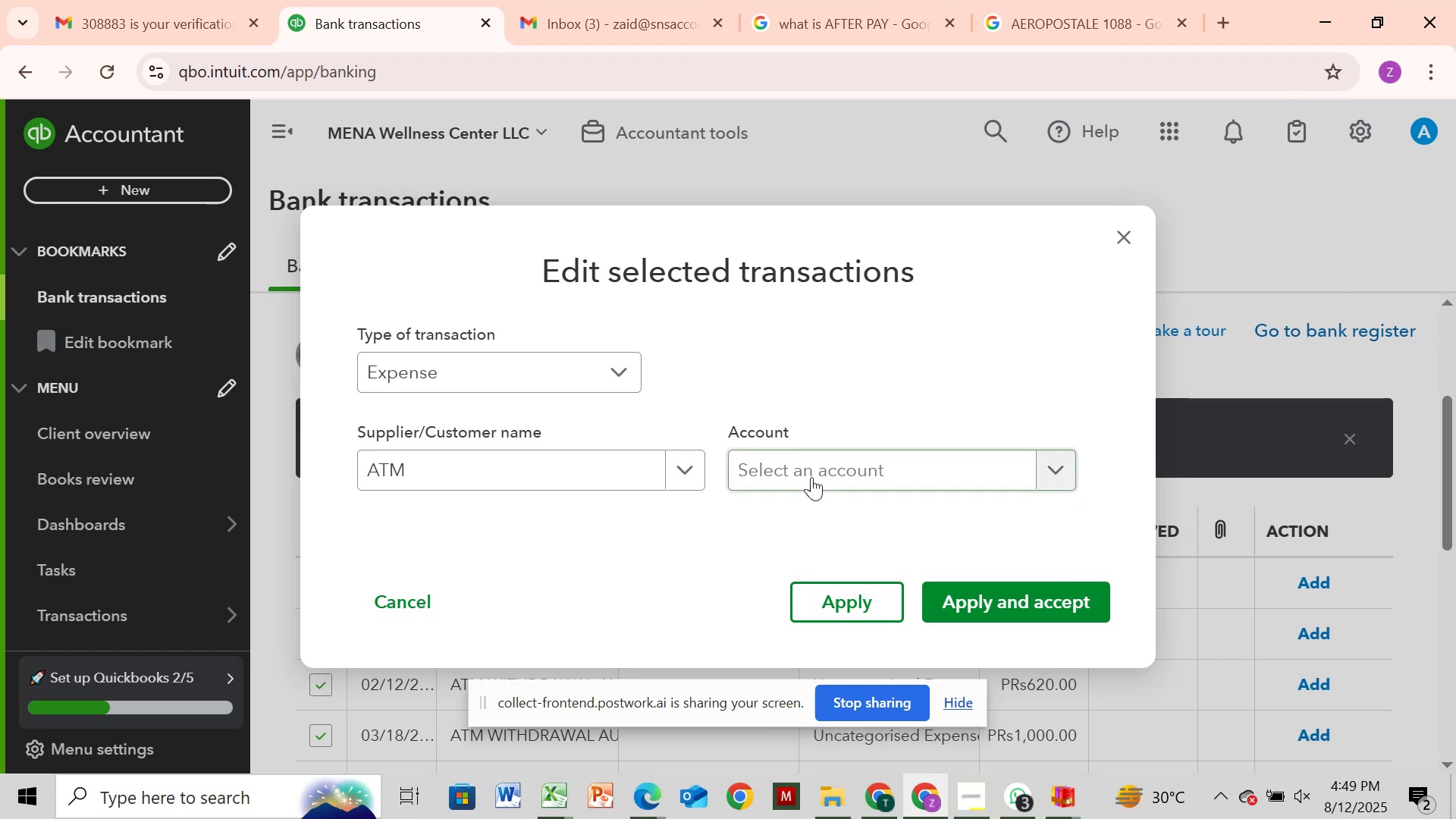 
left_click([855, 508])
 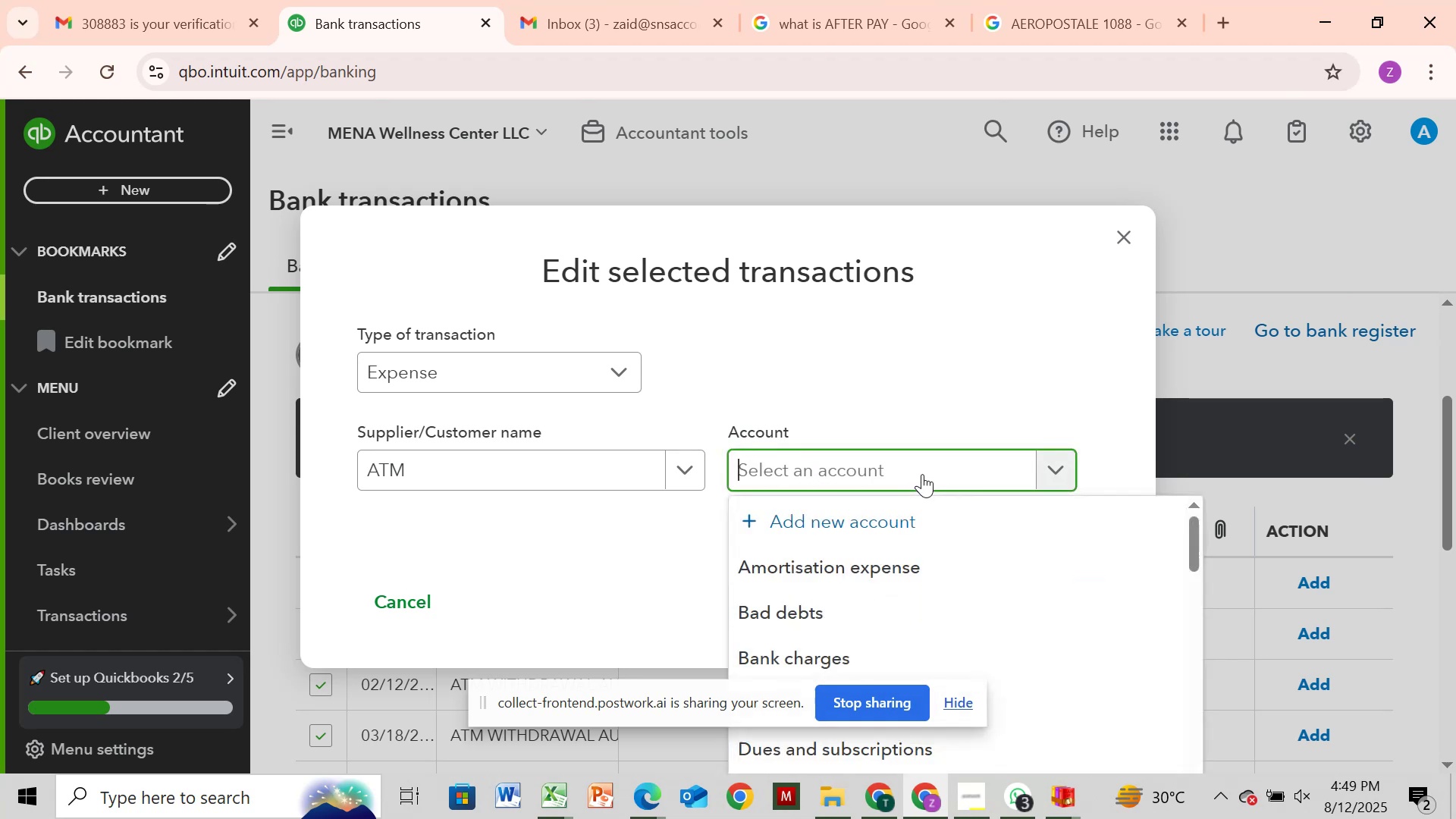 
left_click([914, 518])
 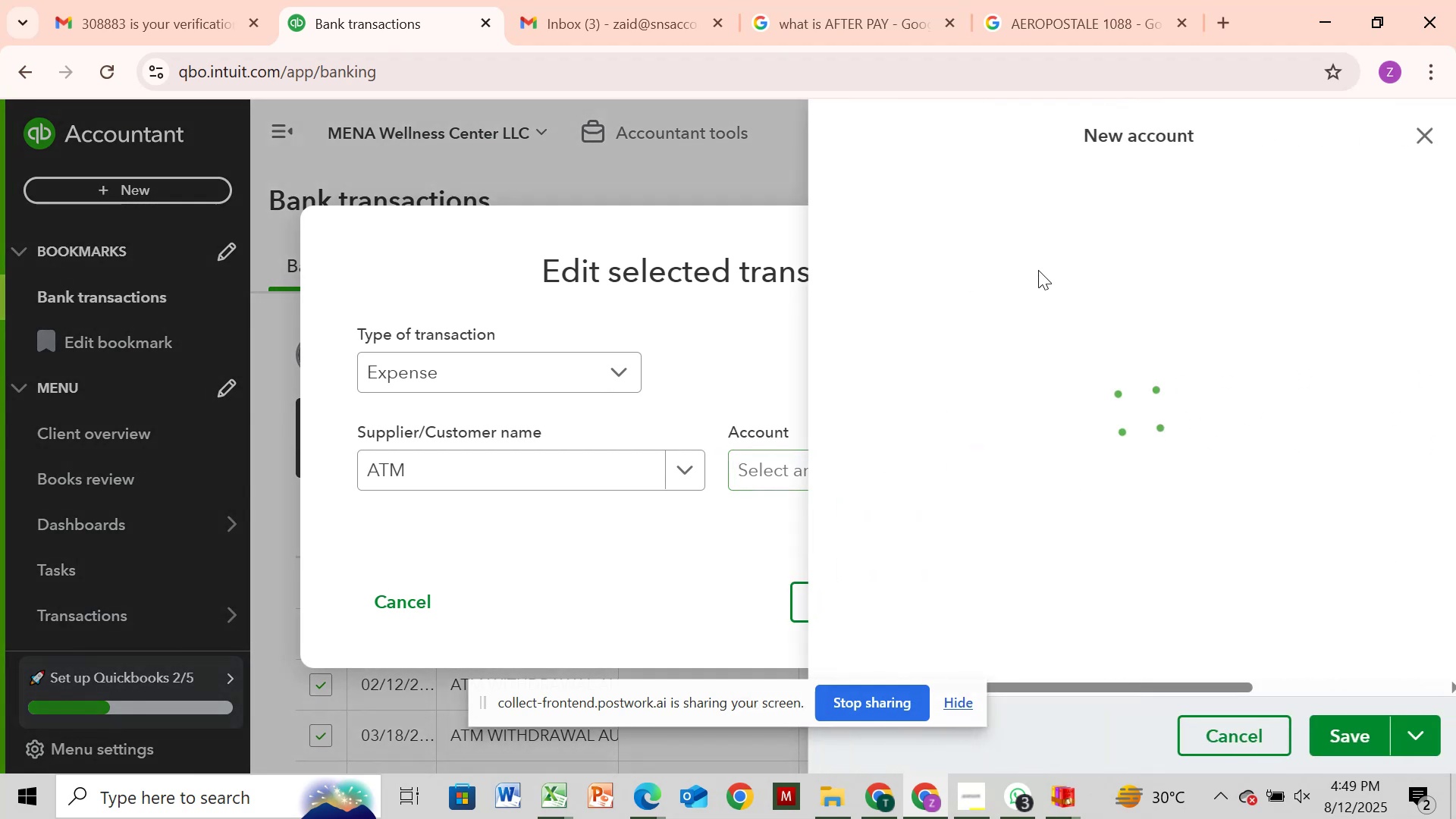 
mouse_move([1056, 260])
 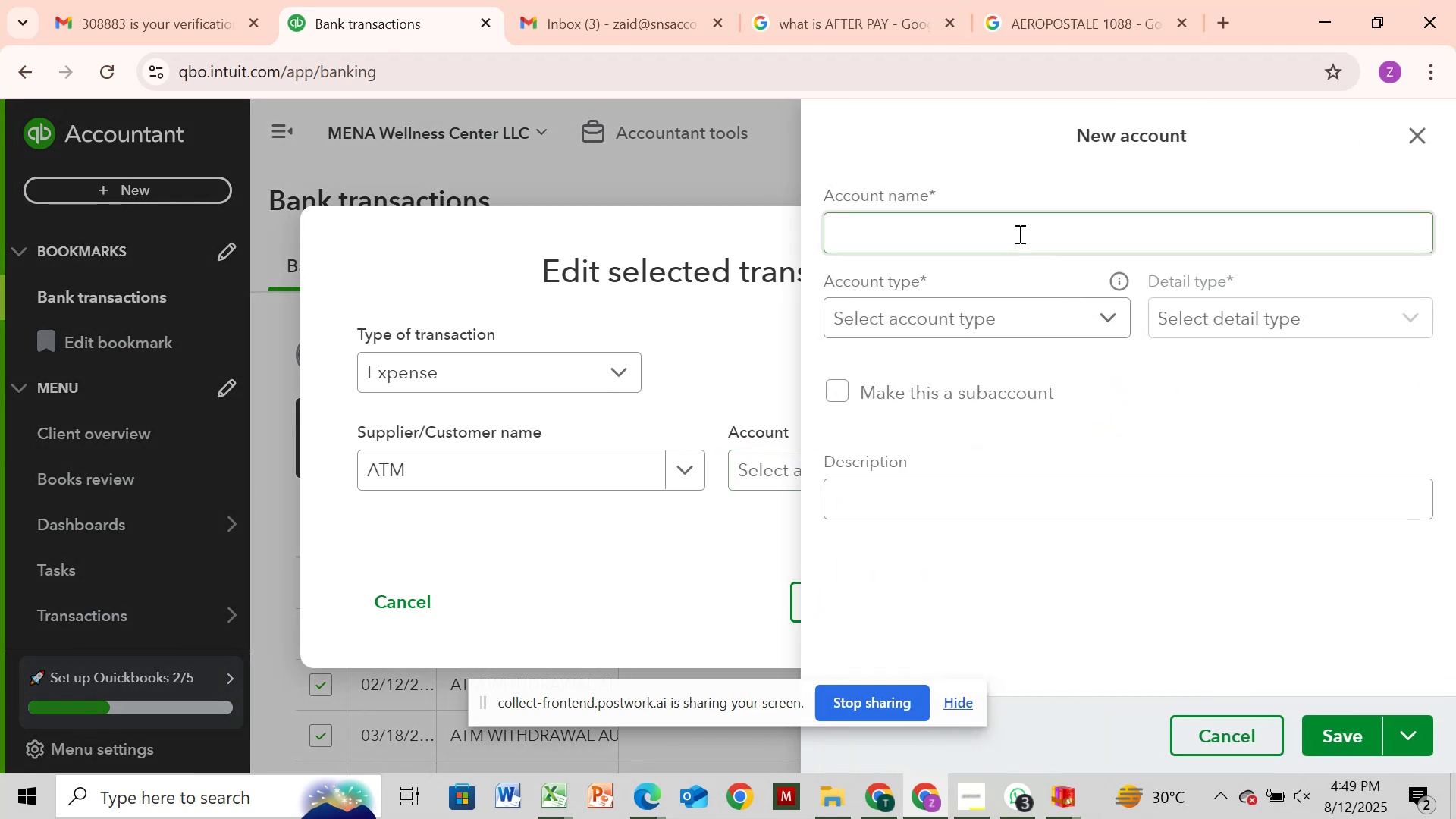 
left_click([1018, 234])
 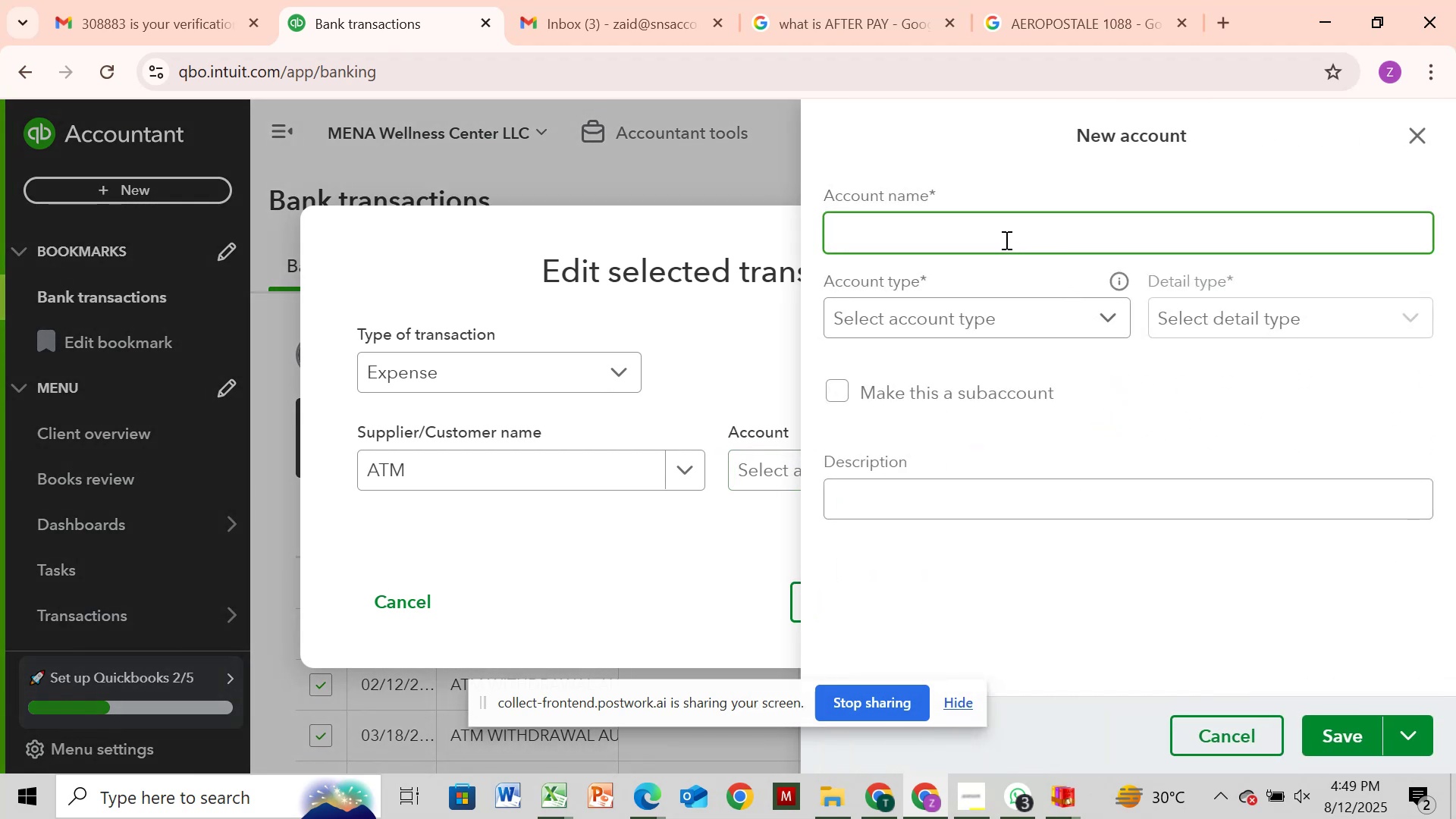 
type(WITHDR)
 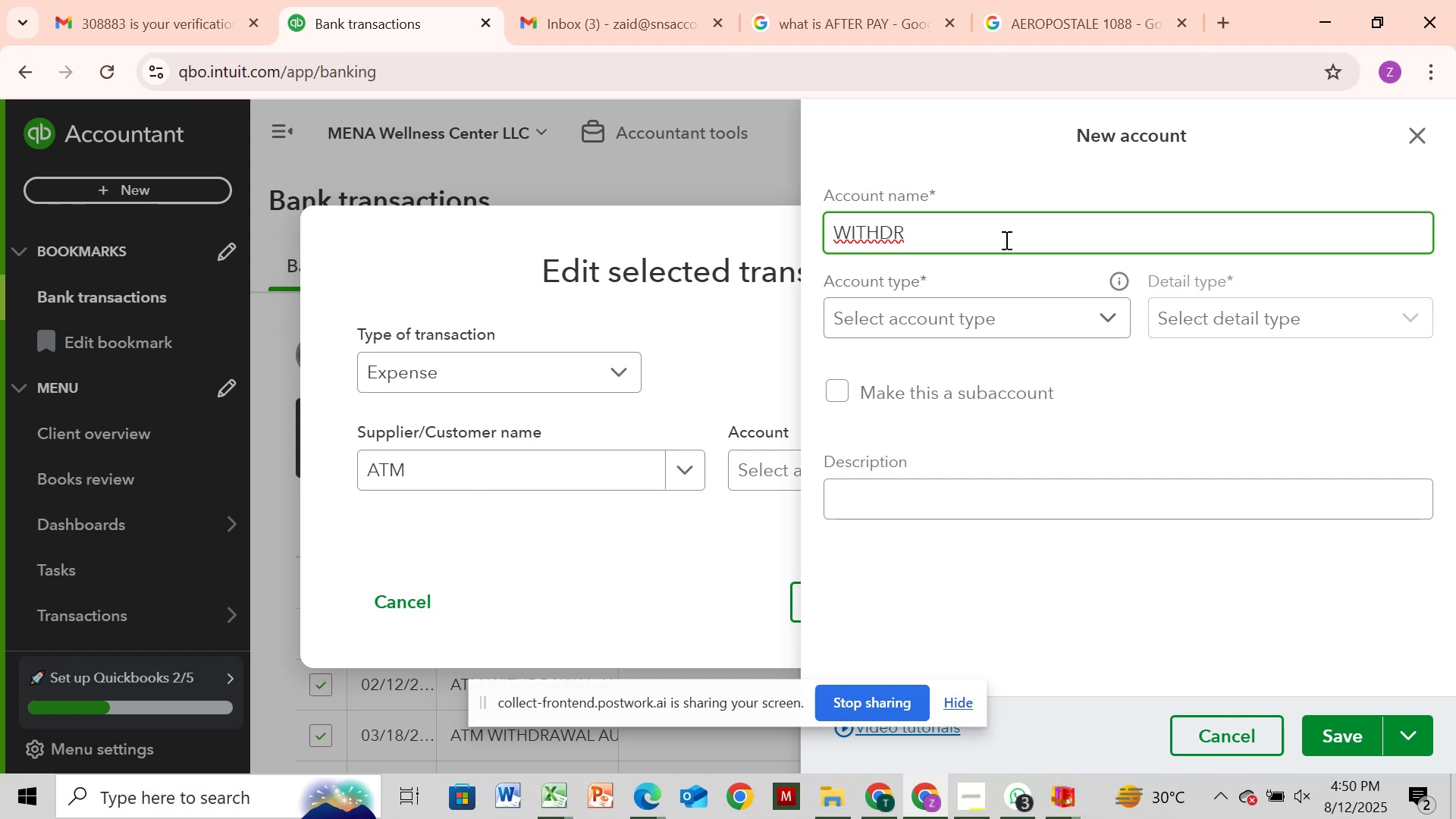 
type(AWL)
 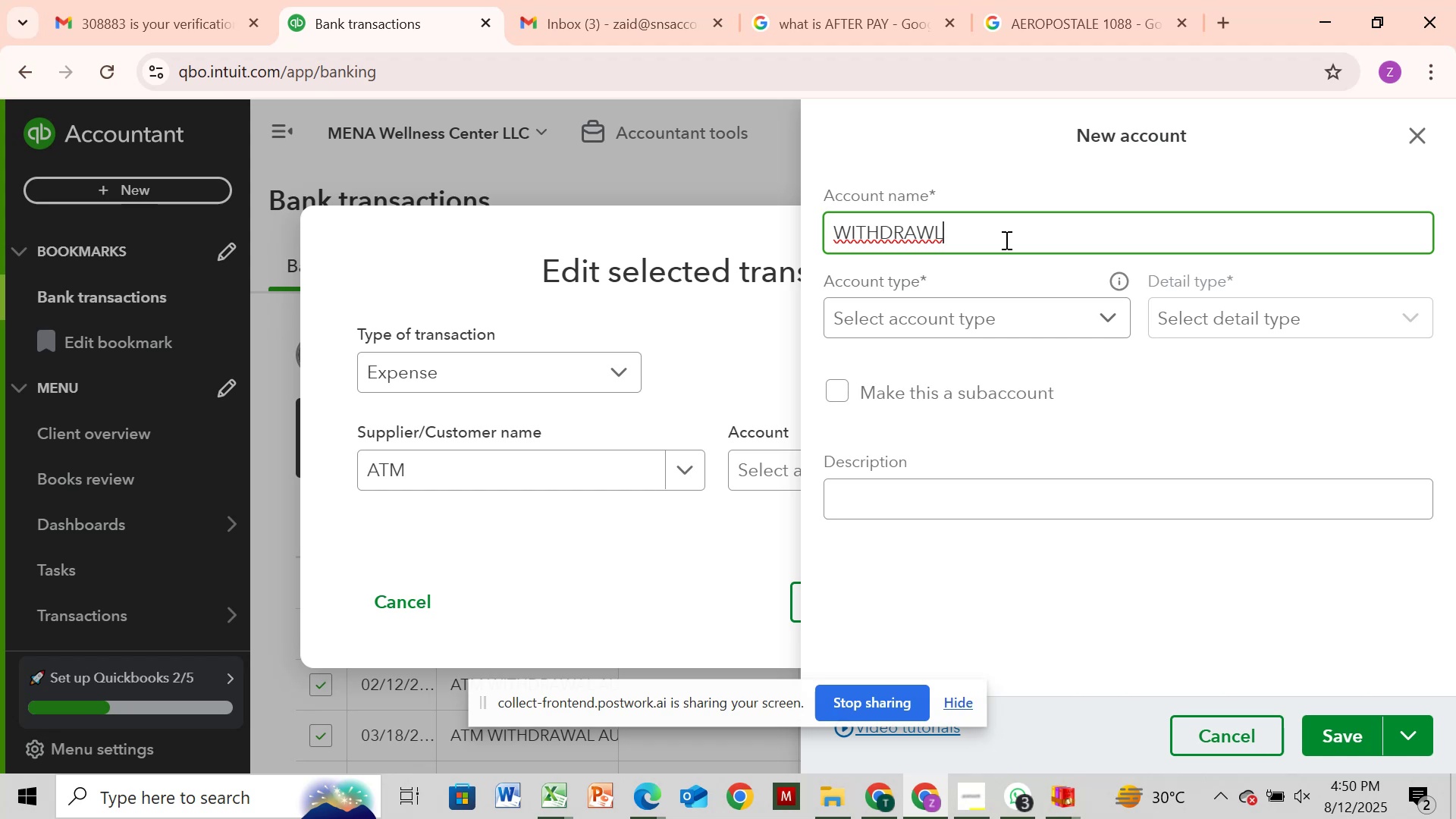 
wait(33.94)
 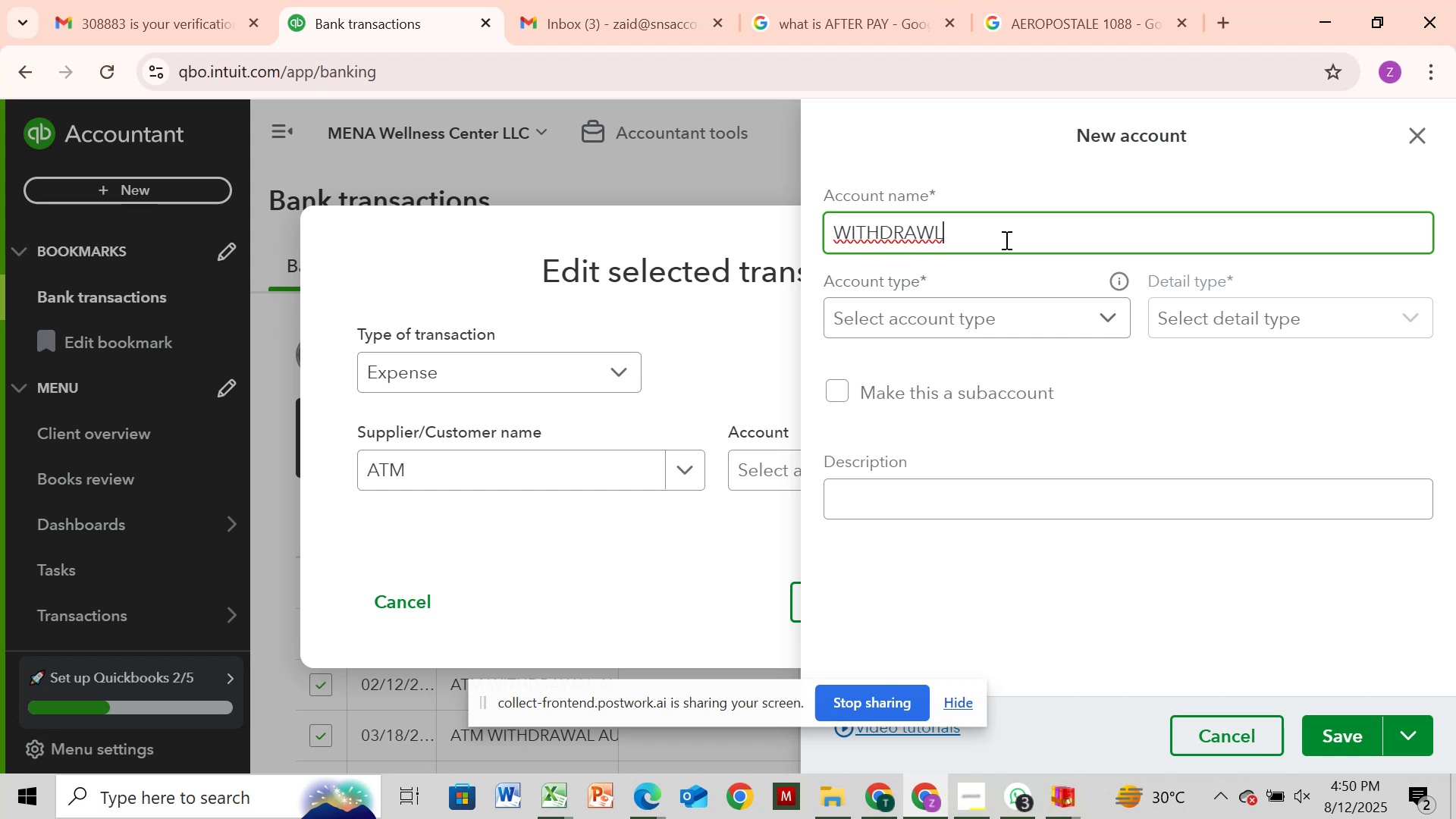 
left_click([1005, 240])
 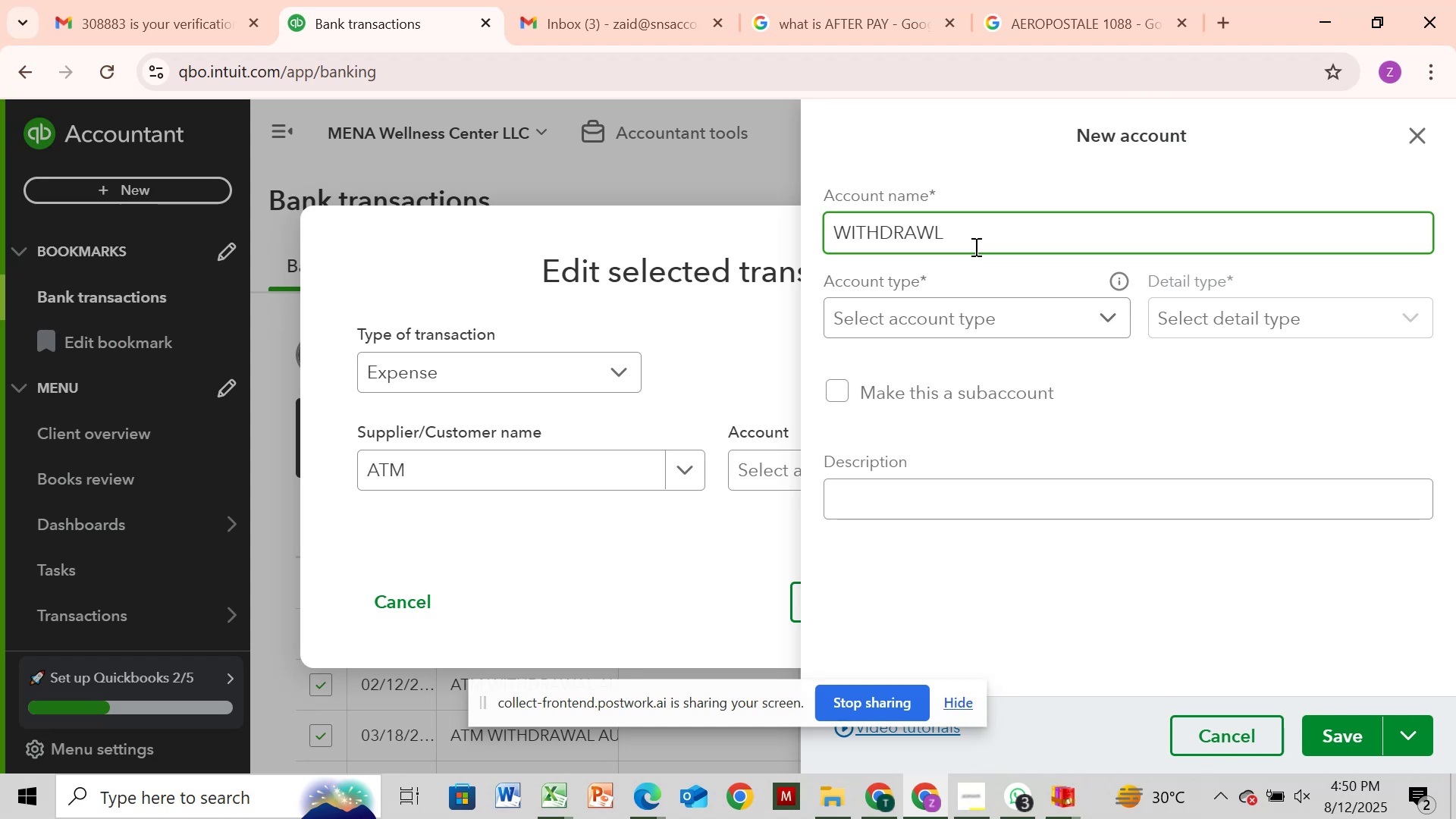 
wait(21.36)
 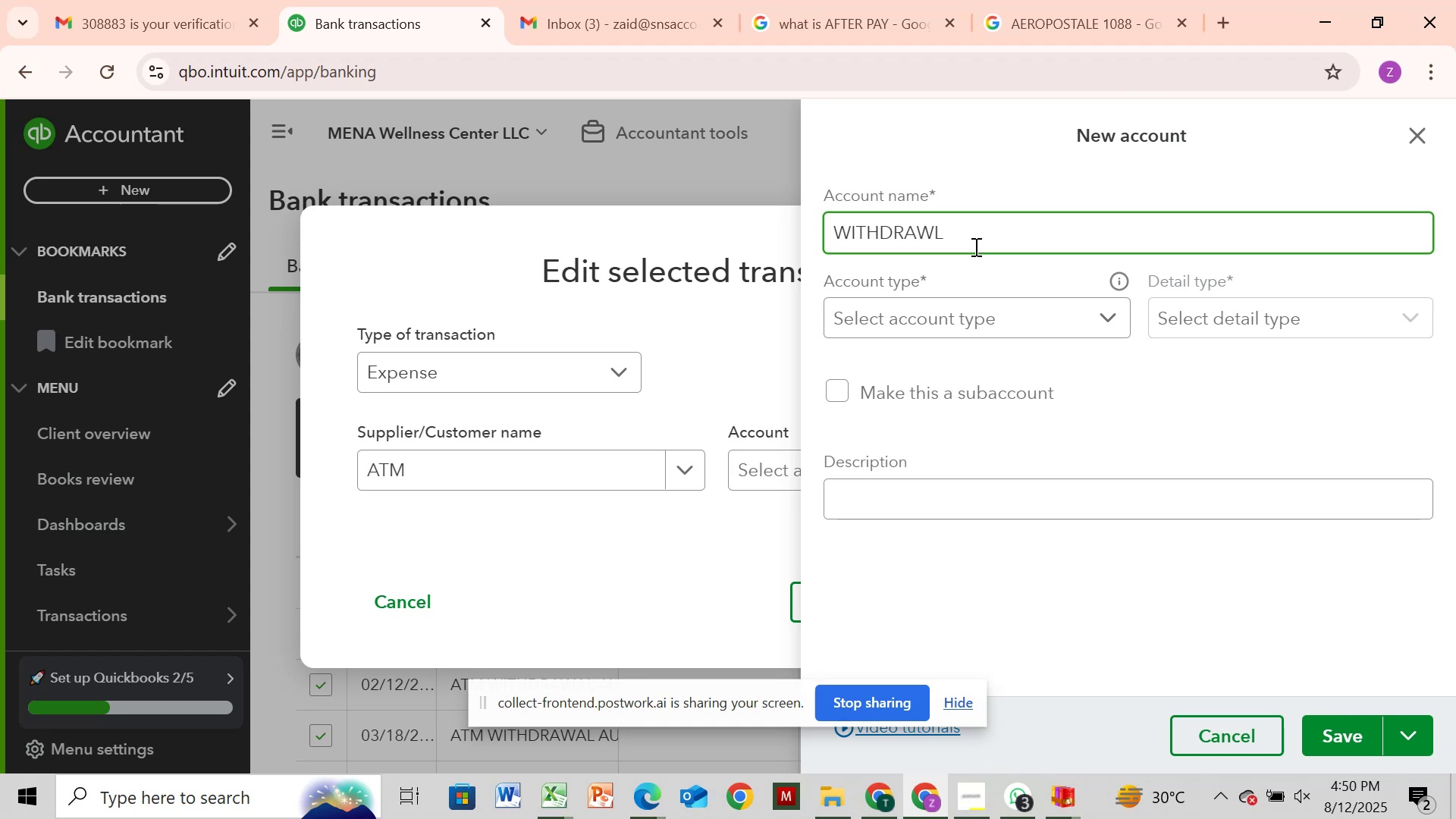 
key(Backspace)
key(Backspace)
key(Backspace)
key(Backspace)
key(Backspace)
key(Backspace)
key(Backspace)
key(Backspace)
key(Backspace)
type(PERSONAL EXPENSES)
 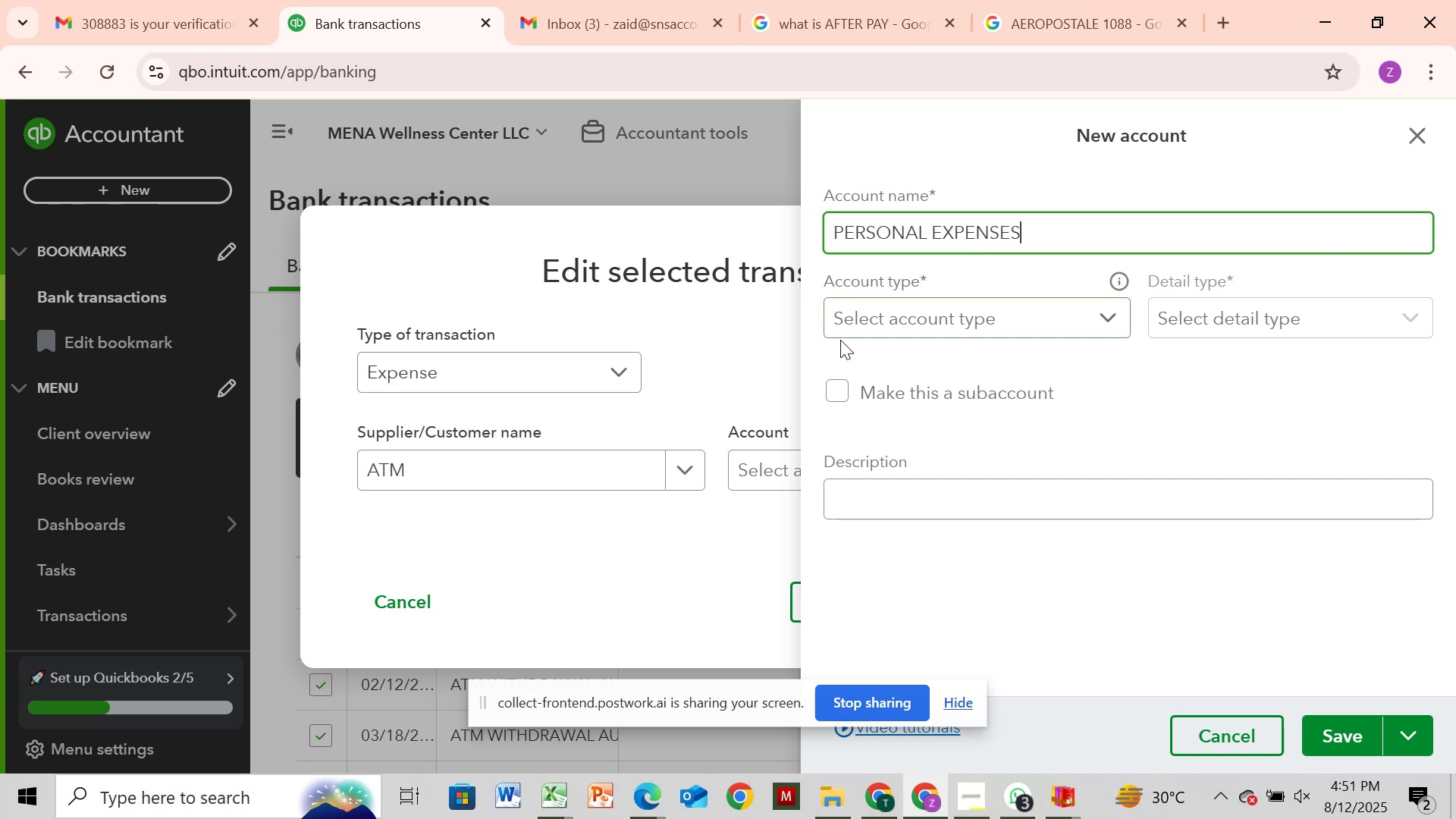 
left_click([893, 325])
 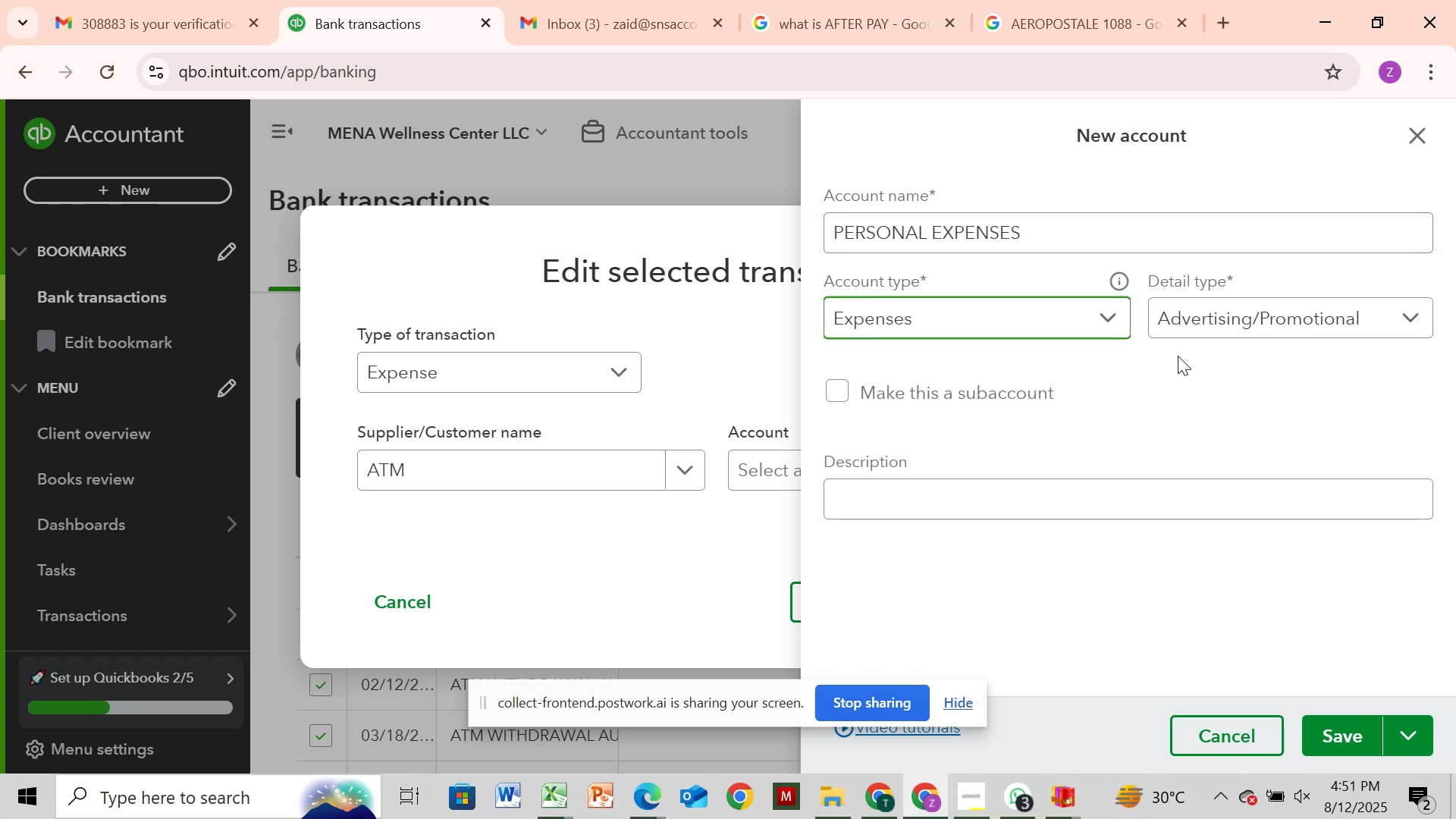 
left_click([1212, 330])
 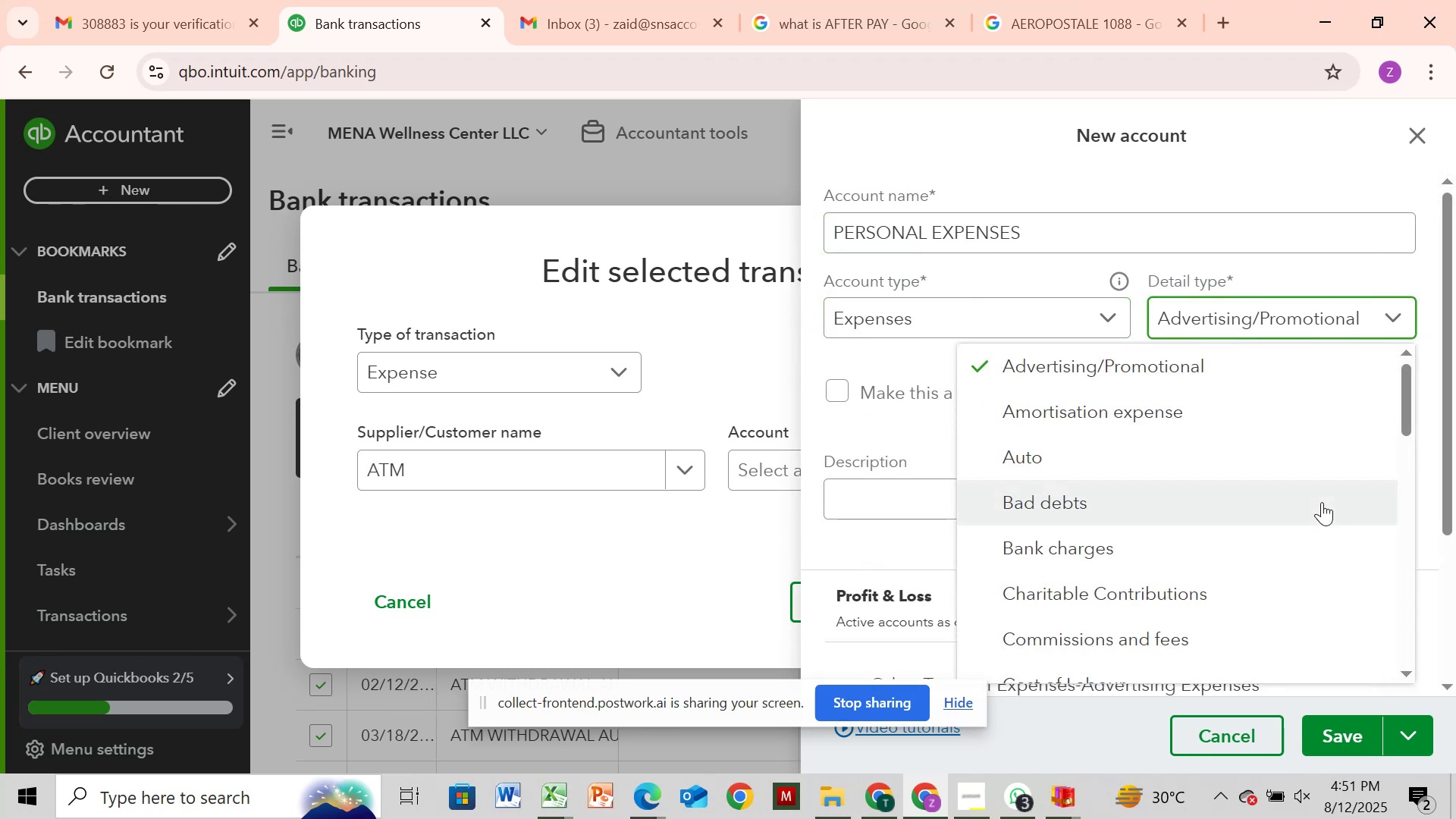 
scroll: coordinate [1322, 503], scroll_direction: down, amount: 6.0
 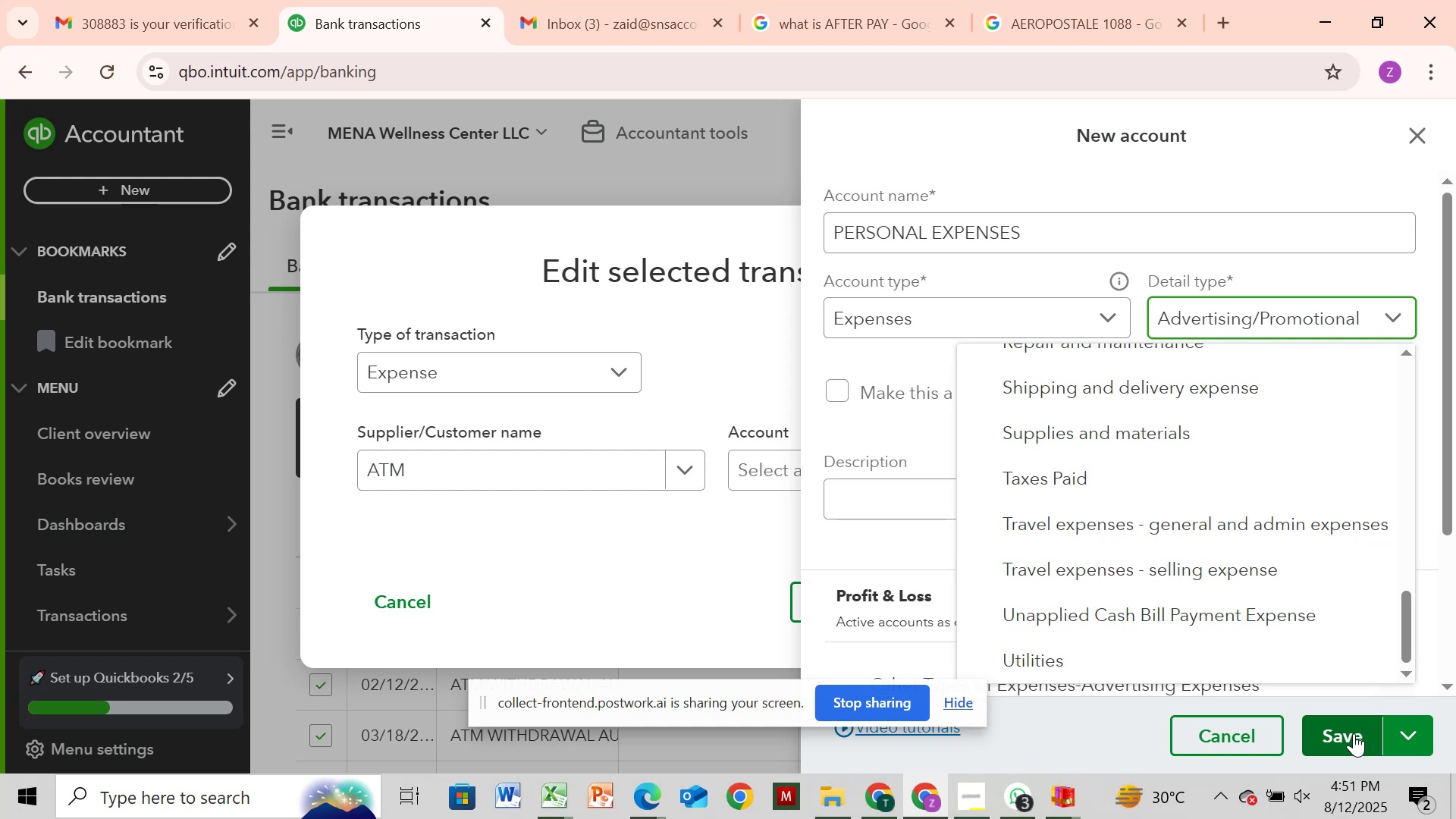 
wait(18.75)
 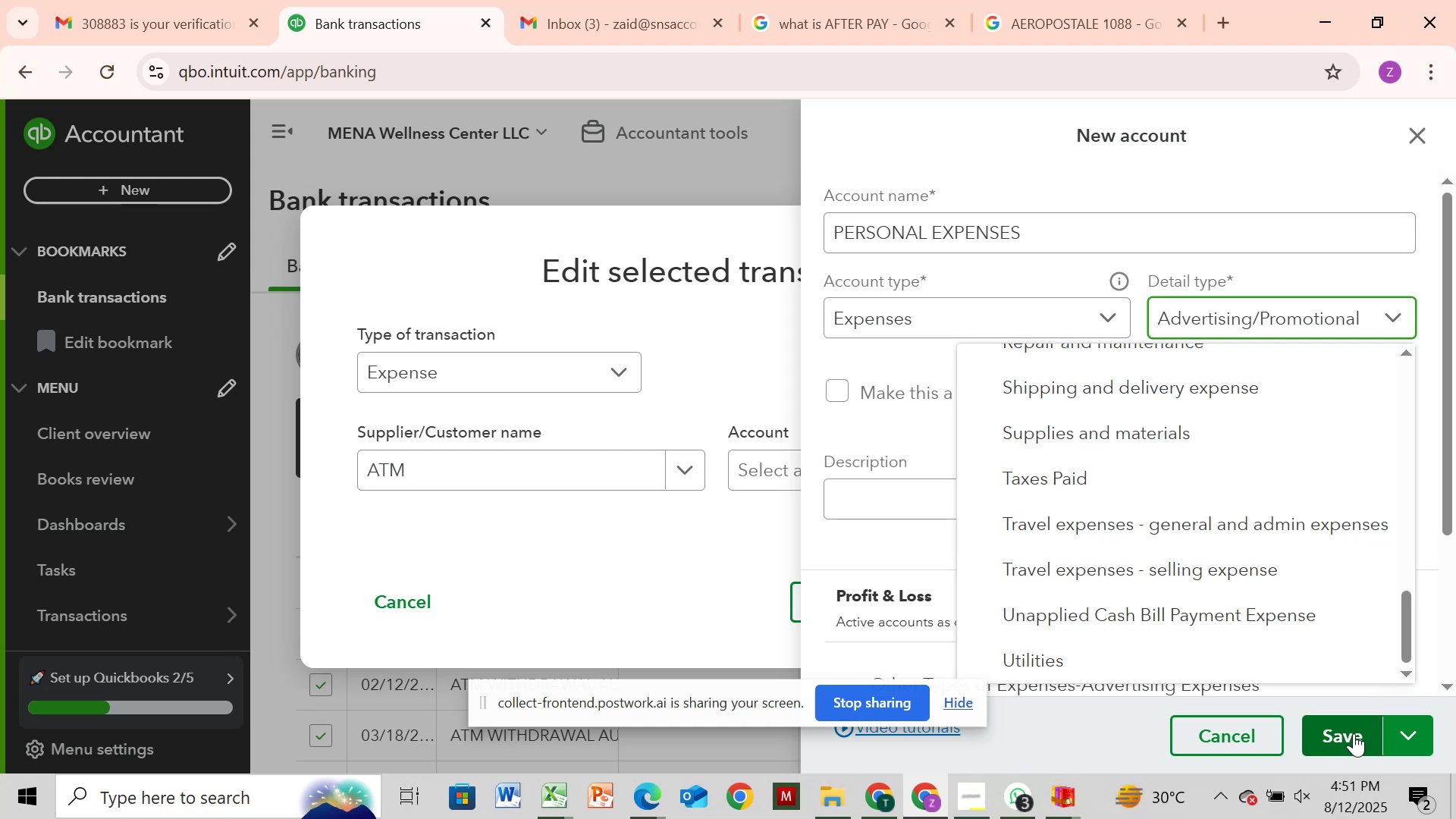 
left_click([1329, 731])
 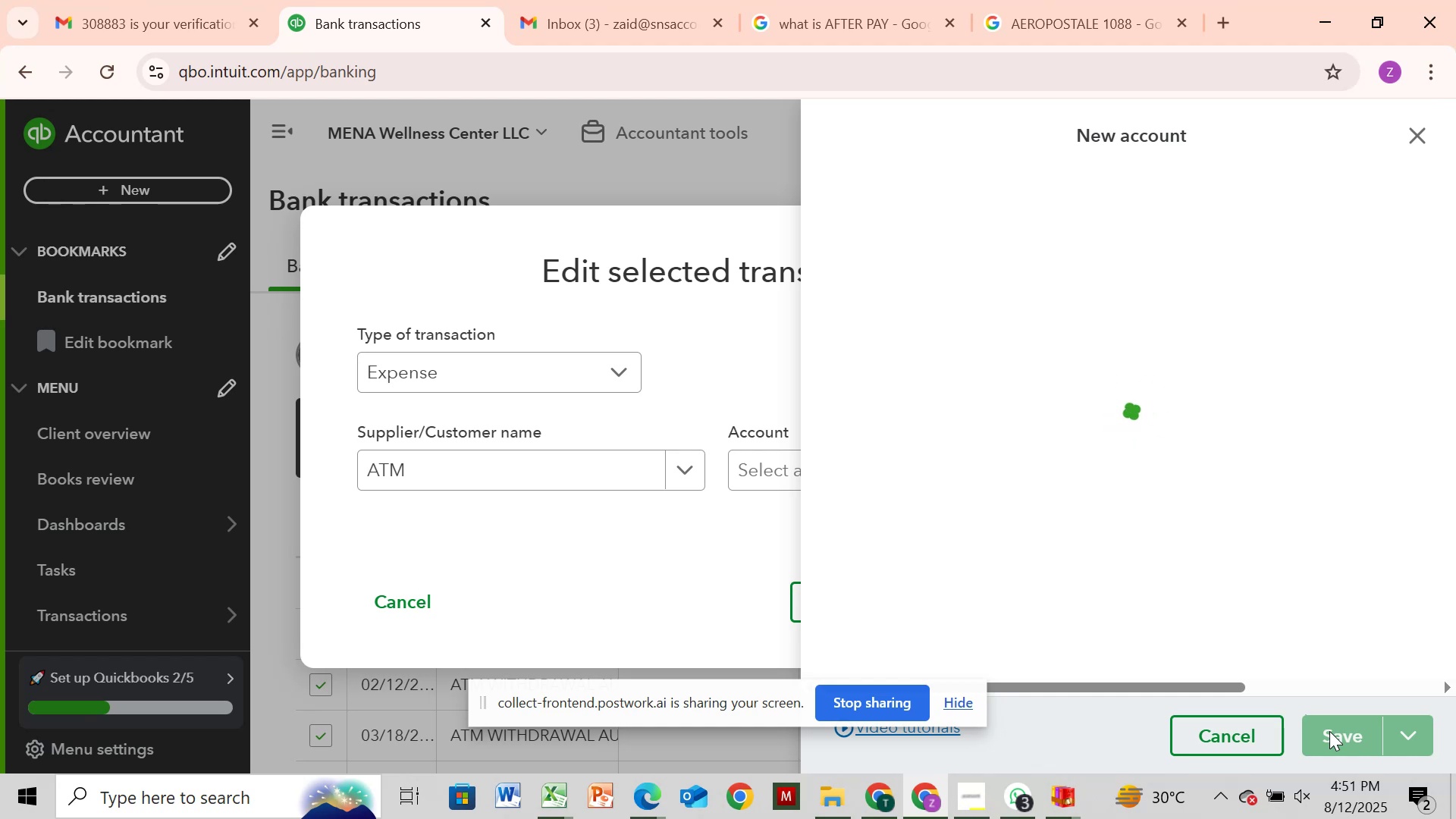 
wait(10.12)
 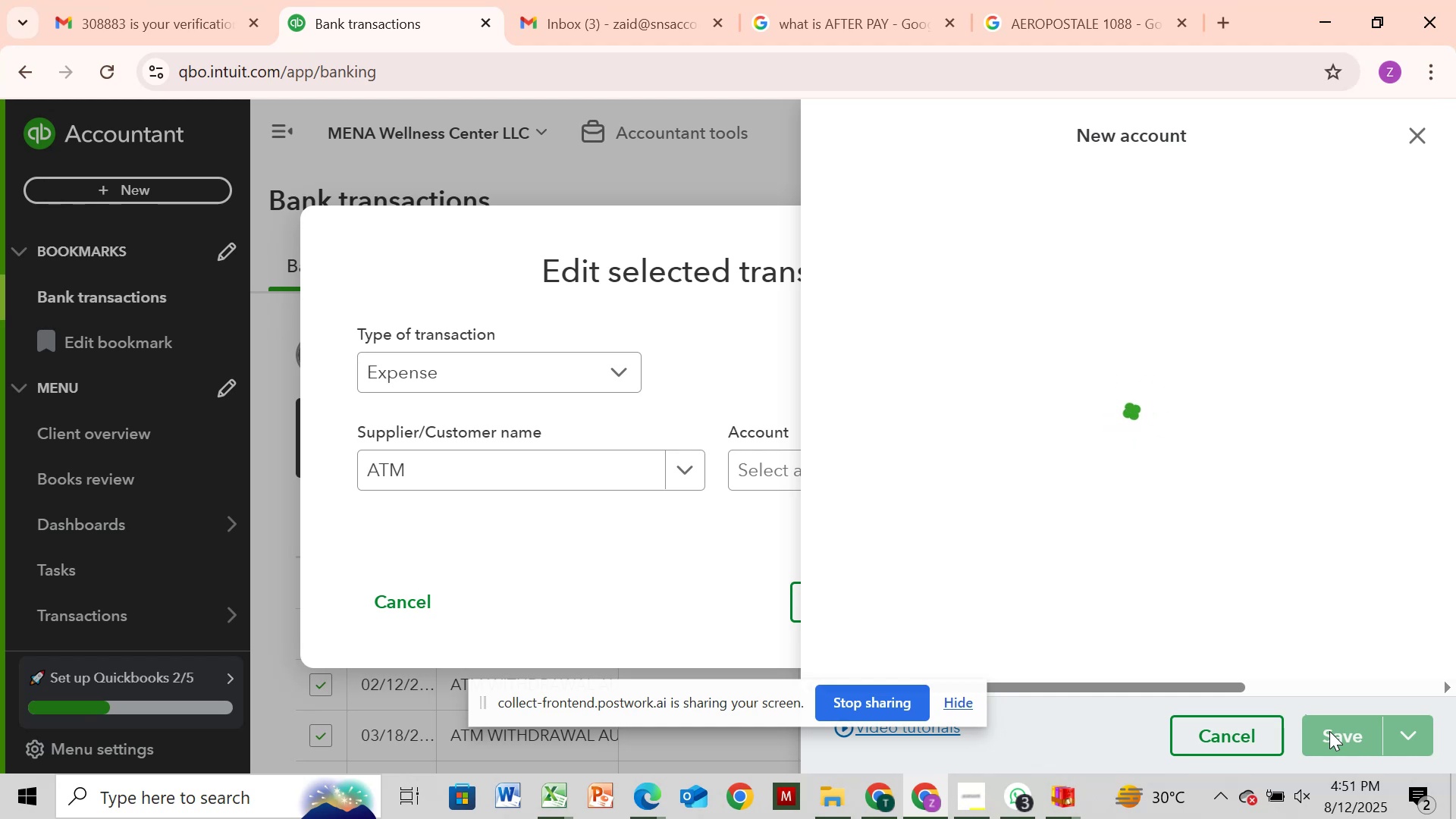 
left_click([799, 466])
 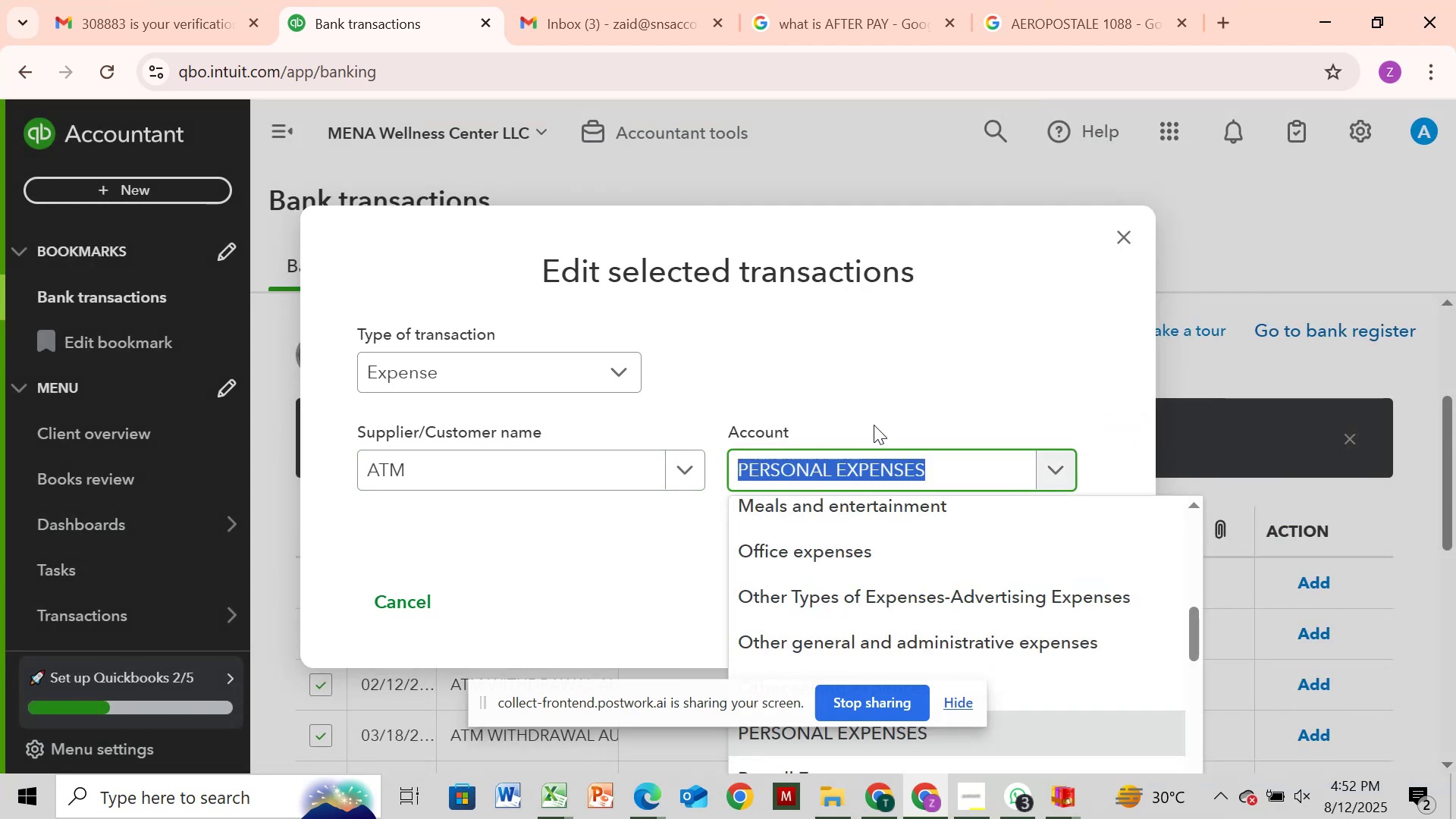 
left_click([890, 418])
 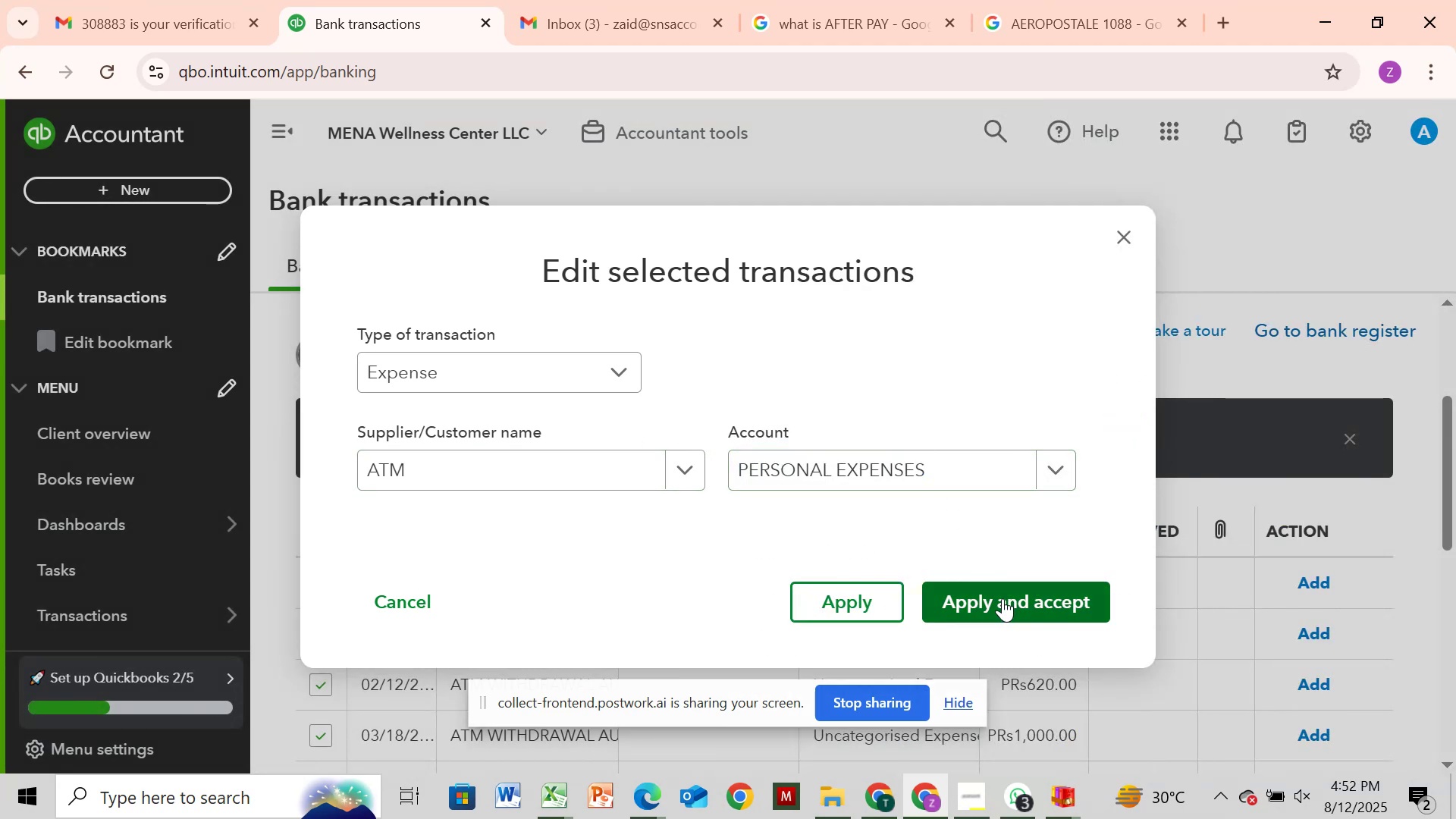 
left_click([1004, 601])
 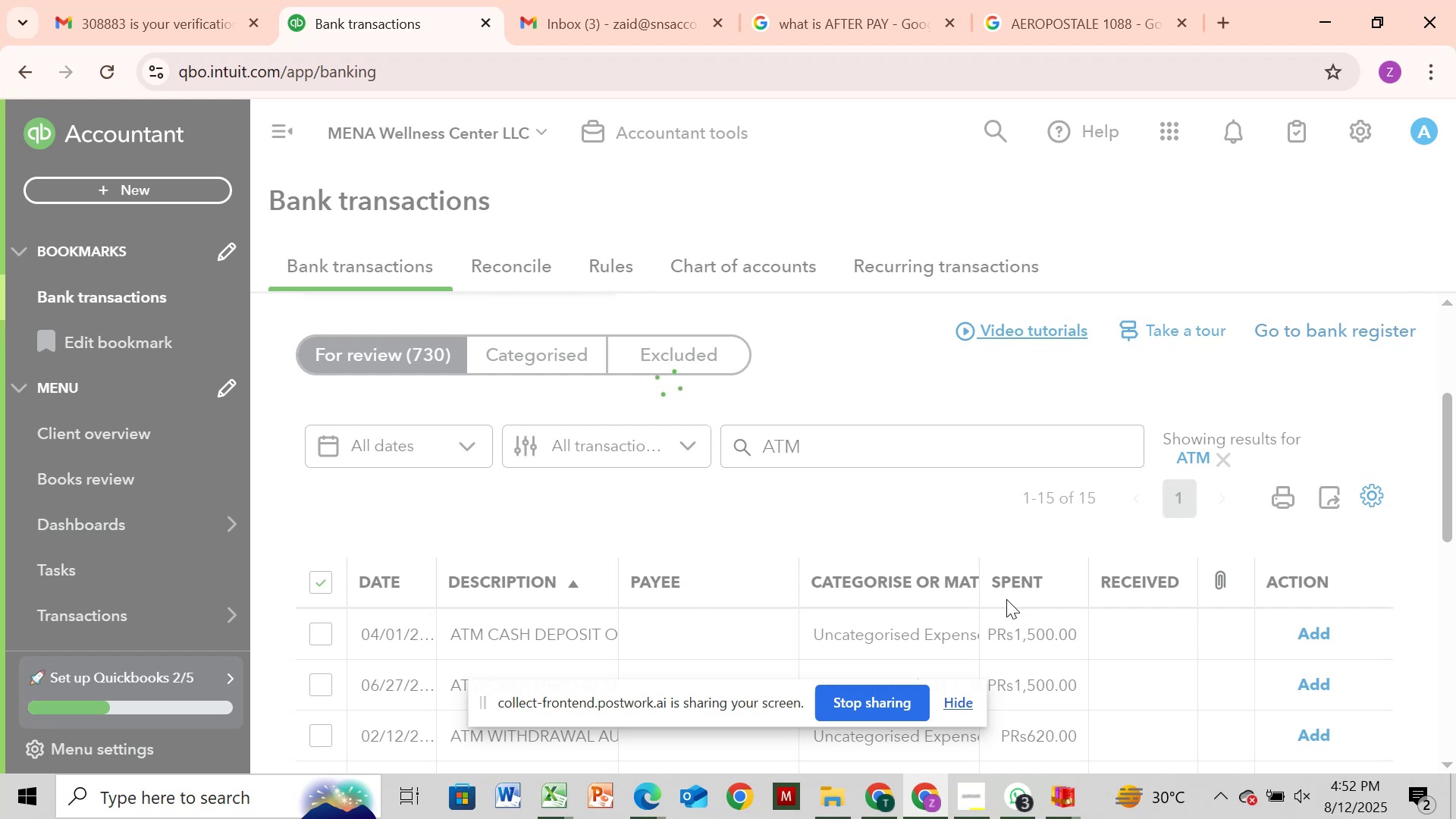 
wait(8.05)
 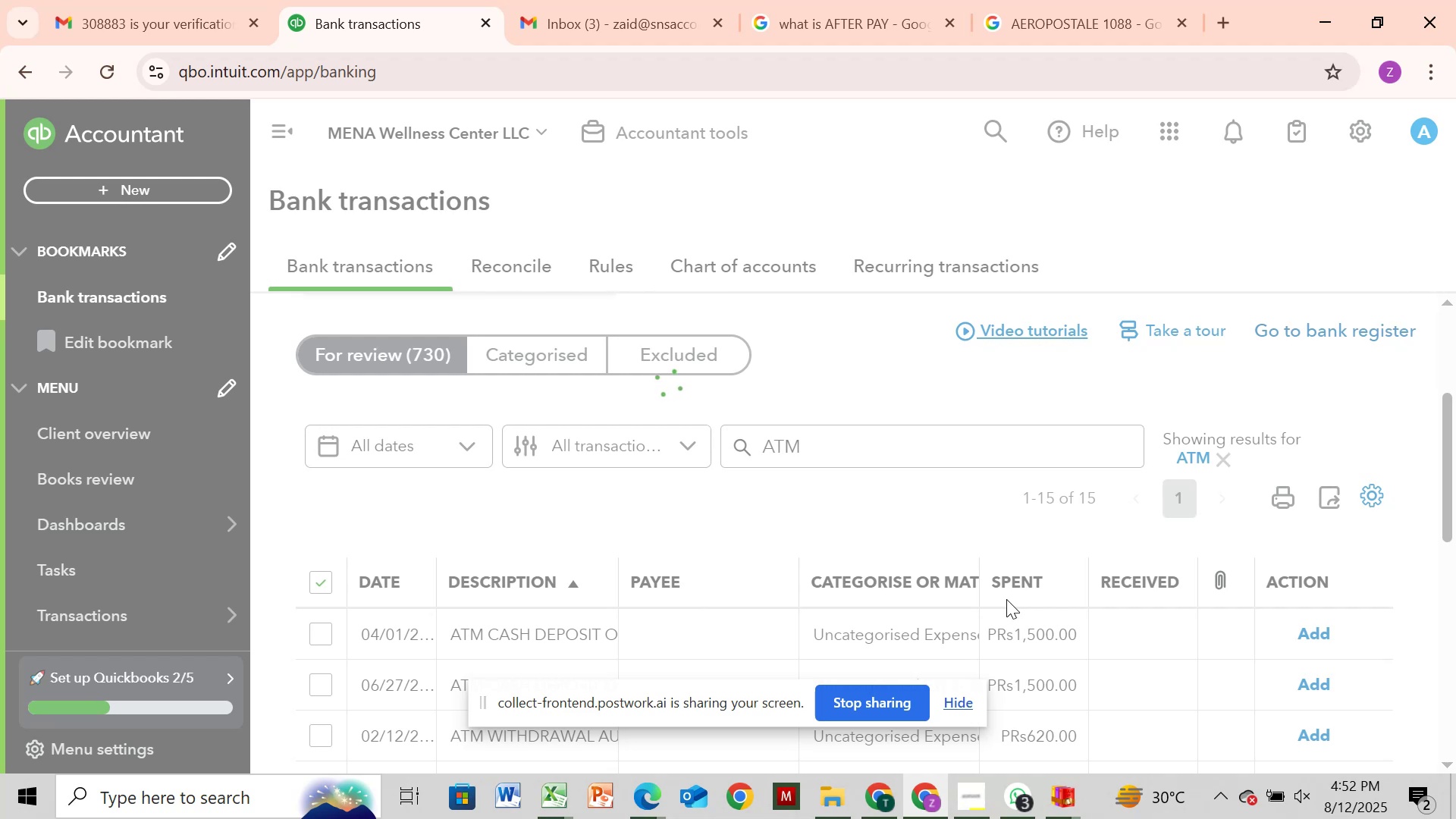 
left_click([1222, 444])
 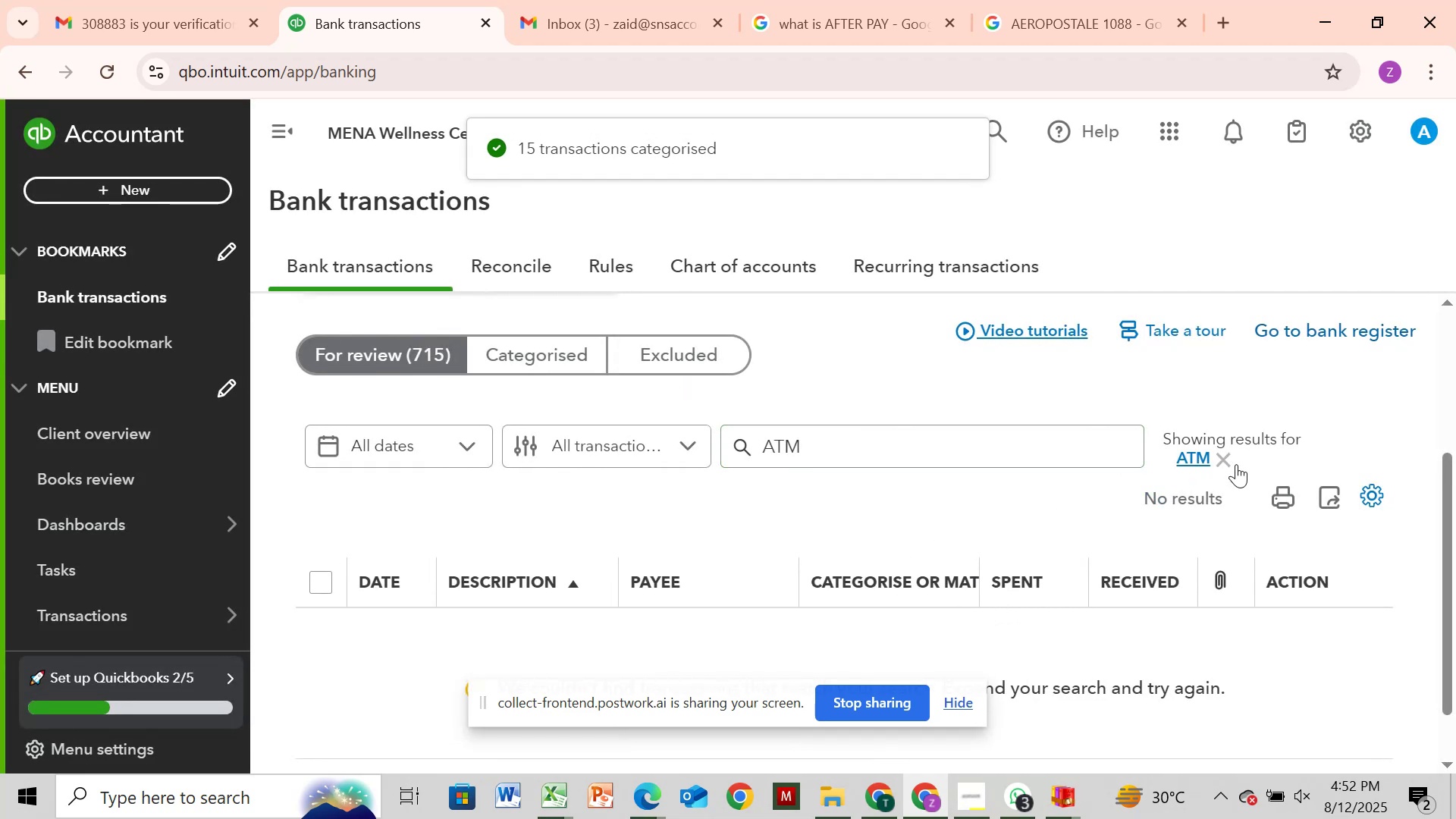 
left_click([1234, 467])
 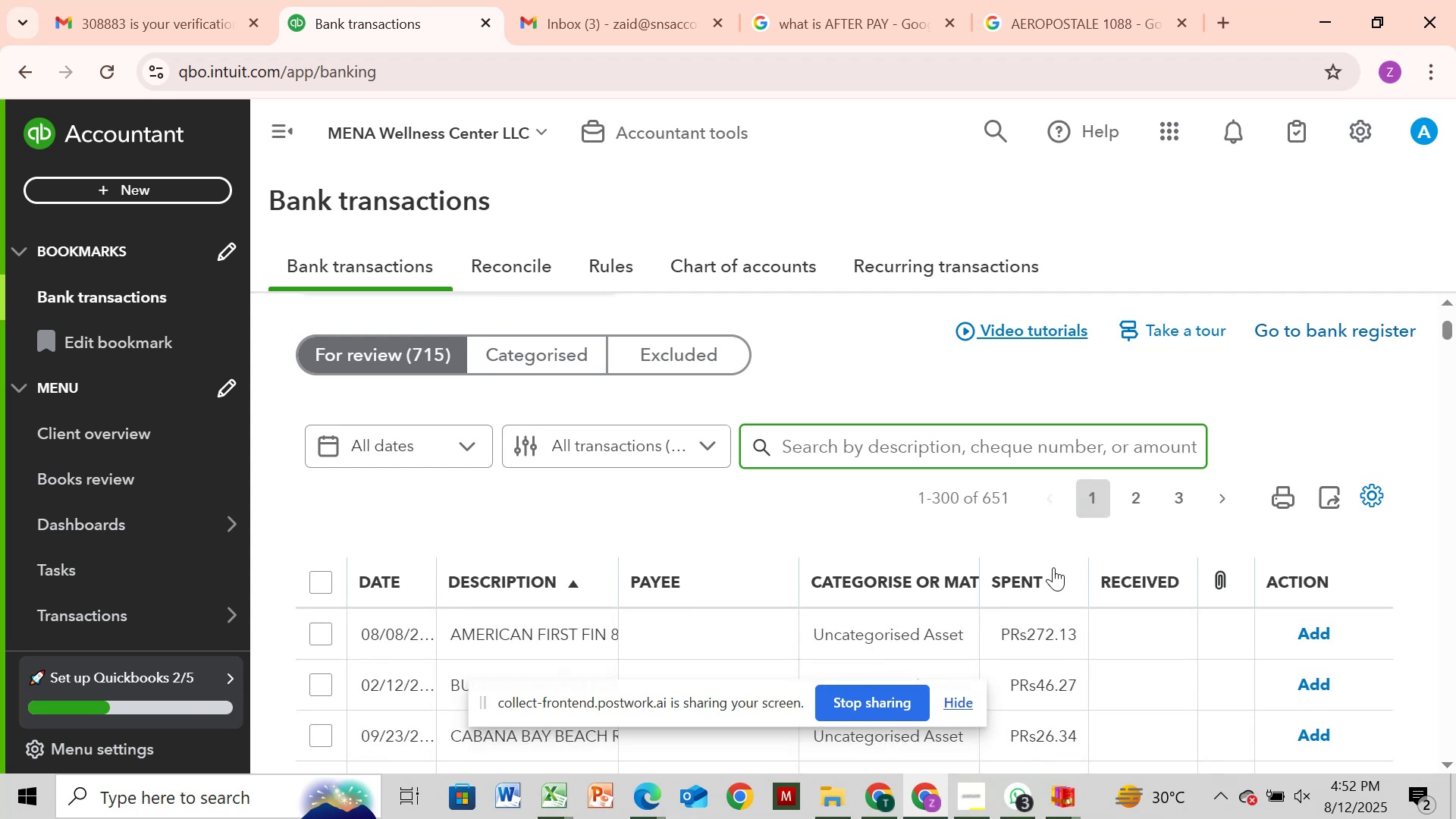 
wait(10.31)
 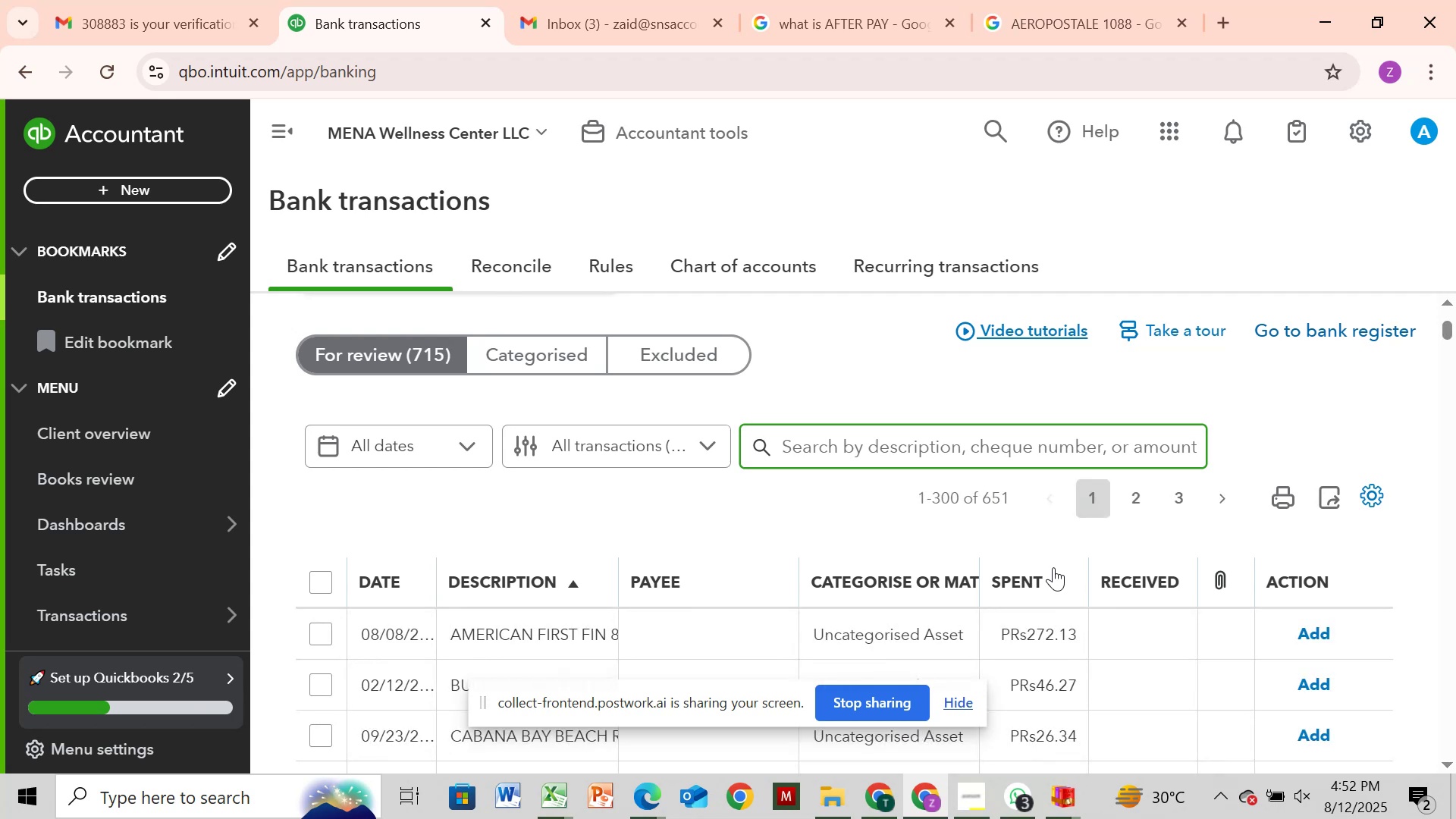 
scroll: coordinate [610, 453], scroll_direction: down, amount: 5.0
 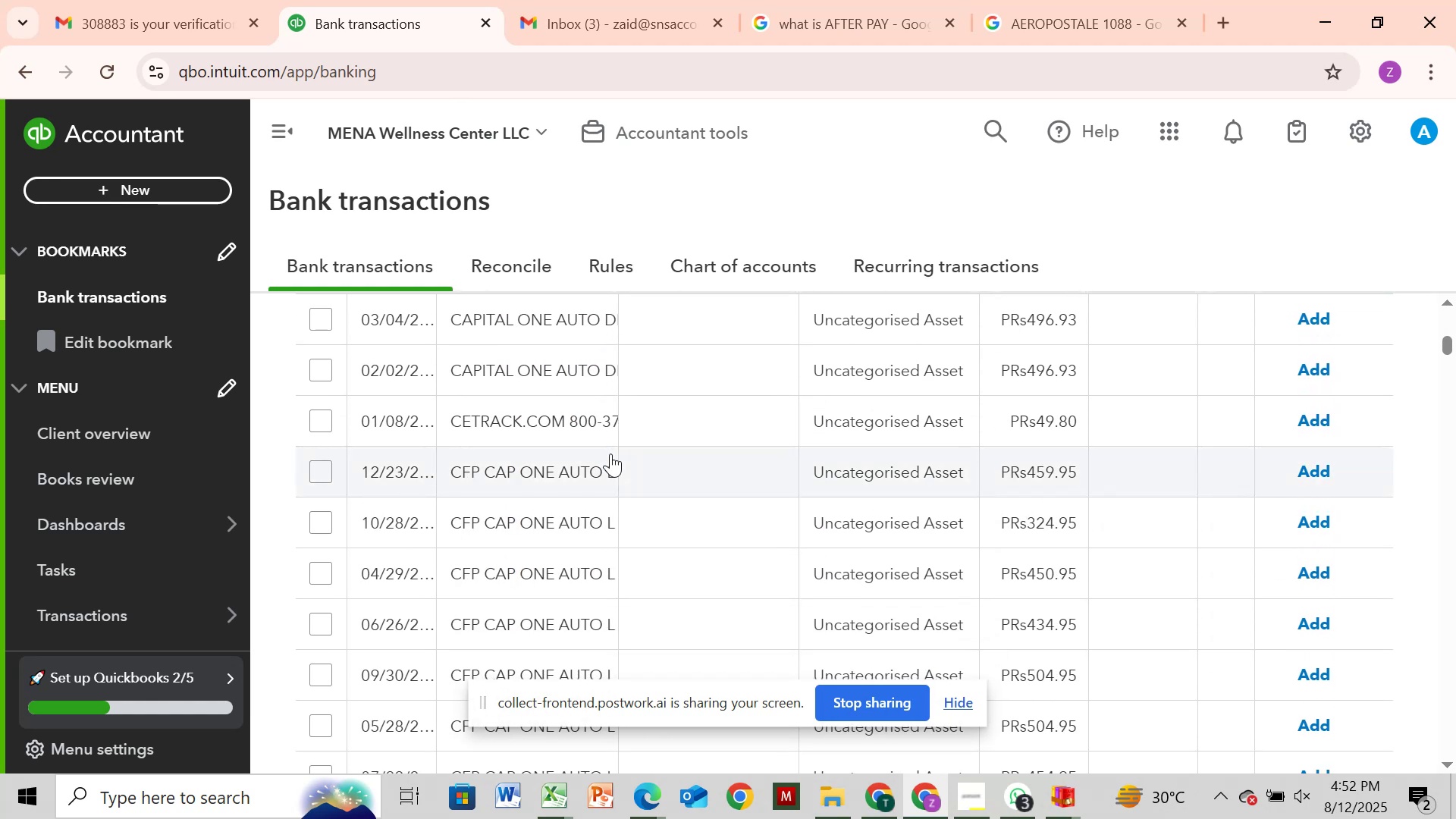 
wait(8.66)
 